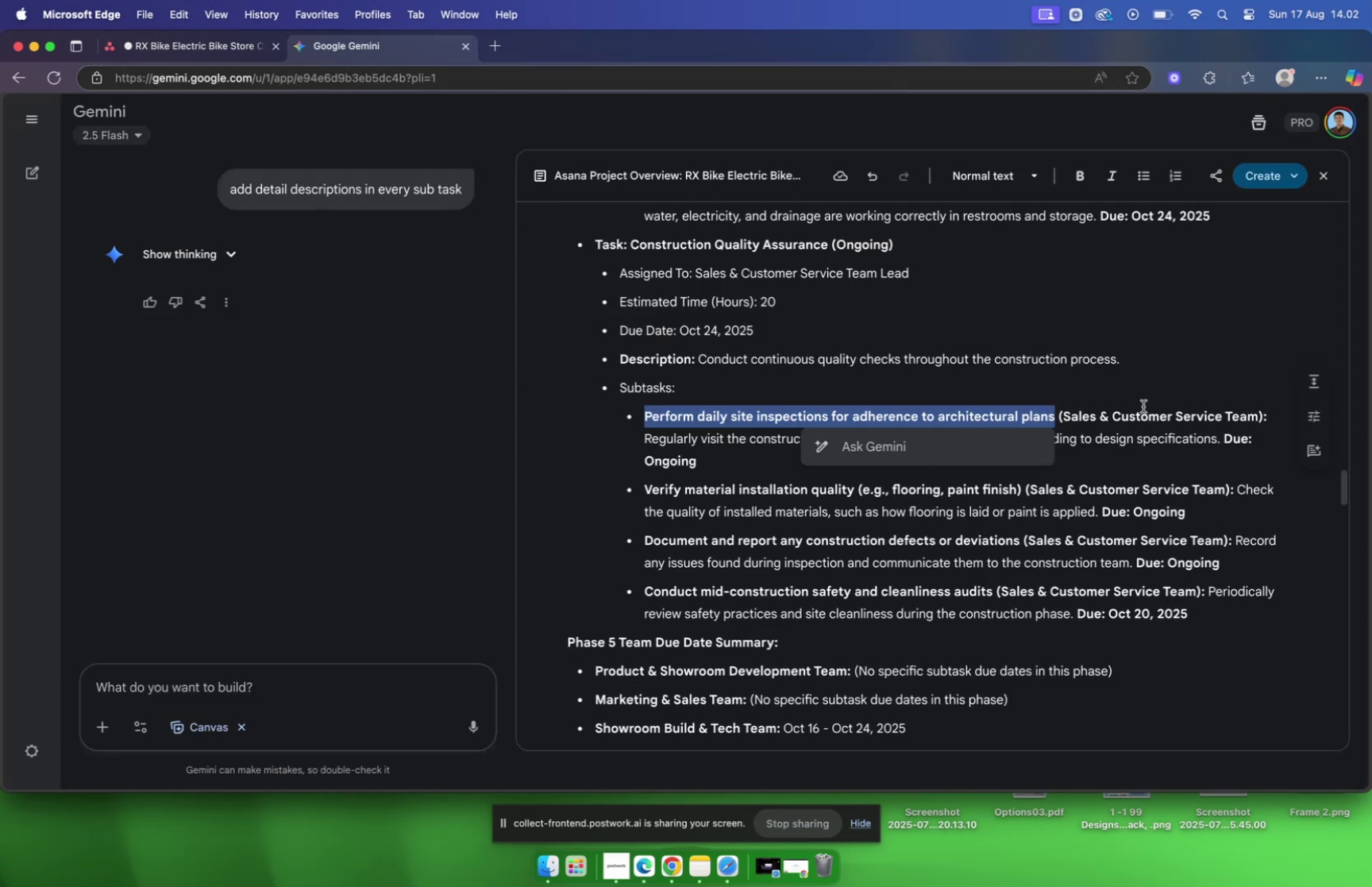 
wait(5.12)
 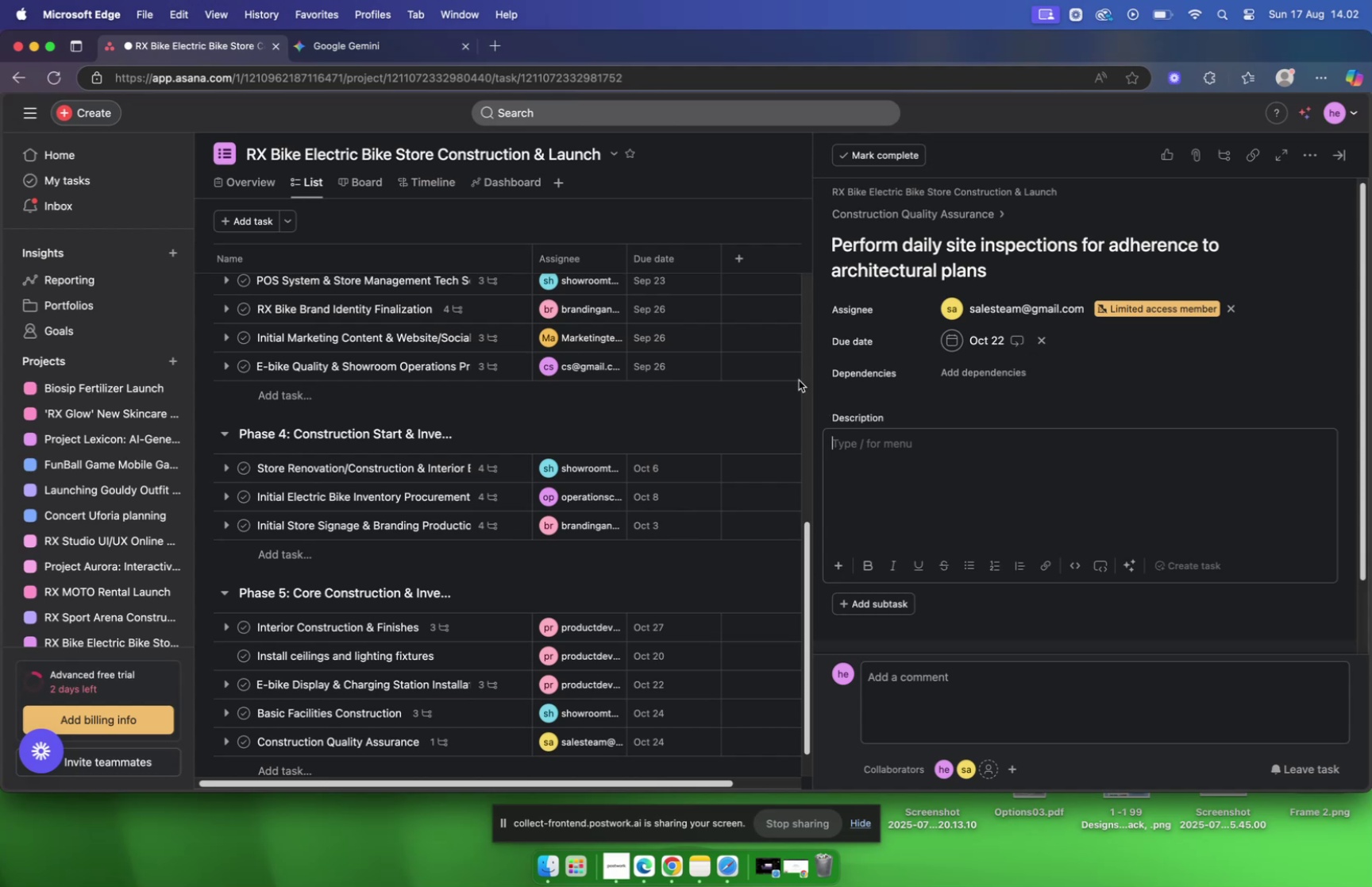 
left_click_drag(start_coordinate=[1220, 442], to_coordinate=[643, 439])
 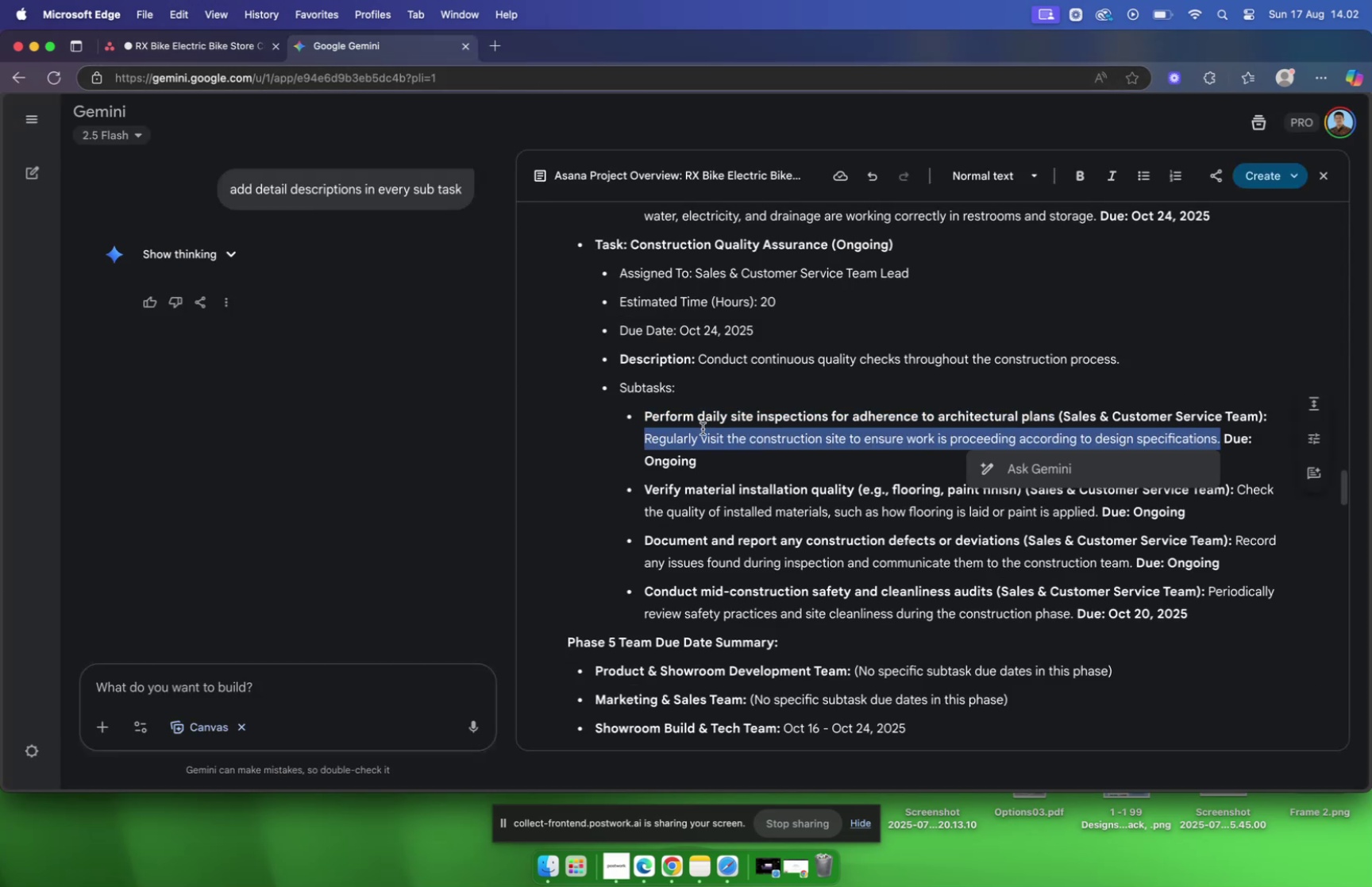 
key(Meta+C)
 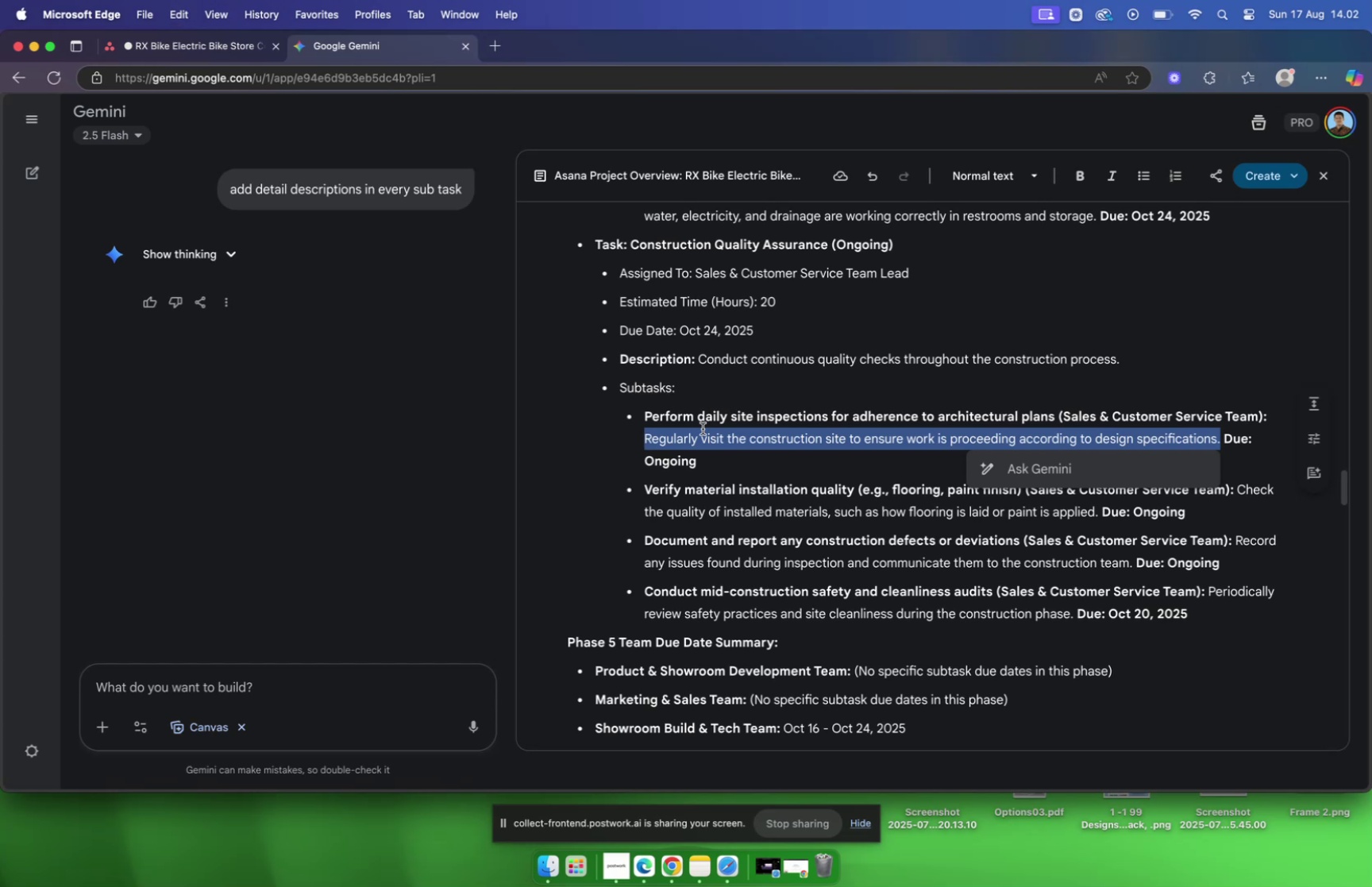 
key(Meta+CommandLeft)
 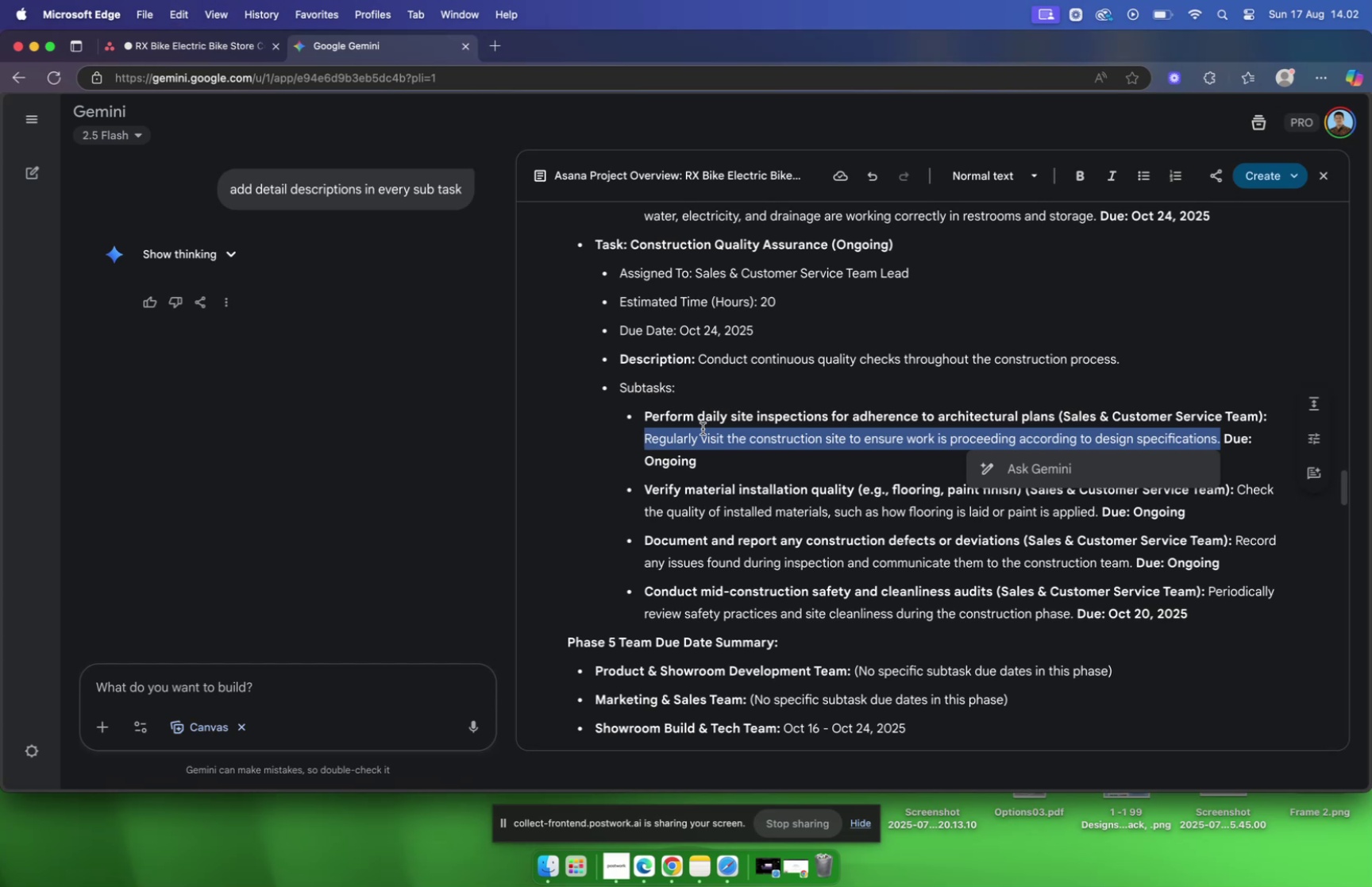 
key(Meta+C)
 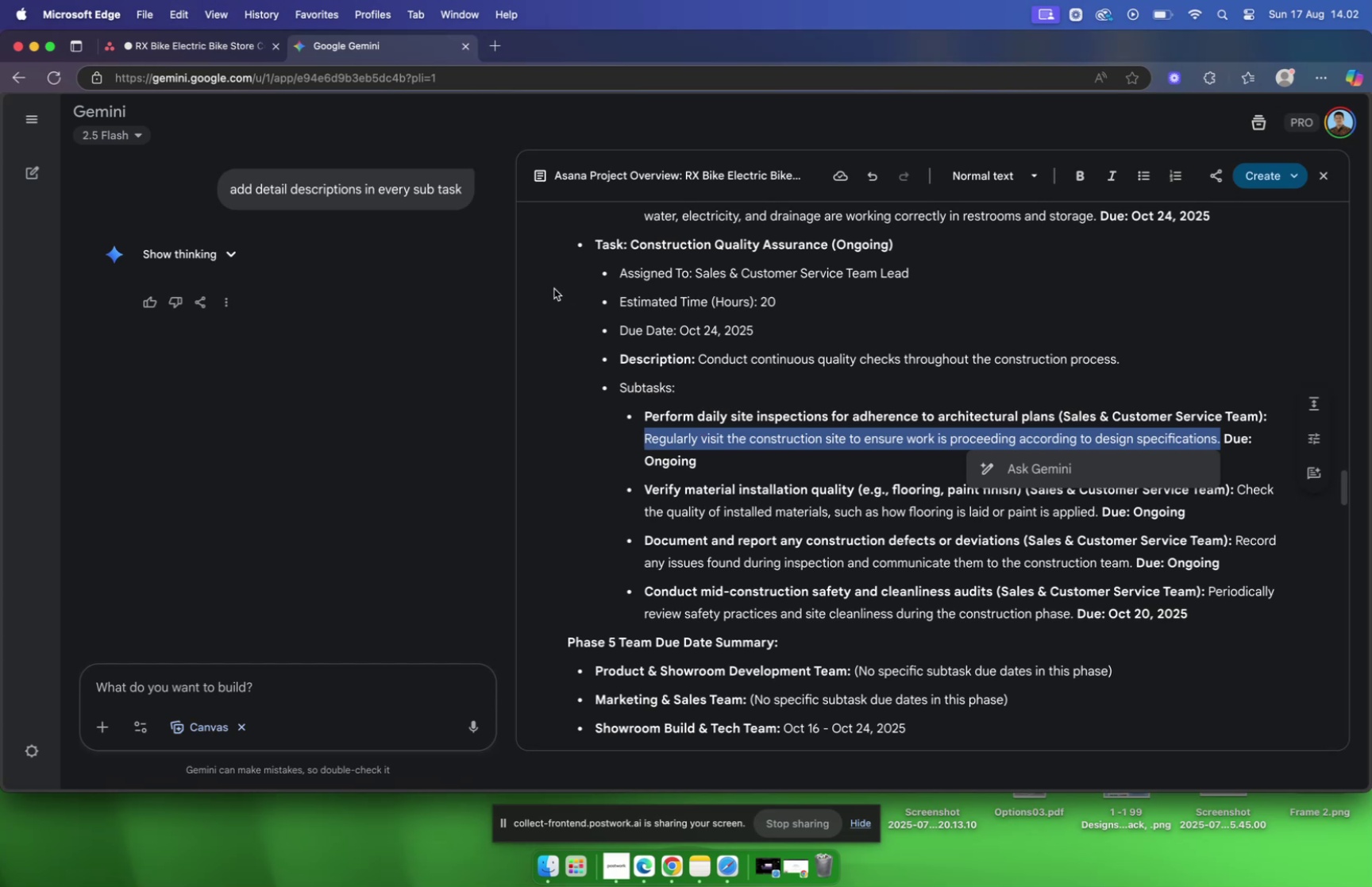 
mouse_move([211, 64])
 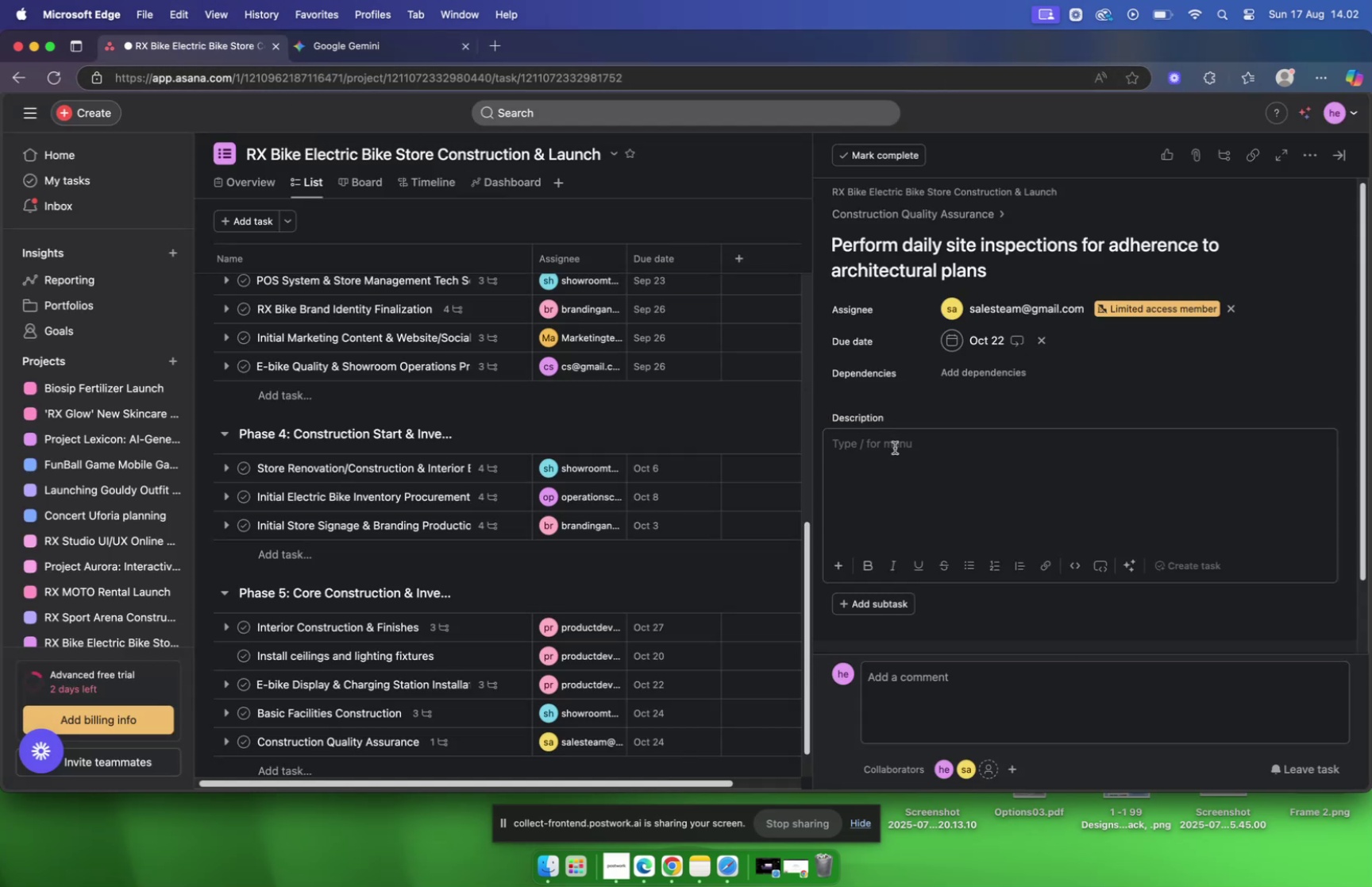 
key(Meta+V)
 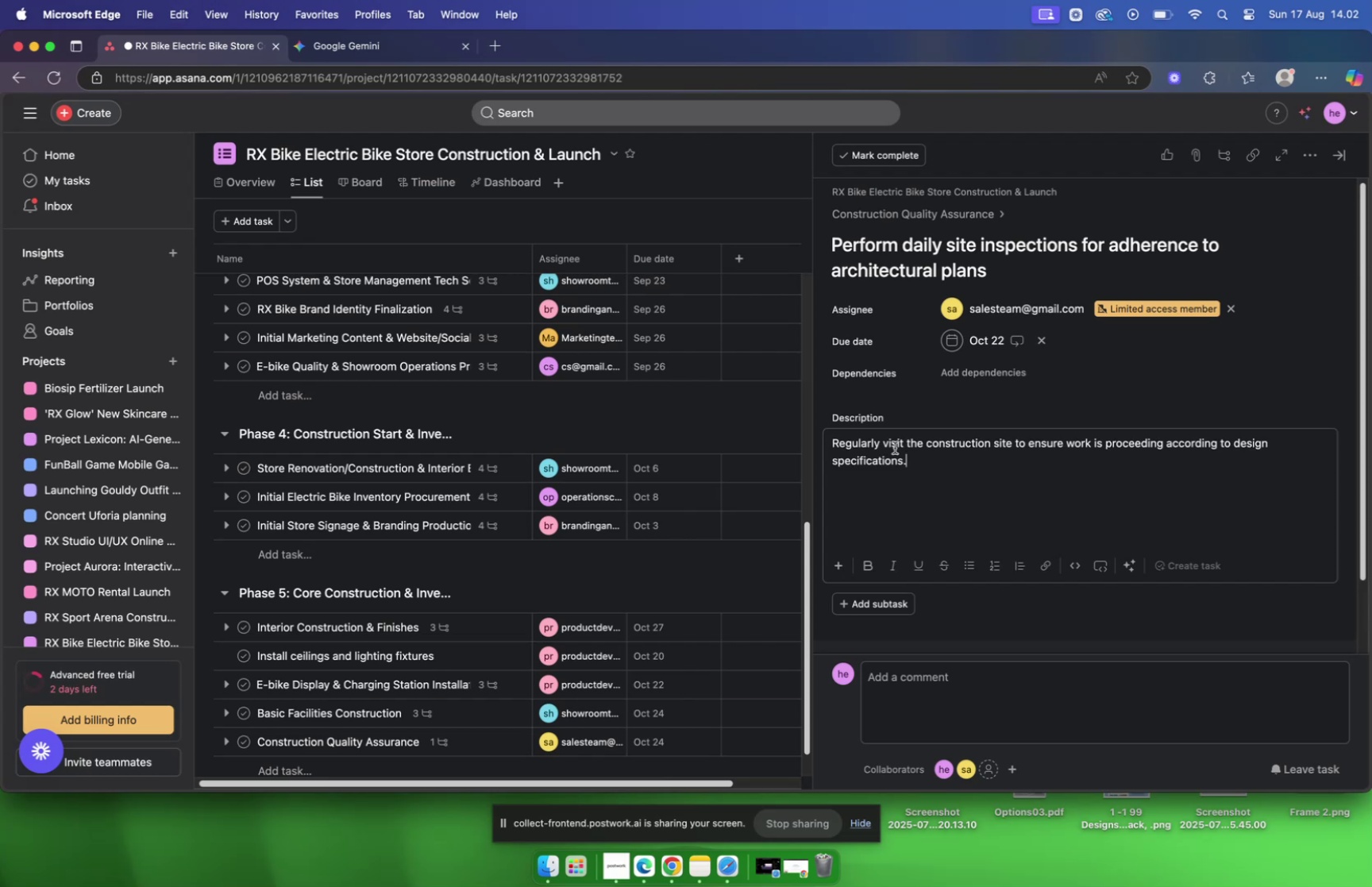 
mouse_move([993, 591])
 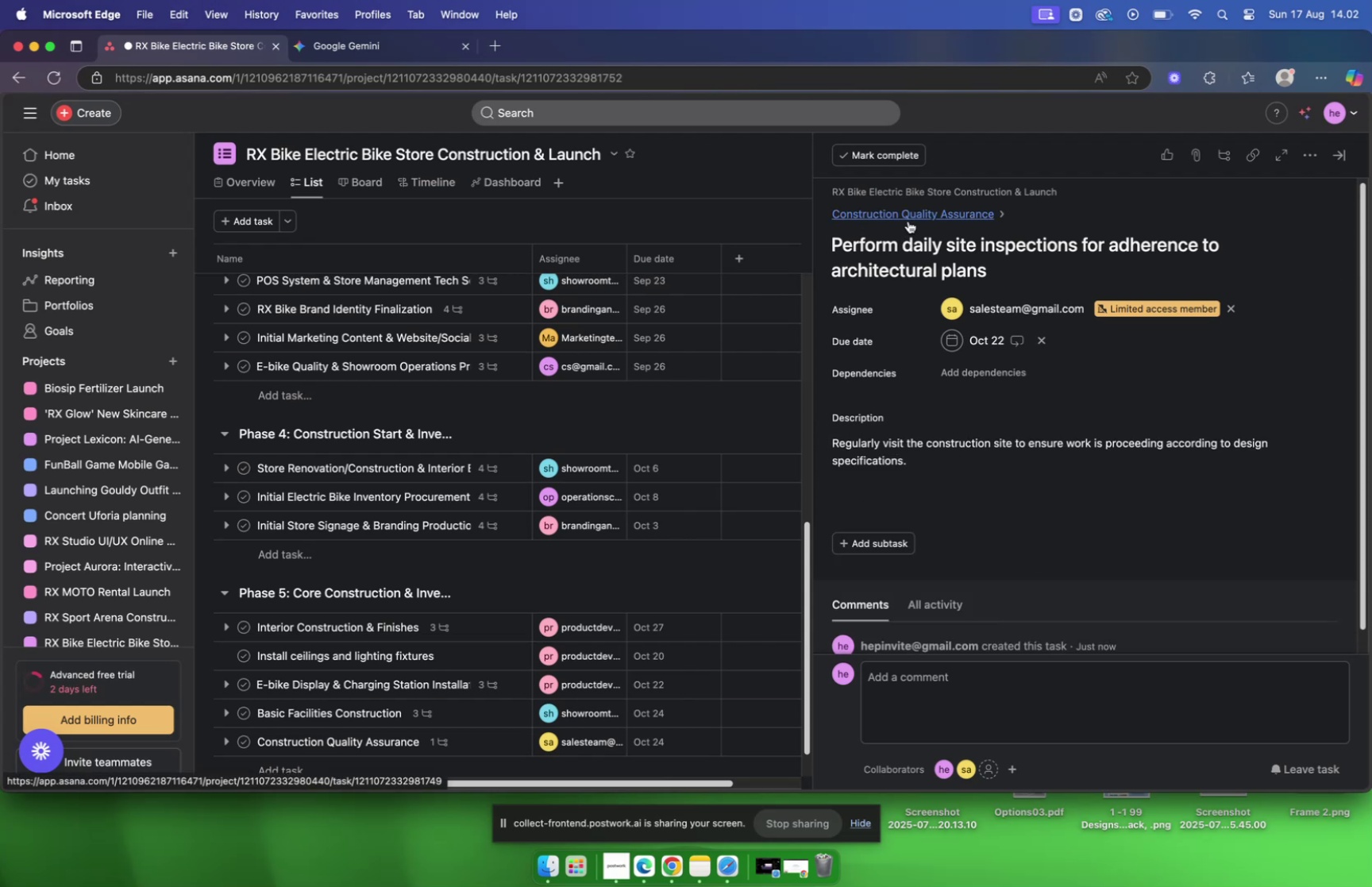 
left_click([908, 221])
 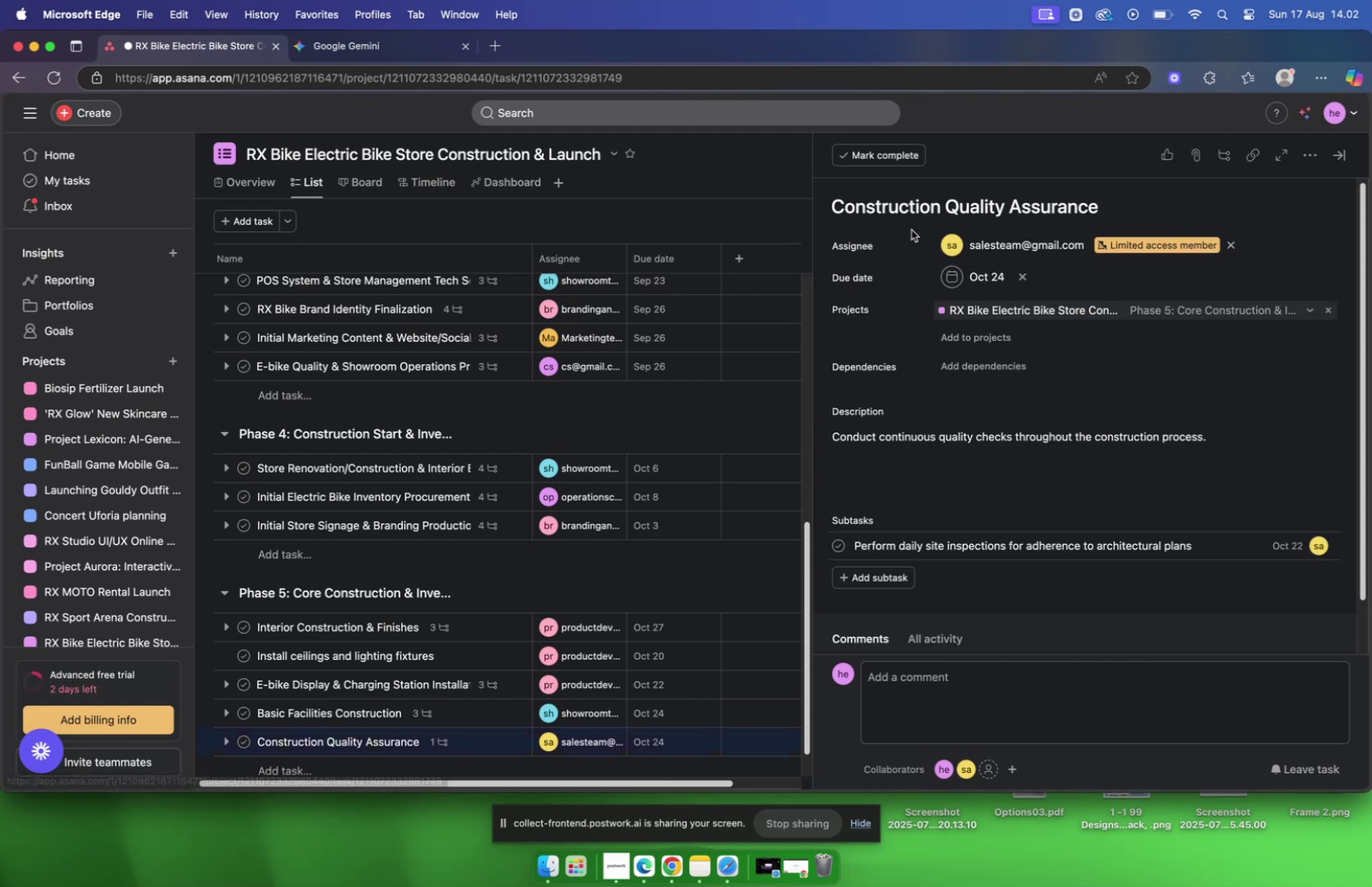 
scroll: coordinate [974, 317], scroll_direction: down, amount: 5.0
 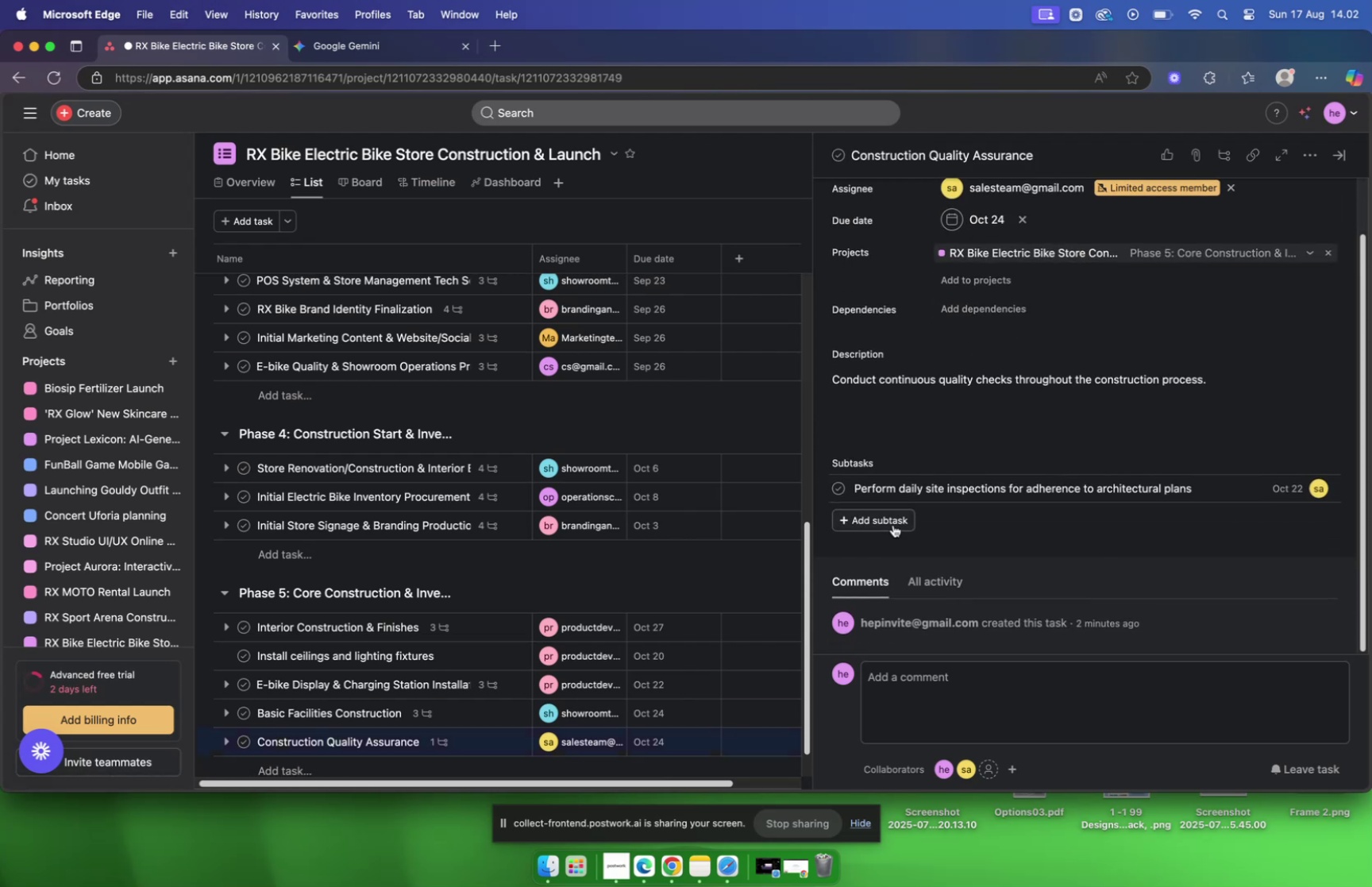 
left_click([893, 524])
 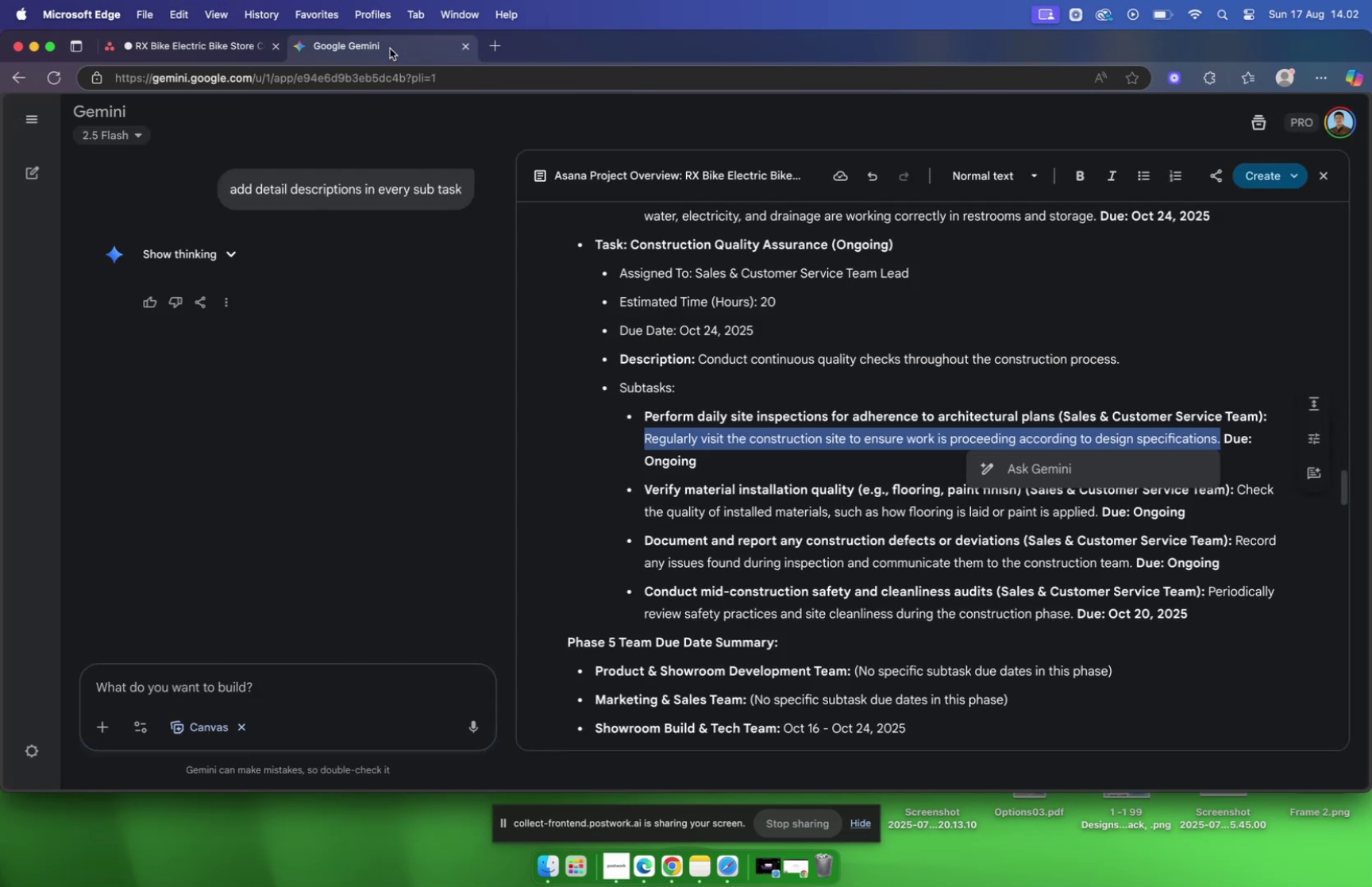 
scroll: coordinate [858, 308], scroll_direction: down, amount: 2.0
 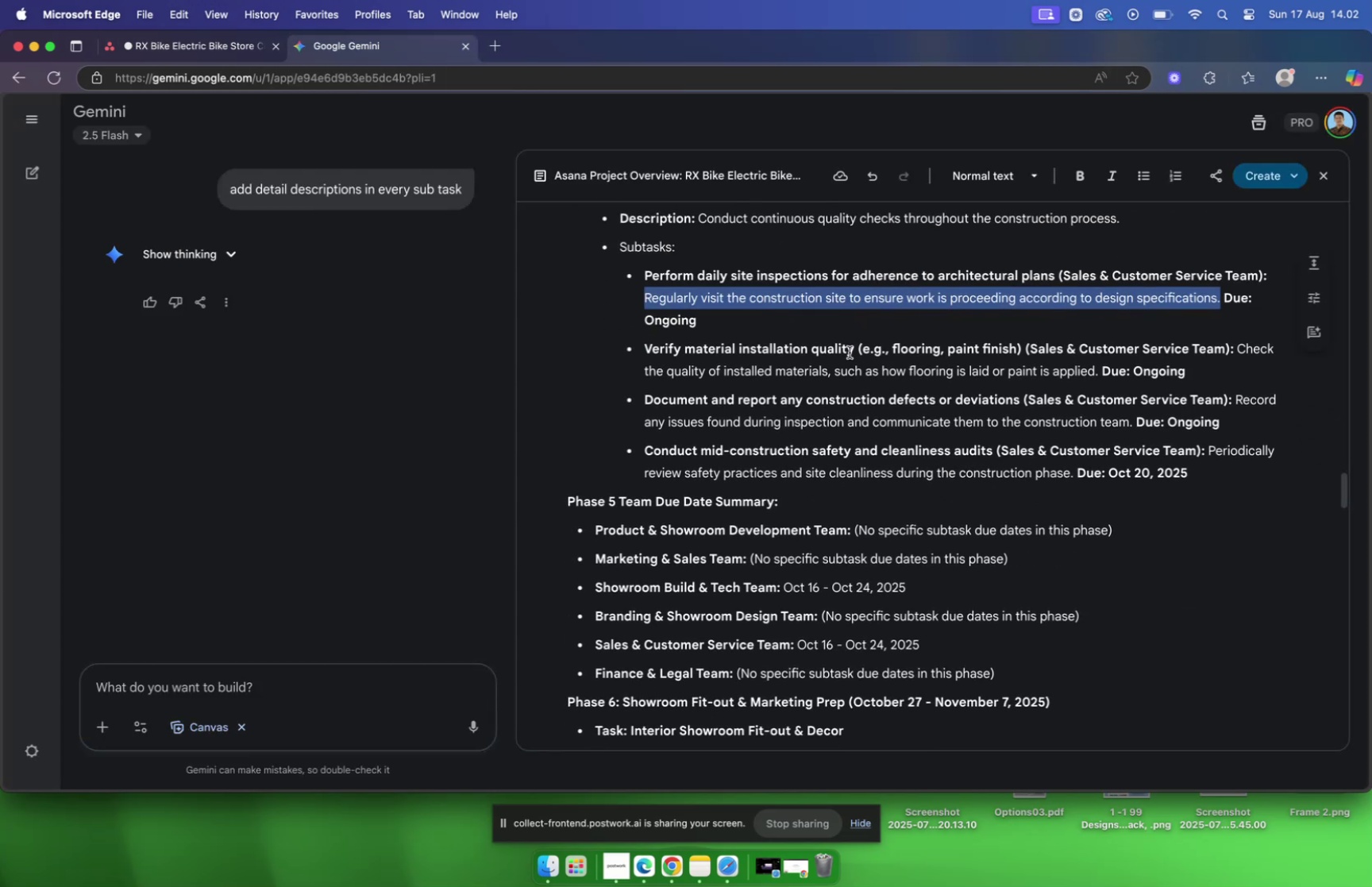 
left_click_drag(start_coordinate=[853, 353], to_coordinate=[644, 339])
 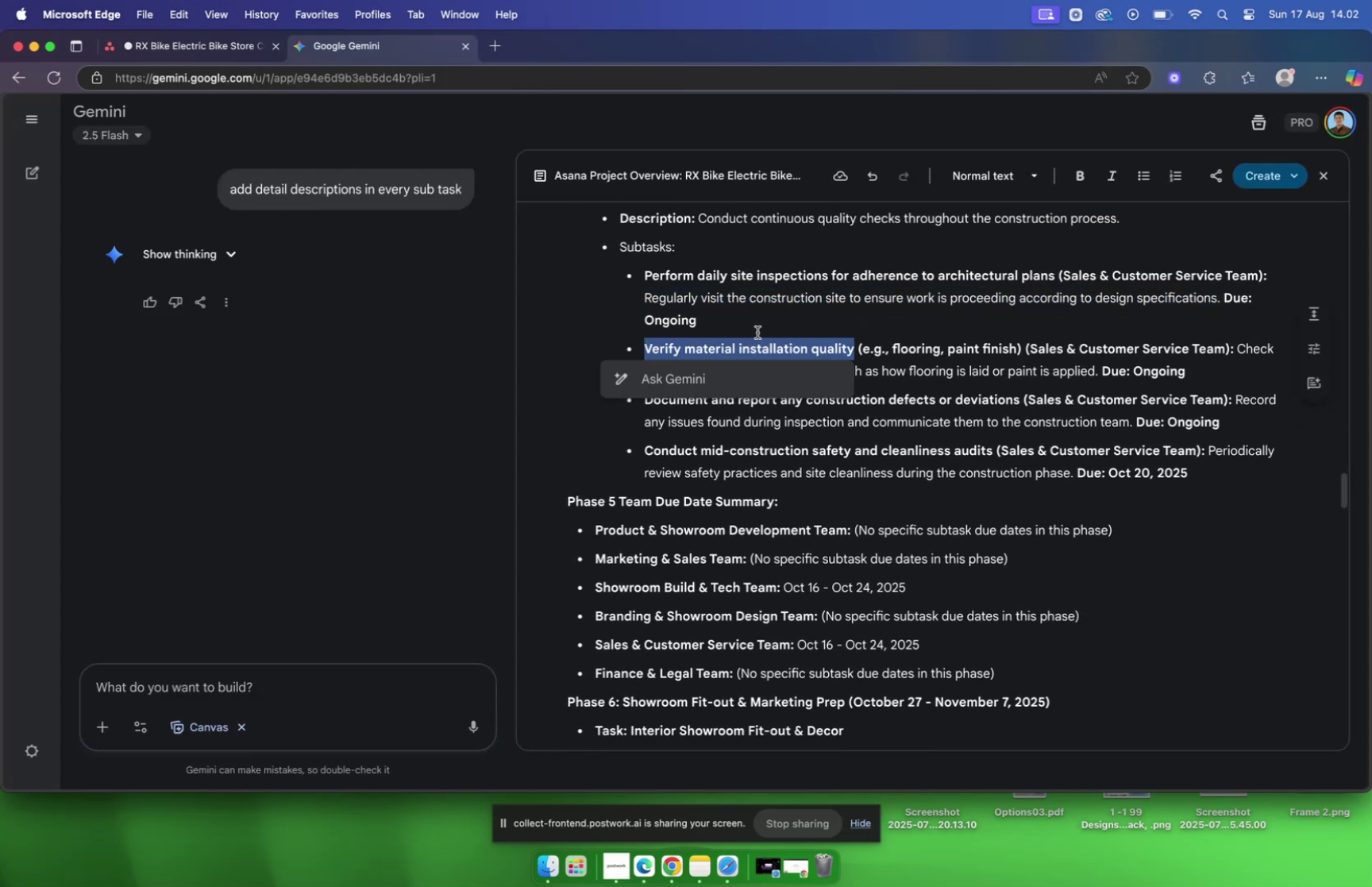 
key(Meta+C)
 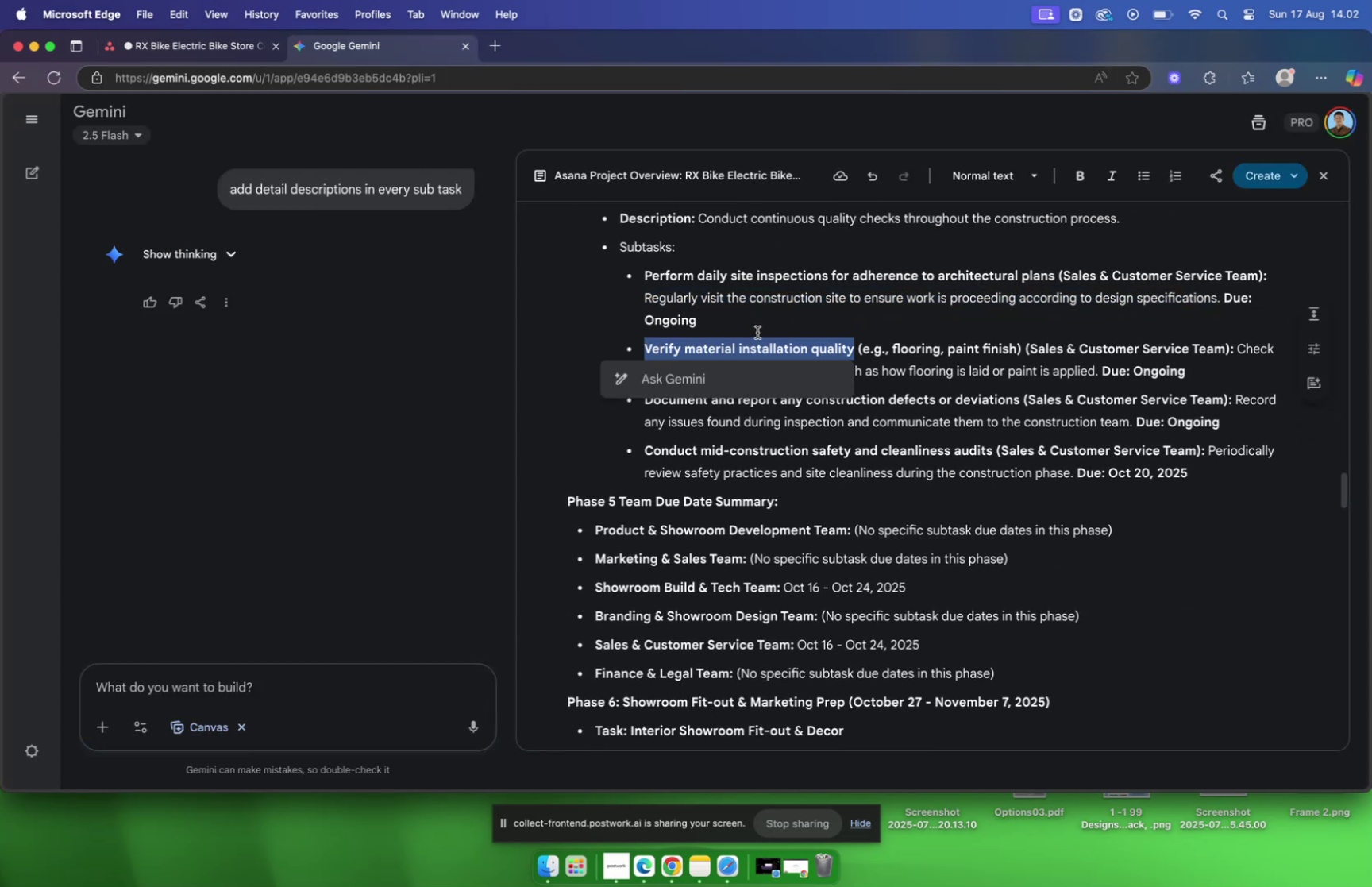 
key(Meta+CommandLeft)
 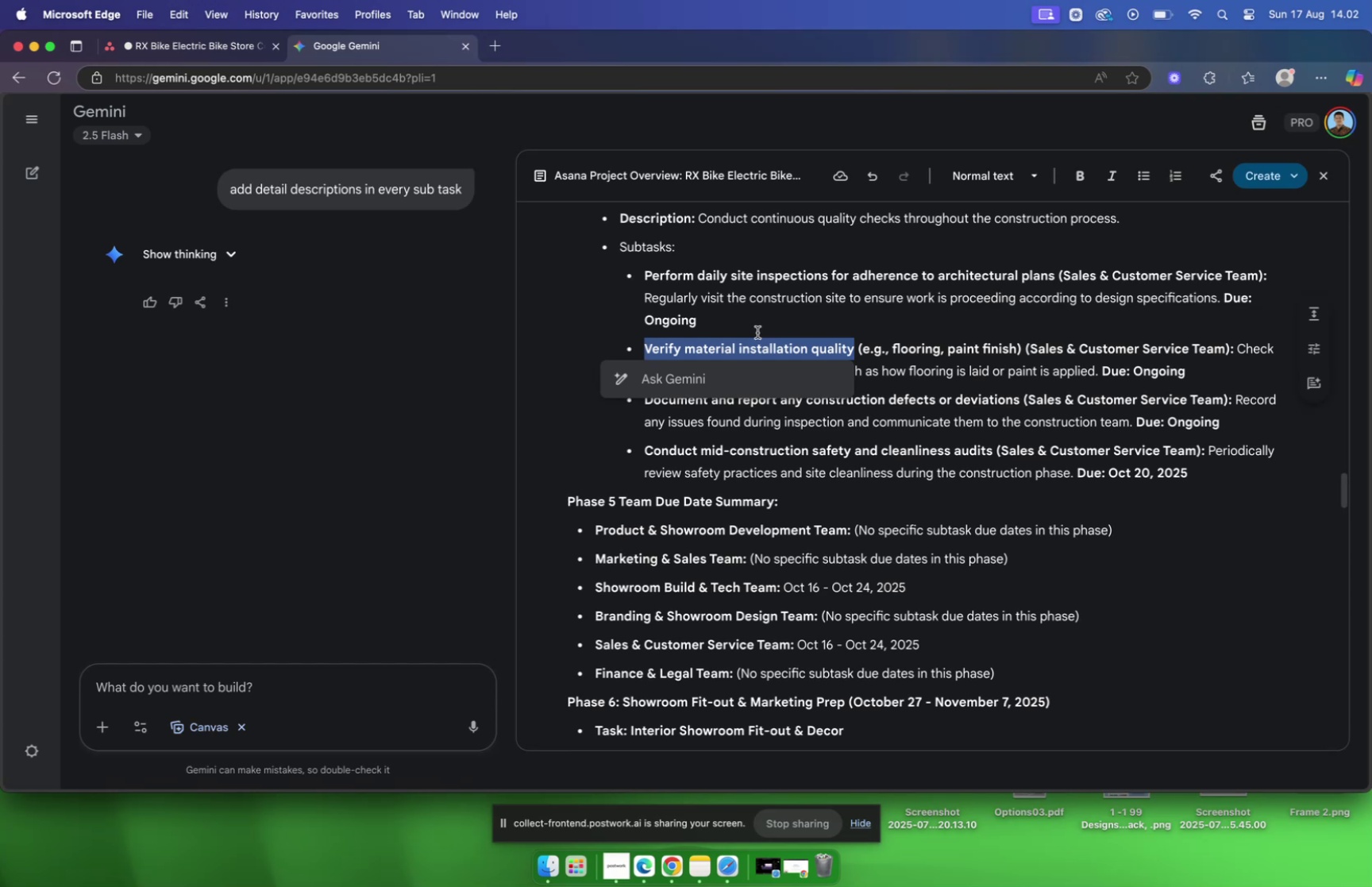 
key(Meta+C)
 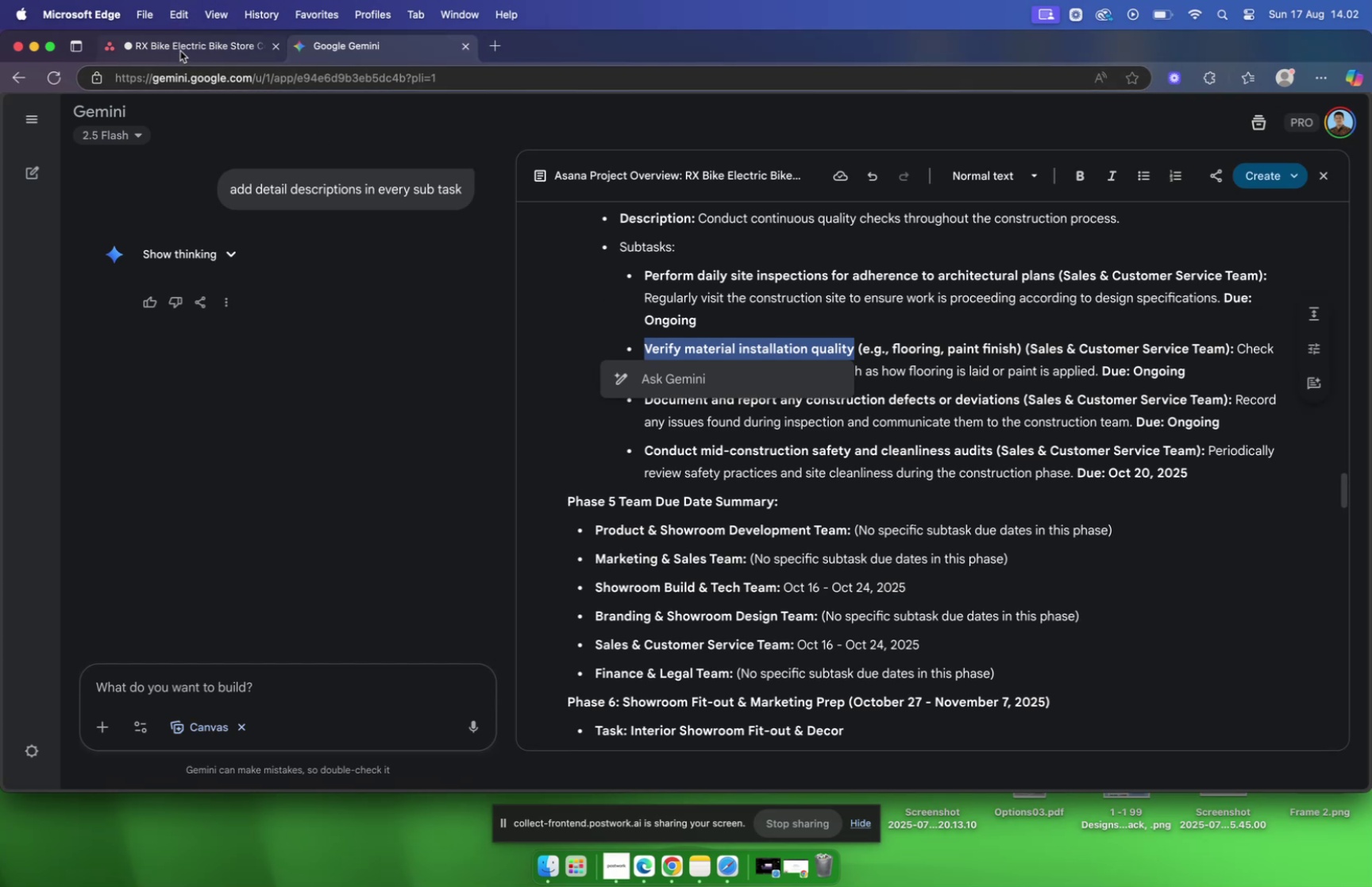 
left_click([180, 51])
 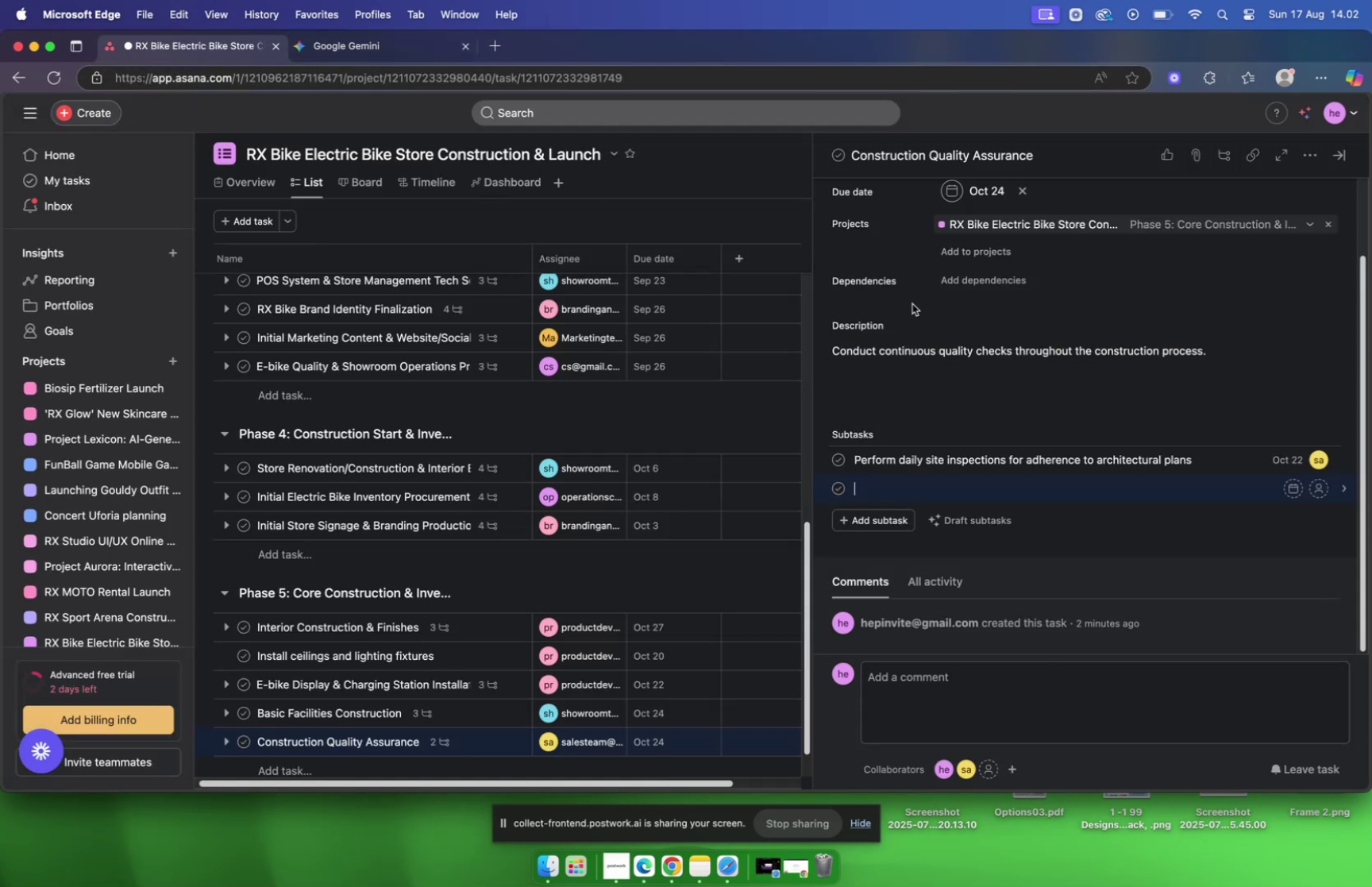 
key(Meta+V)
 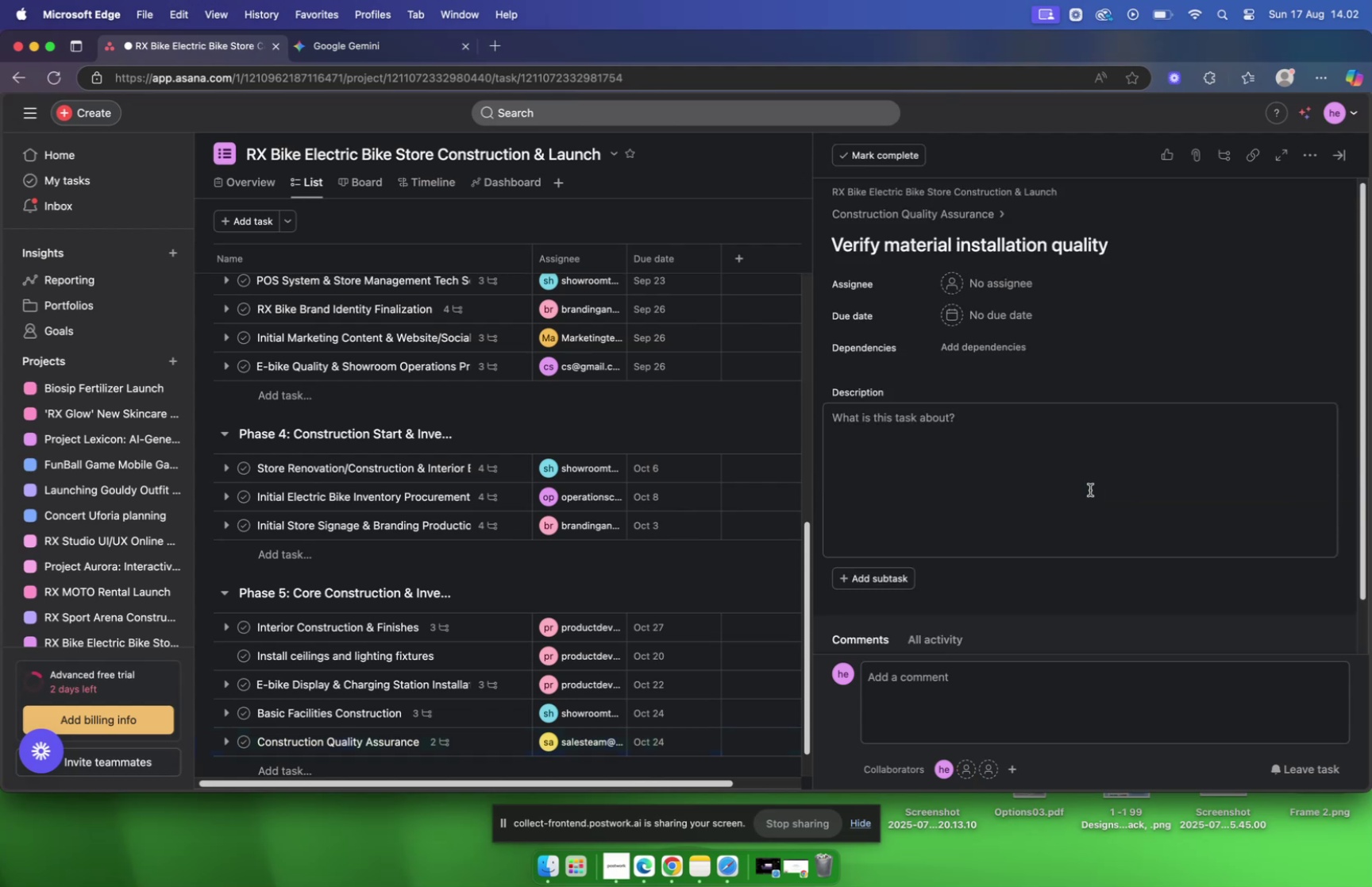 
wait(8.01)
 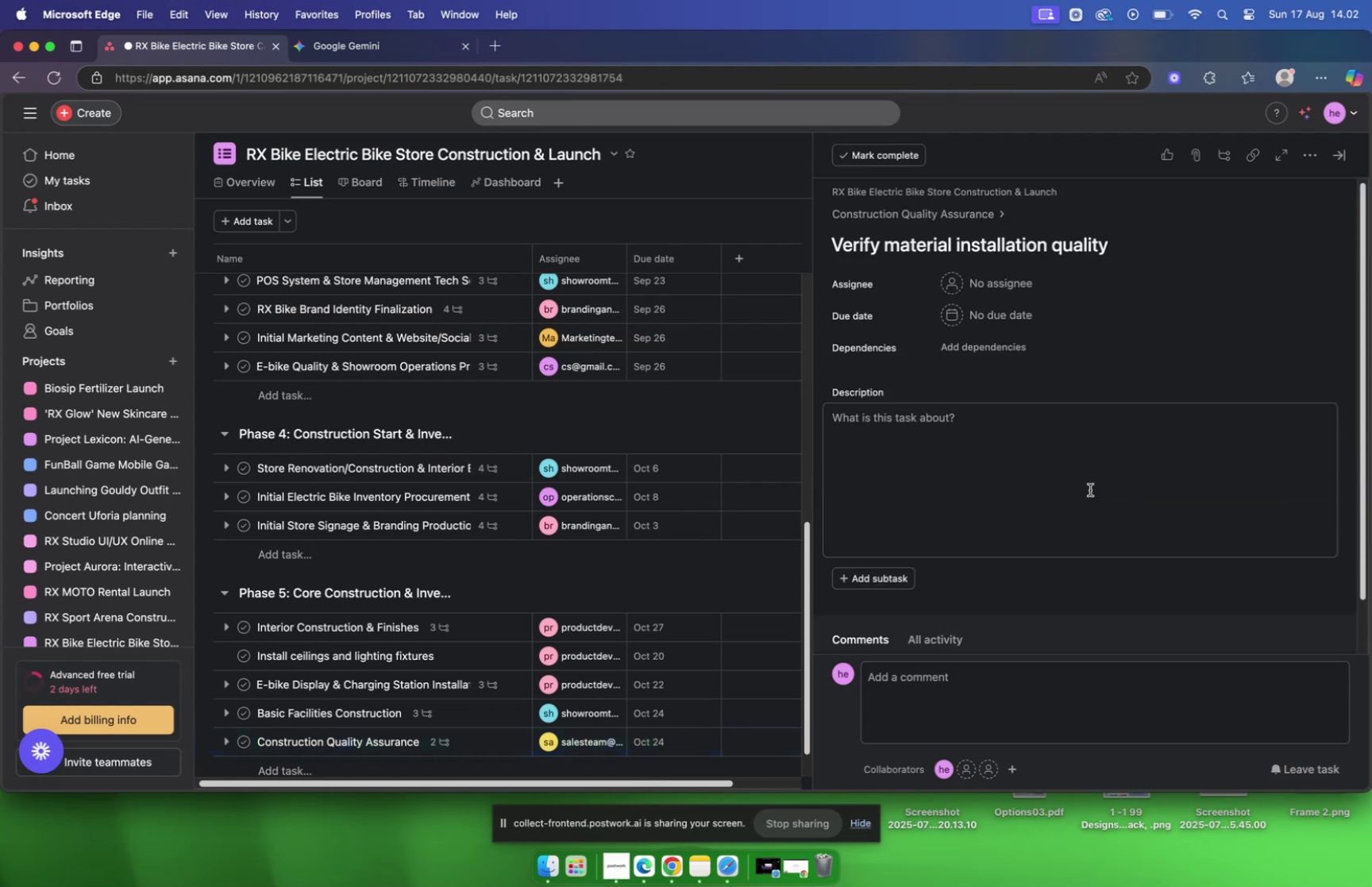 
left_click([368, 54])
 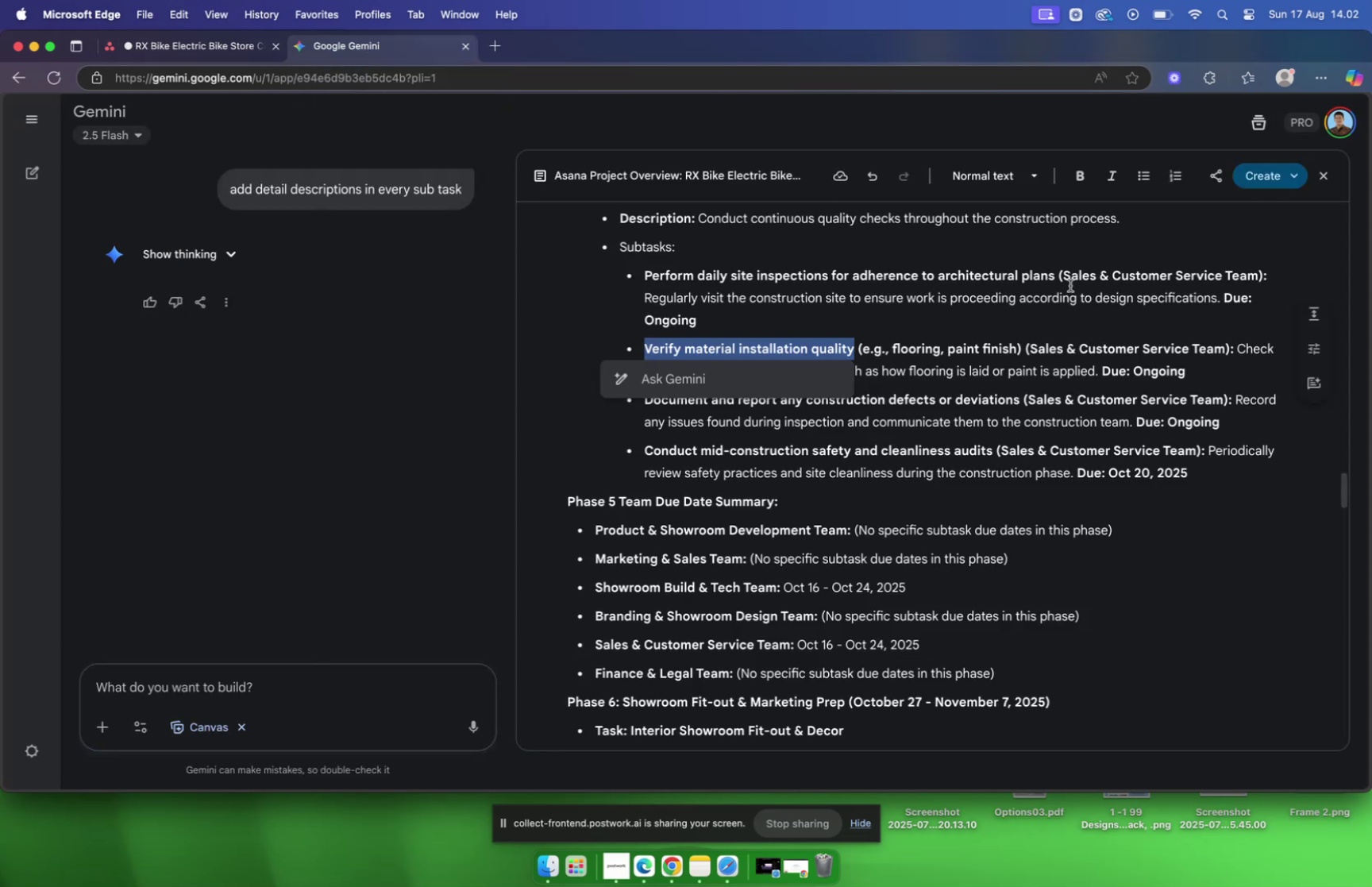 
double_click([1050, 347])
 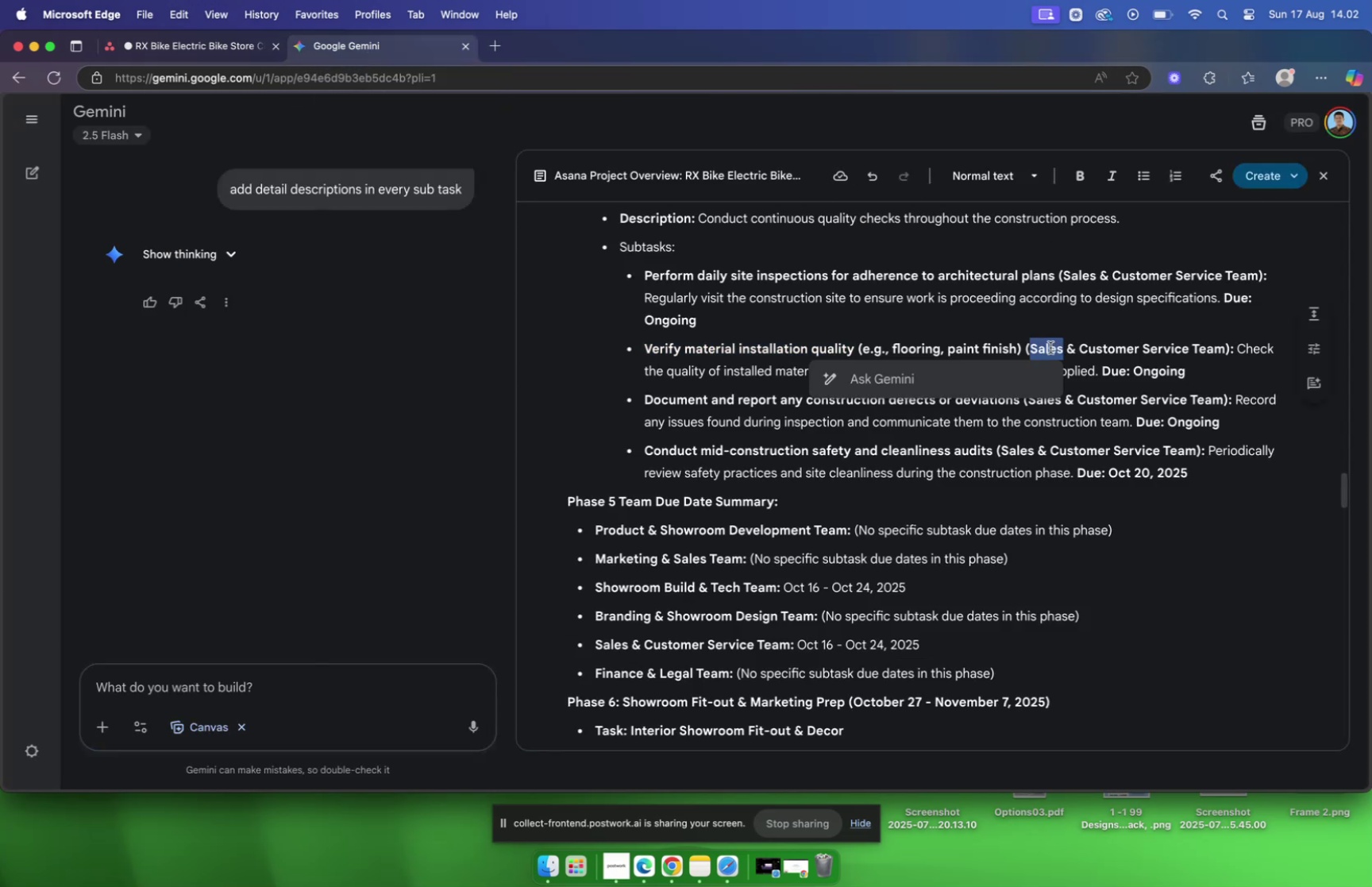 
double_click([1050, 347])
 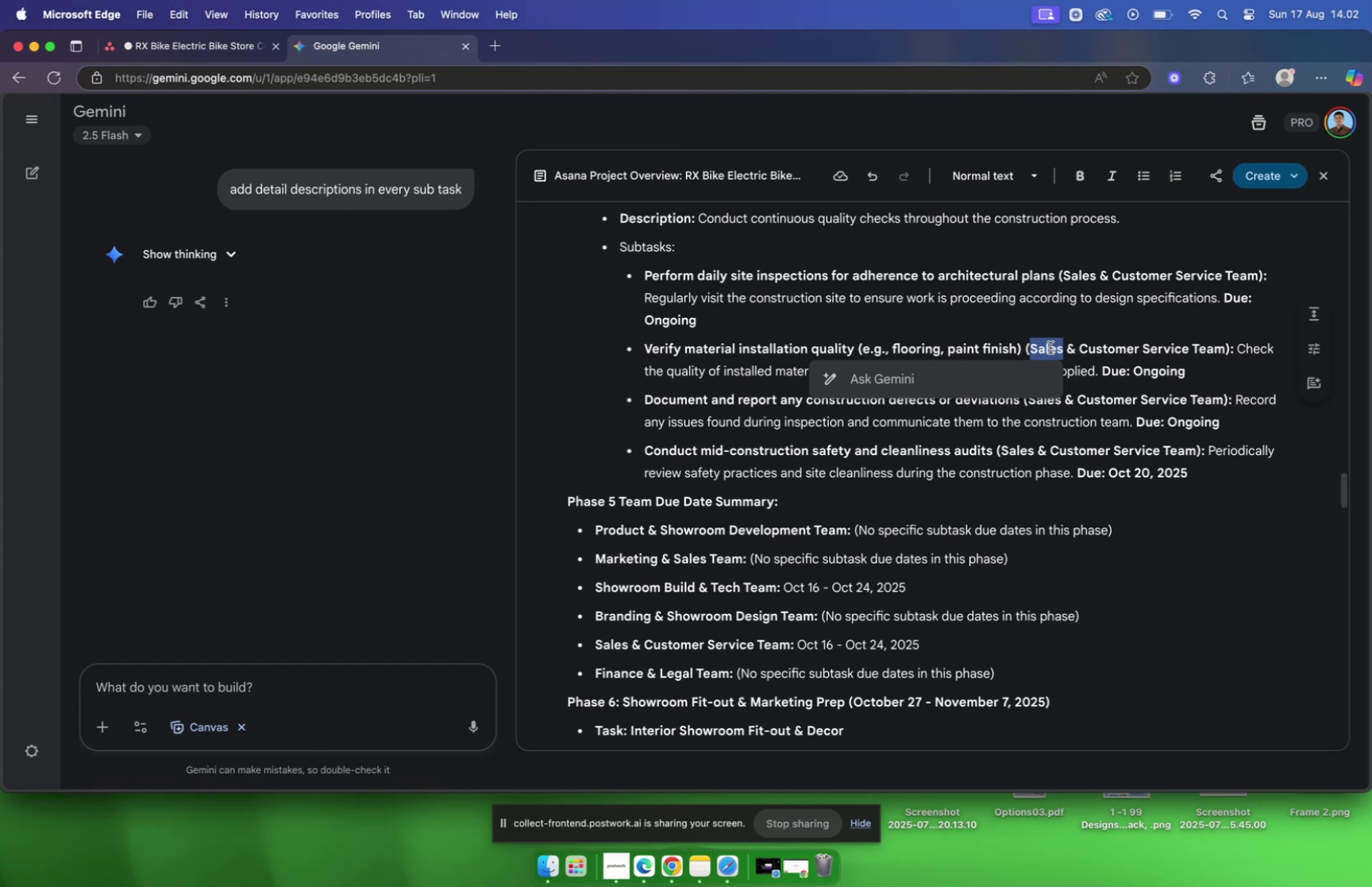 
triple_click([1050, 347])
 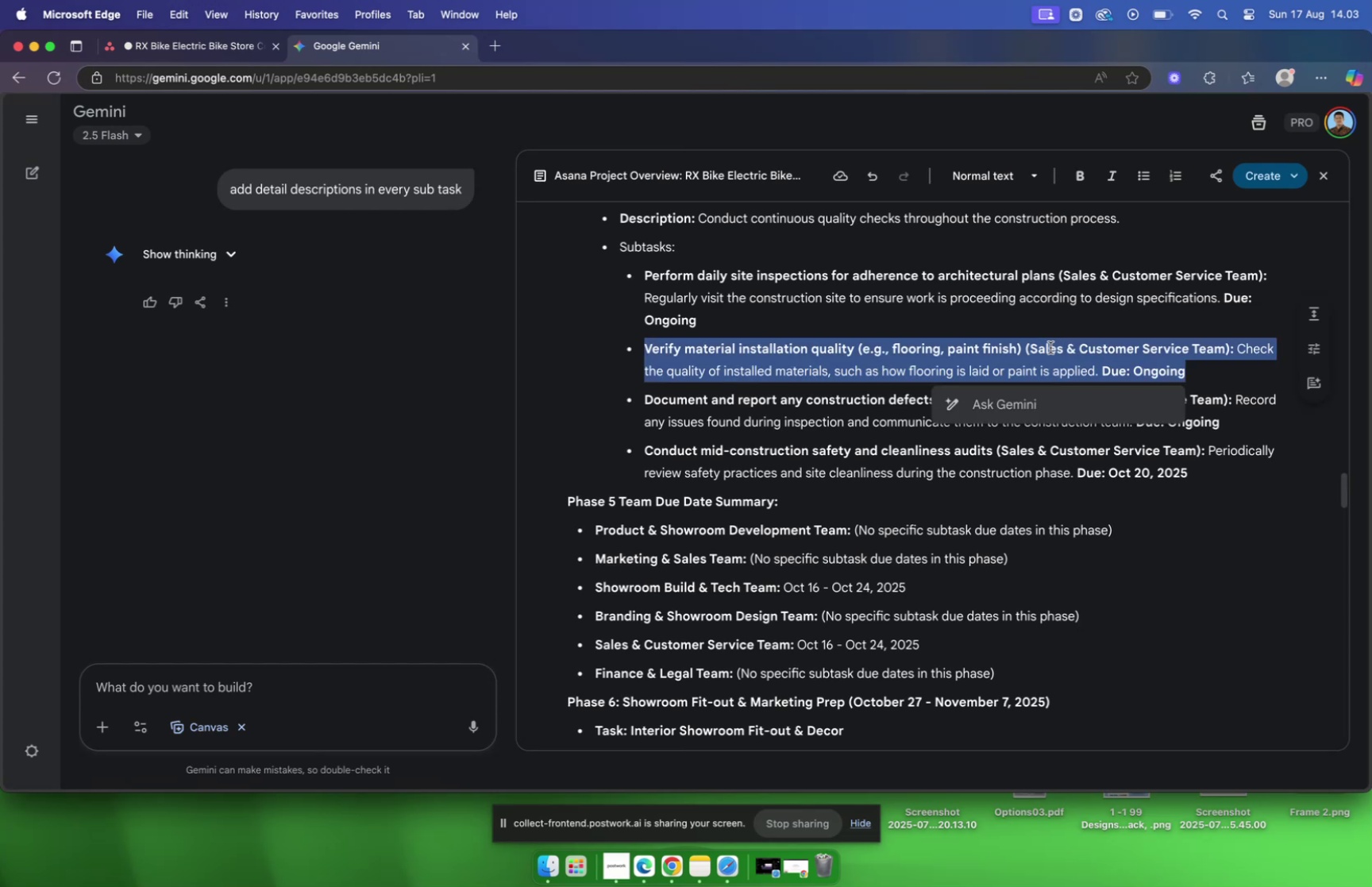 
triple_click([1050, 347])
 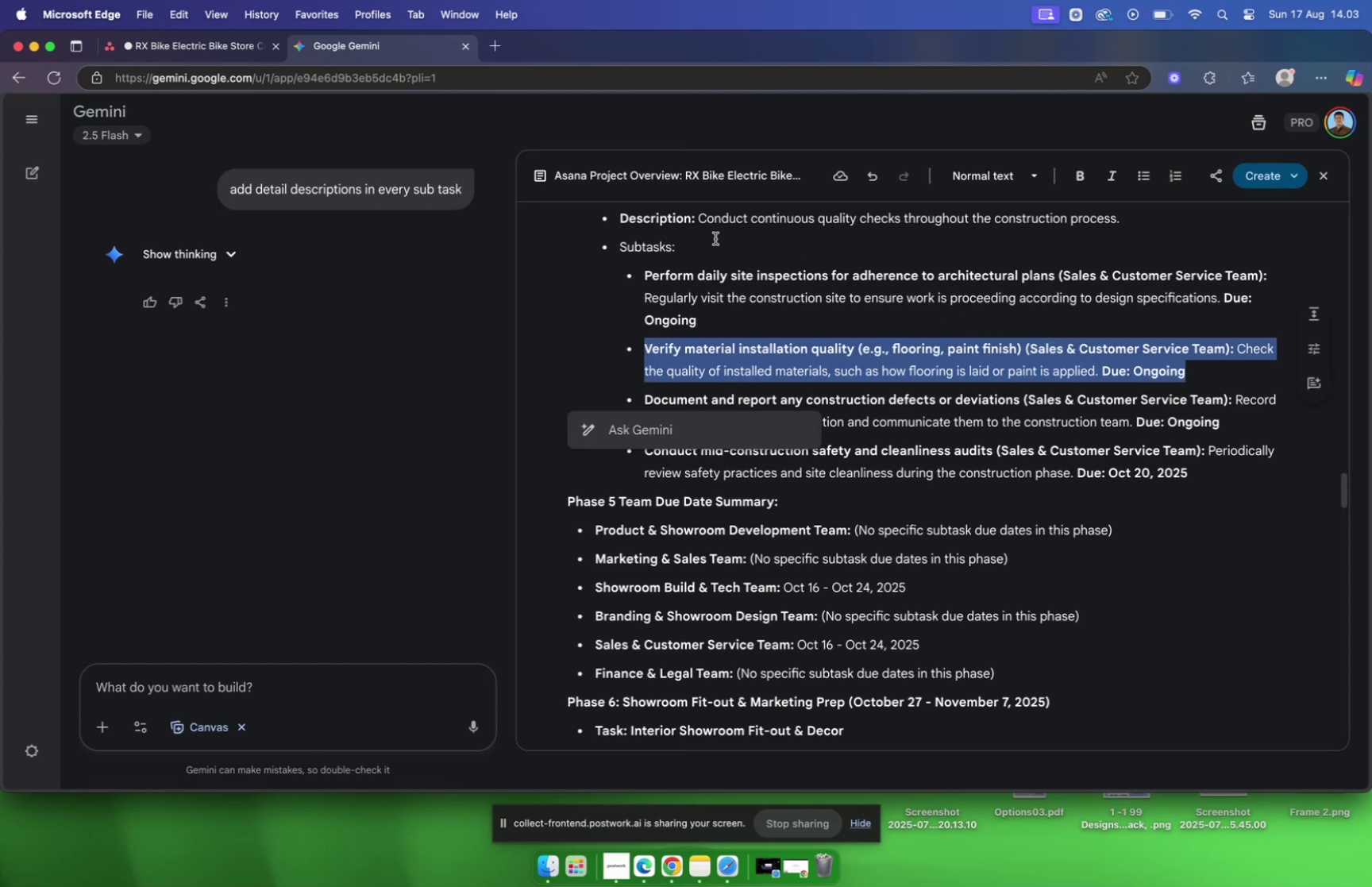 
left_click([211, 44])
 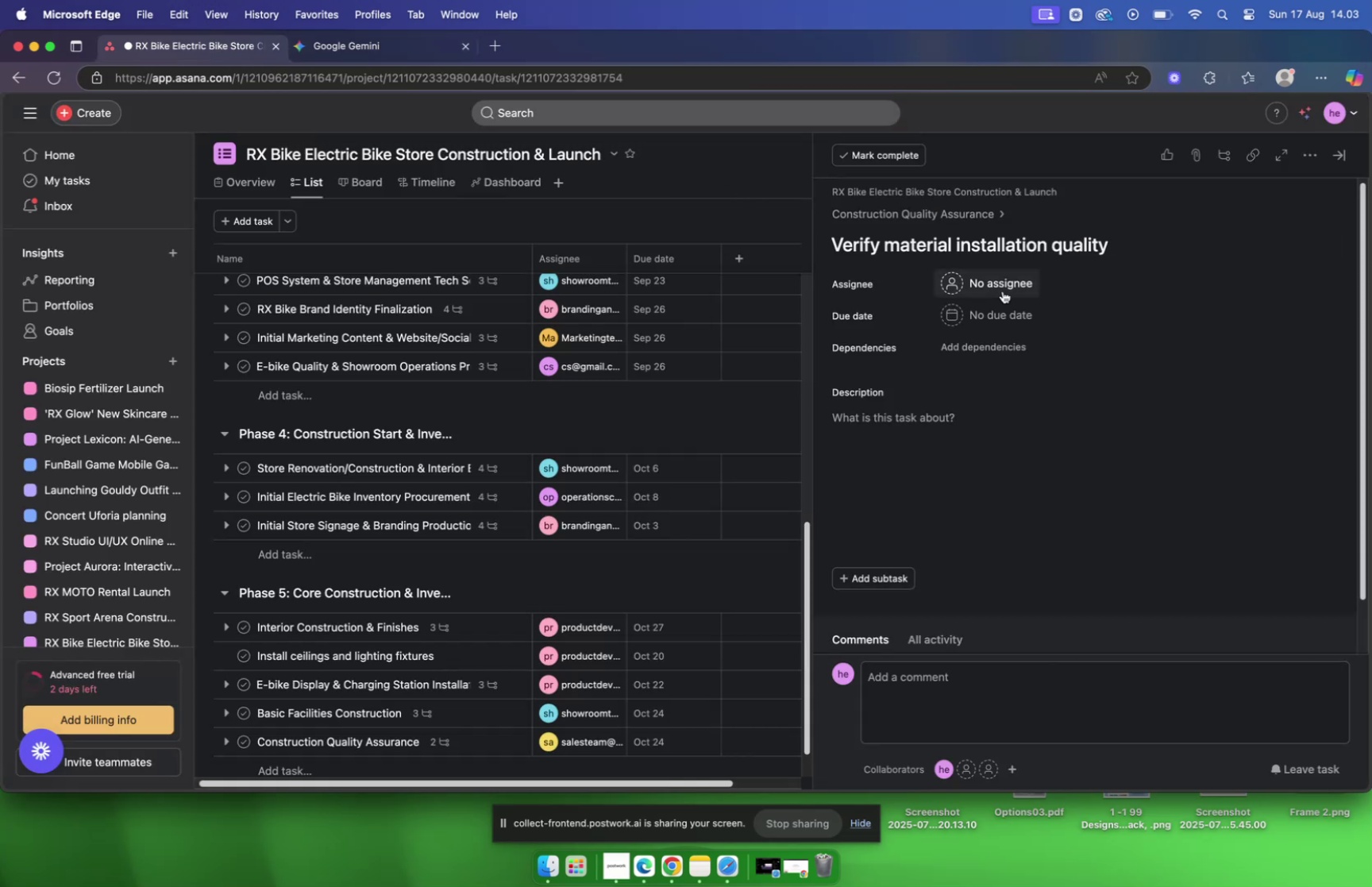 
left_click([1003, 290])
 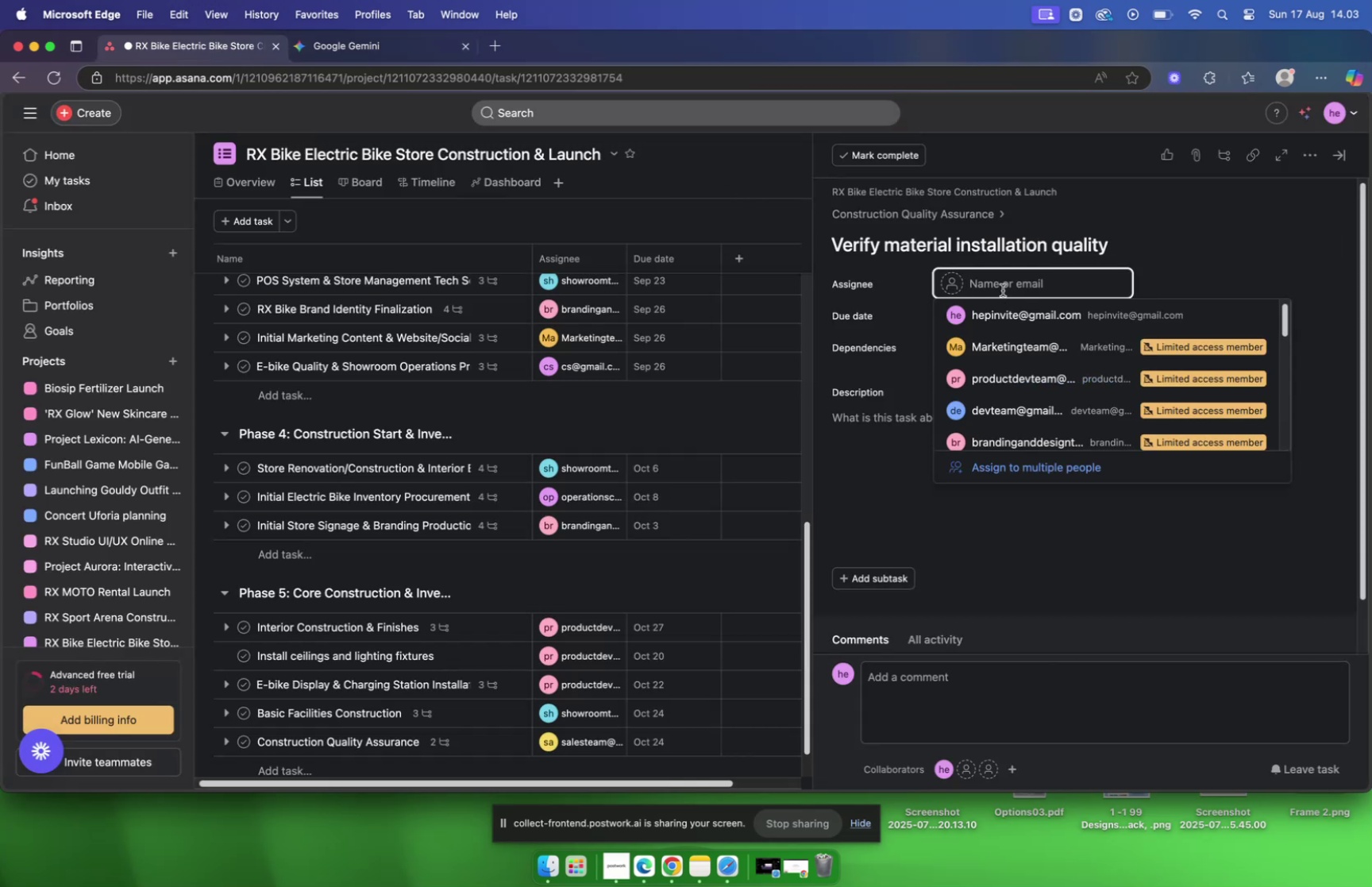 
type(sales)
 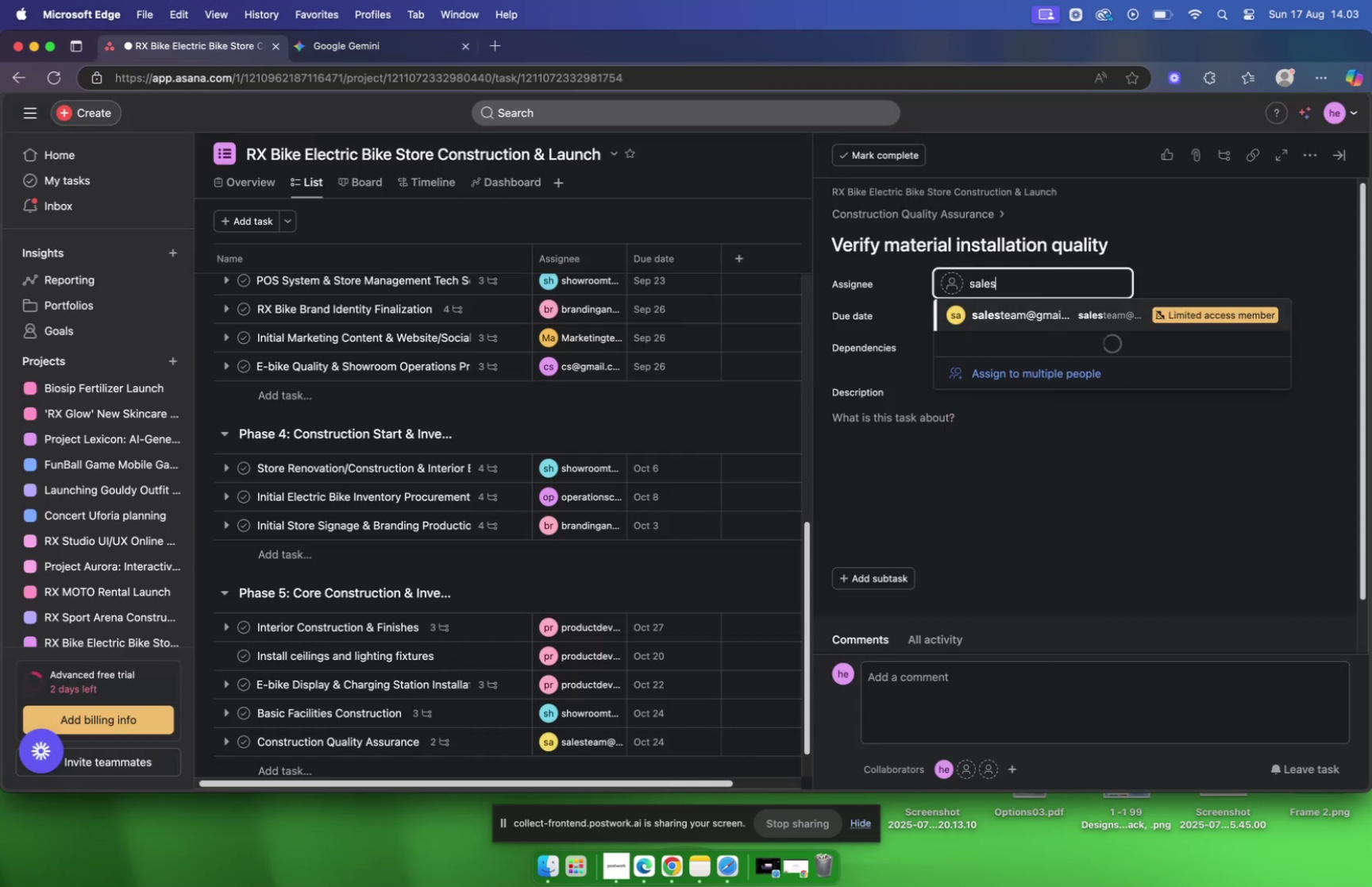 
key(Enter)
 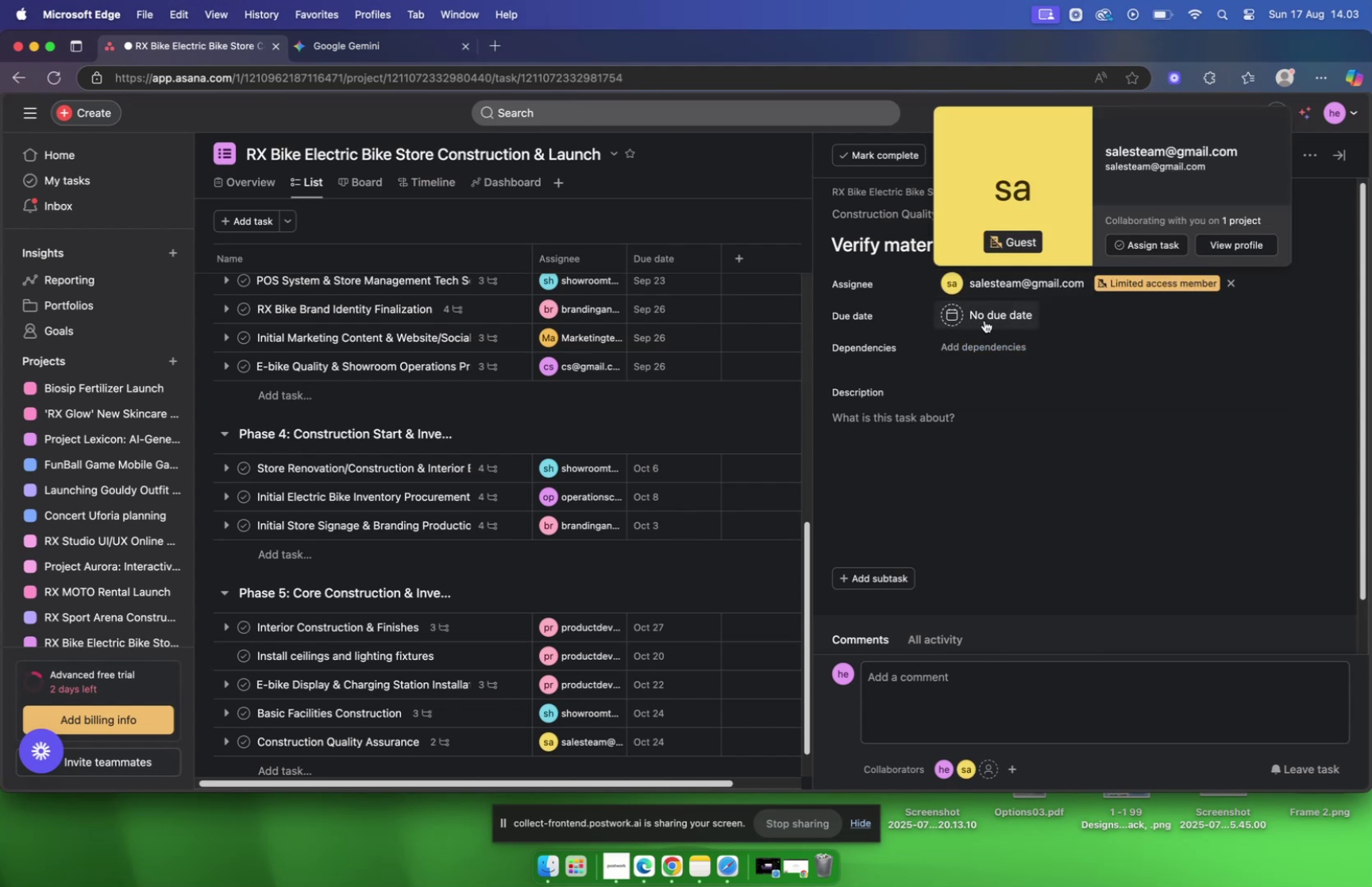 
left_click([985, 320])
 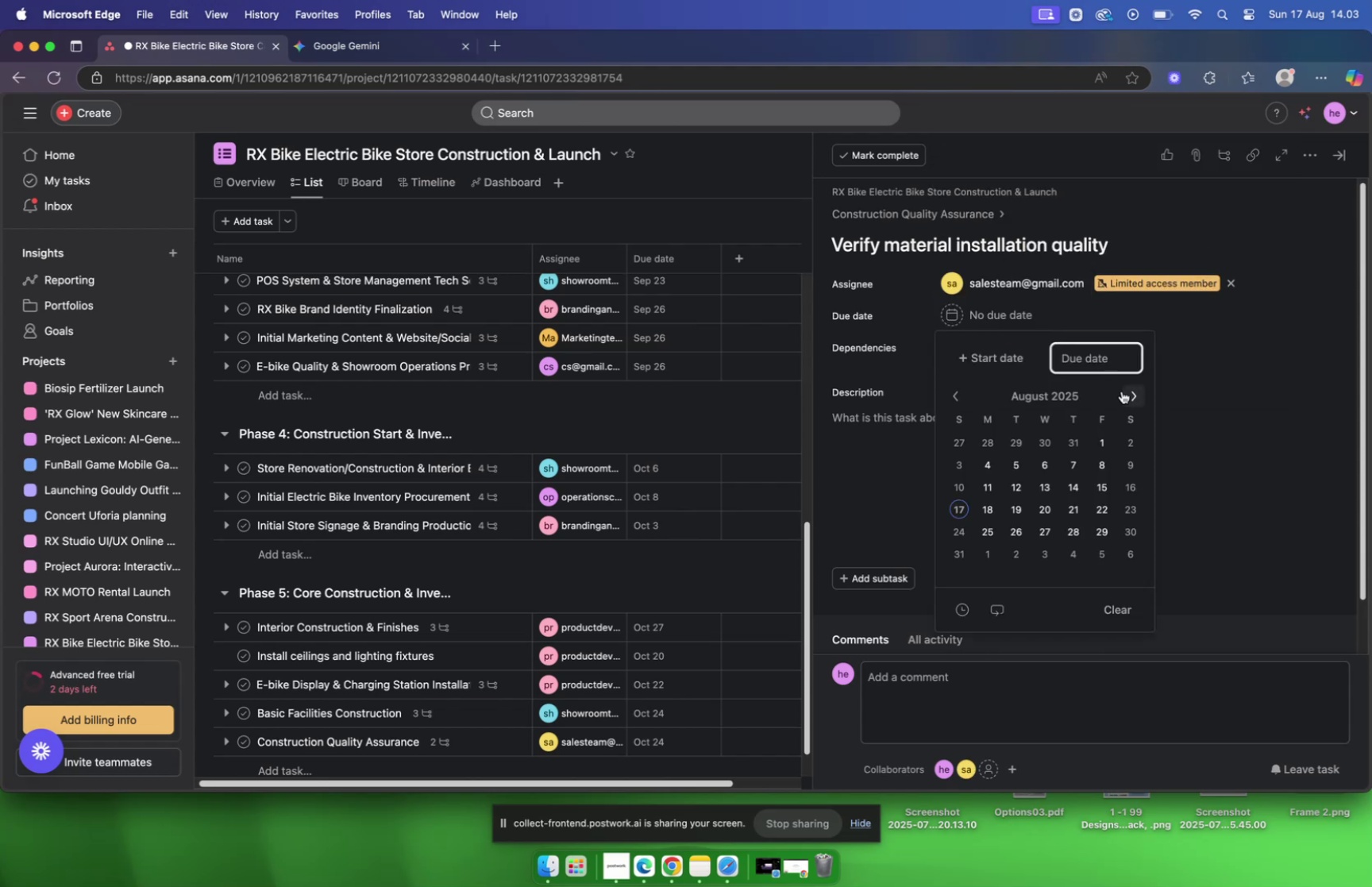 
left_click([1123, 392])
 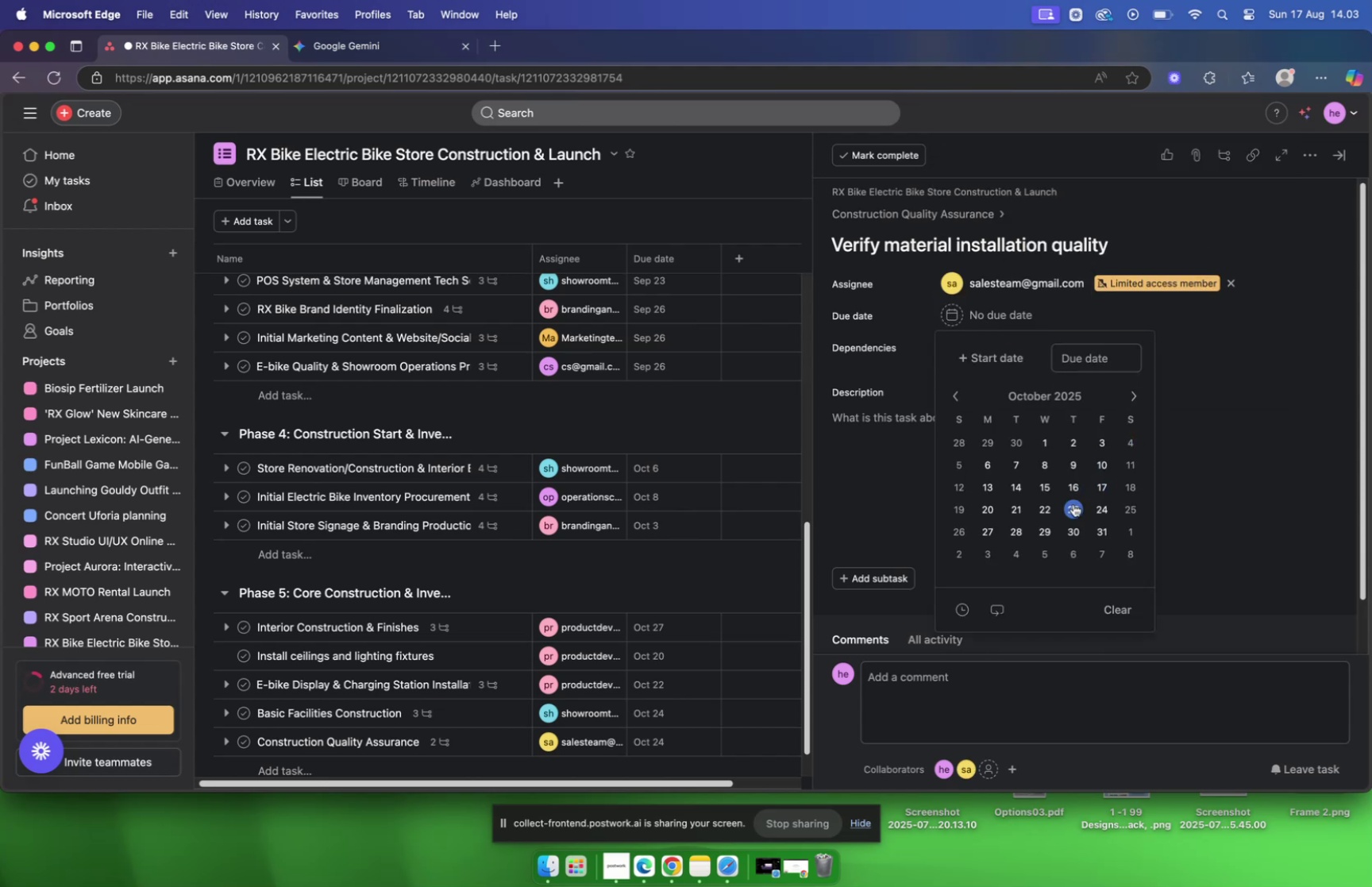 
wait(5.49)
 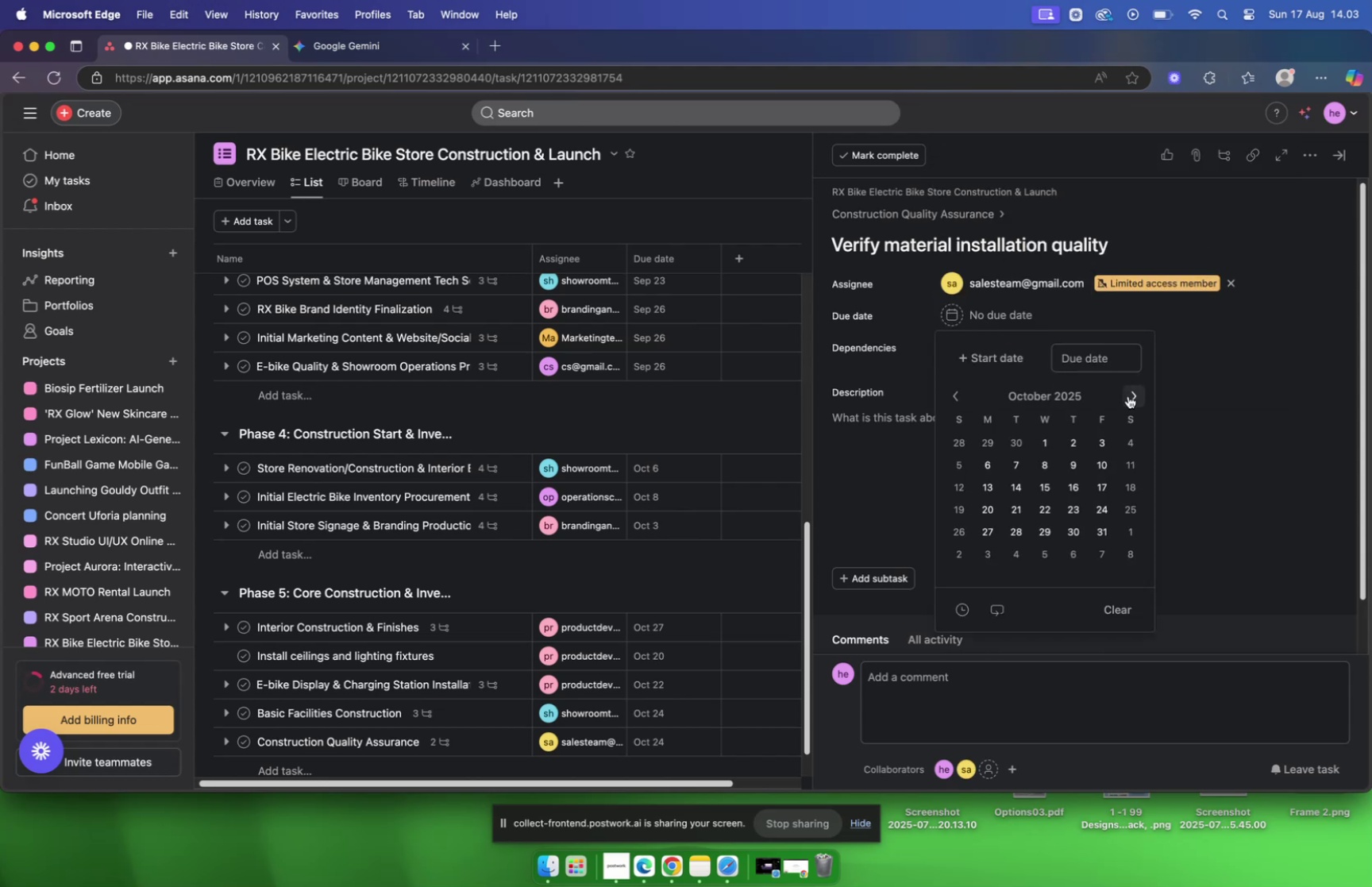 
left_click([991, 597])
 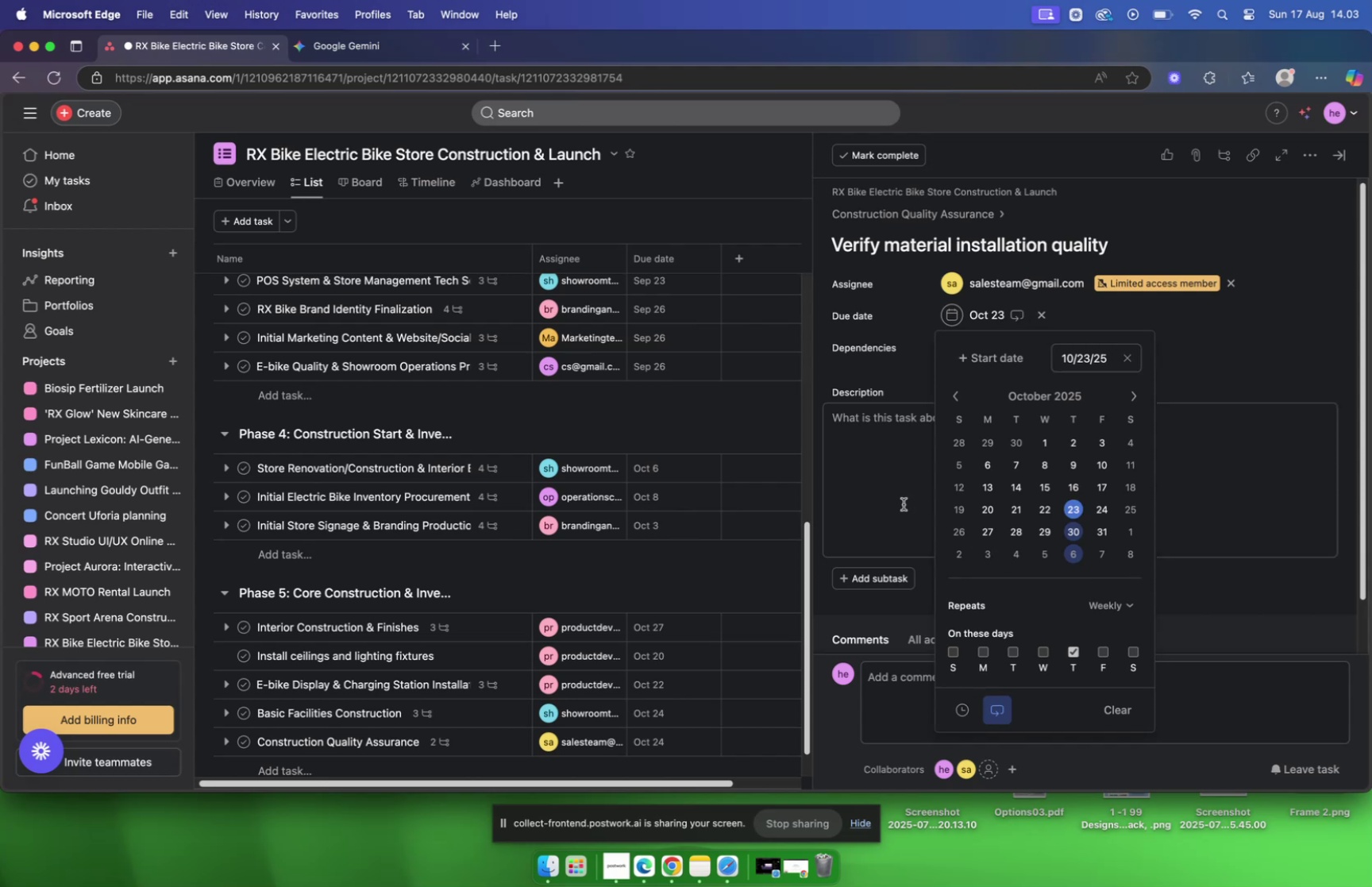 
left_click([871, 480])
 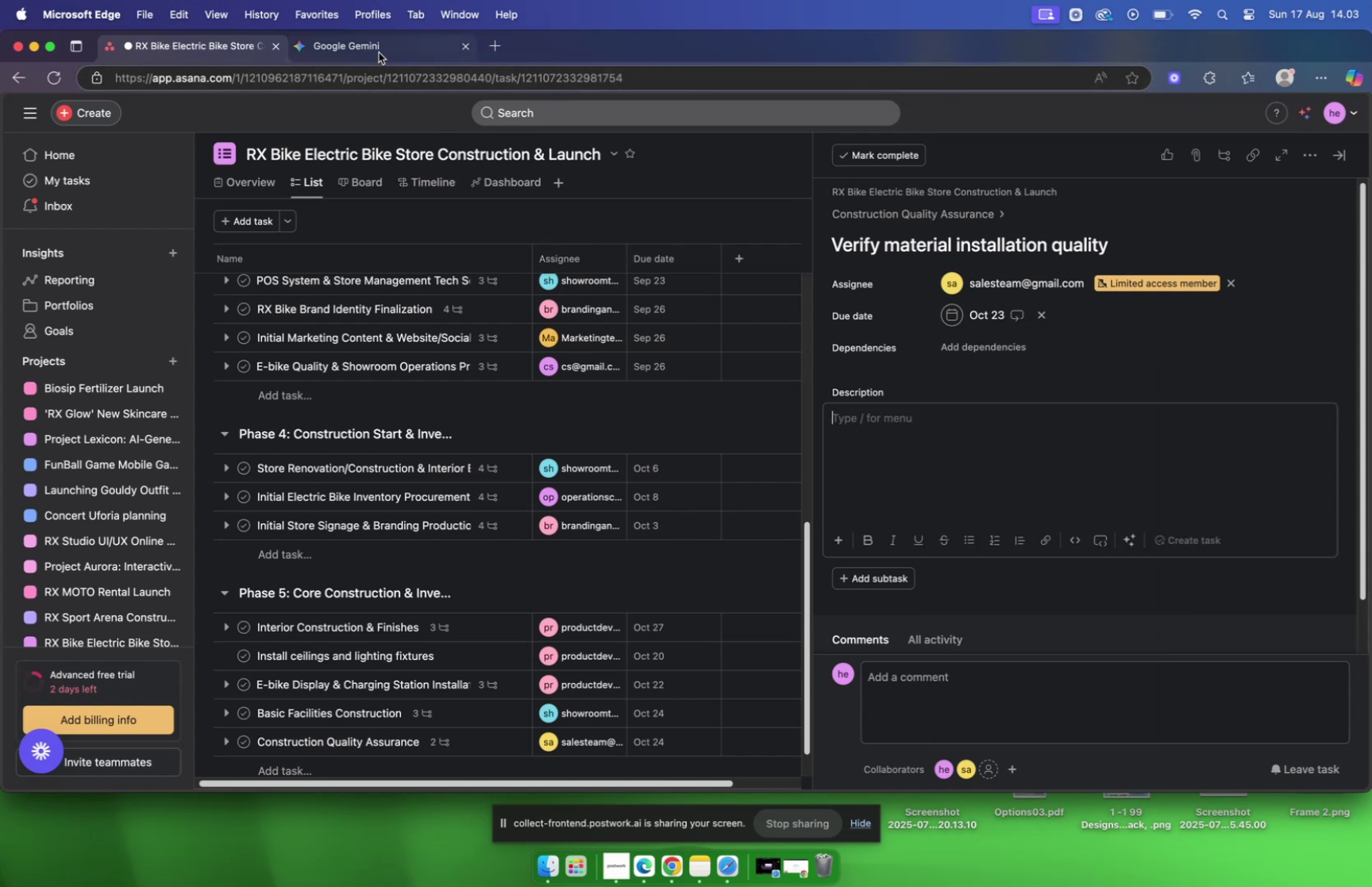 
left_click([376, 56])
 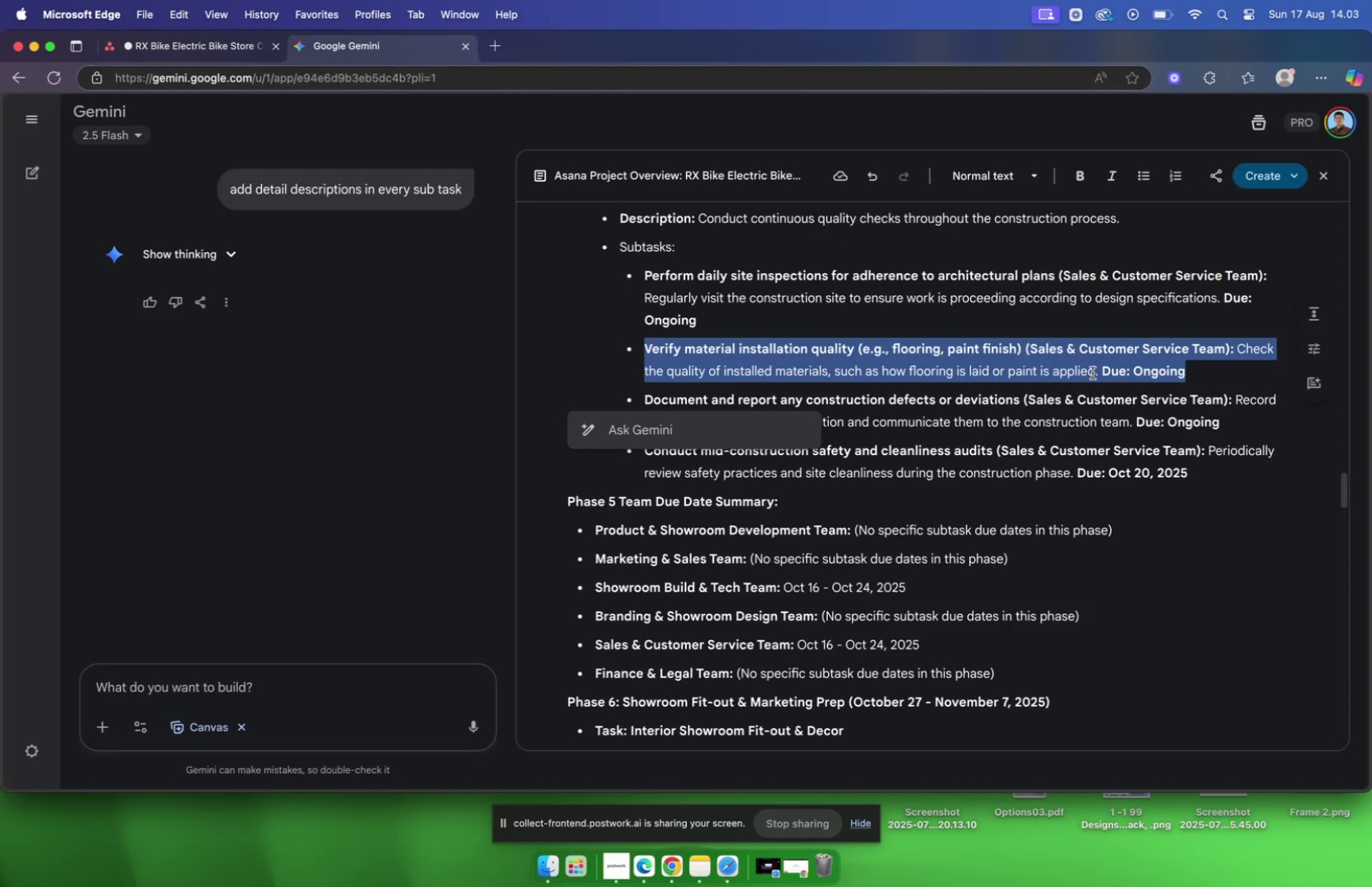 
left_click_drag(start_coordinate=[1097, 373], to_coordinate=[1239, 357])
 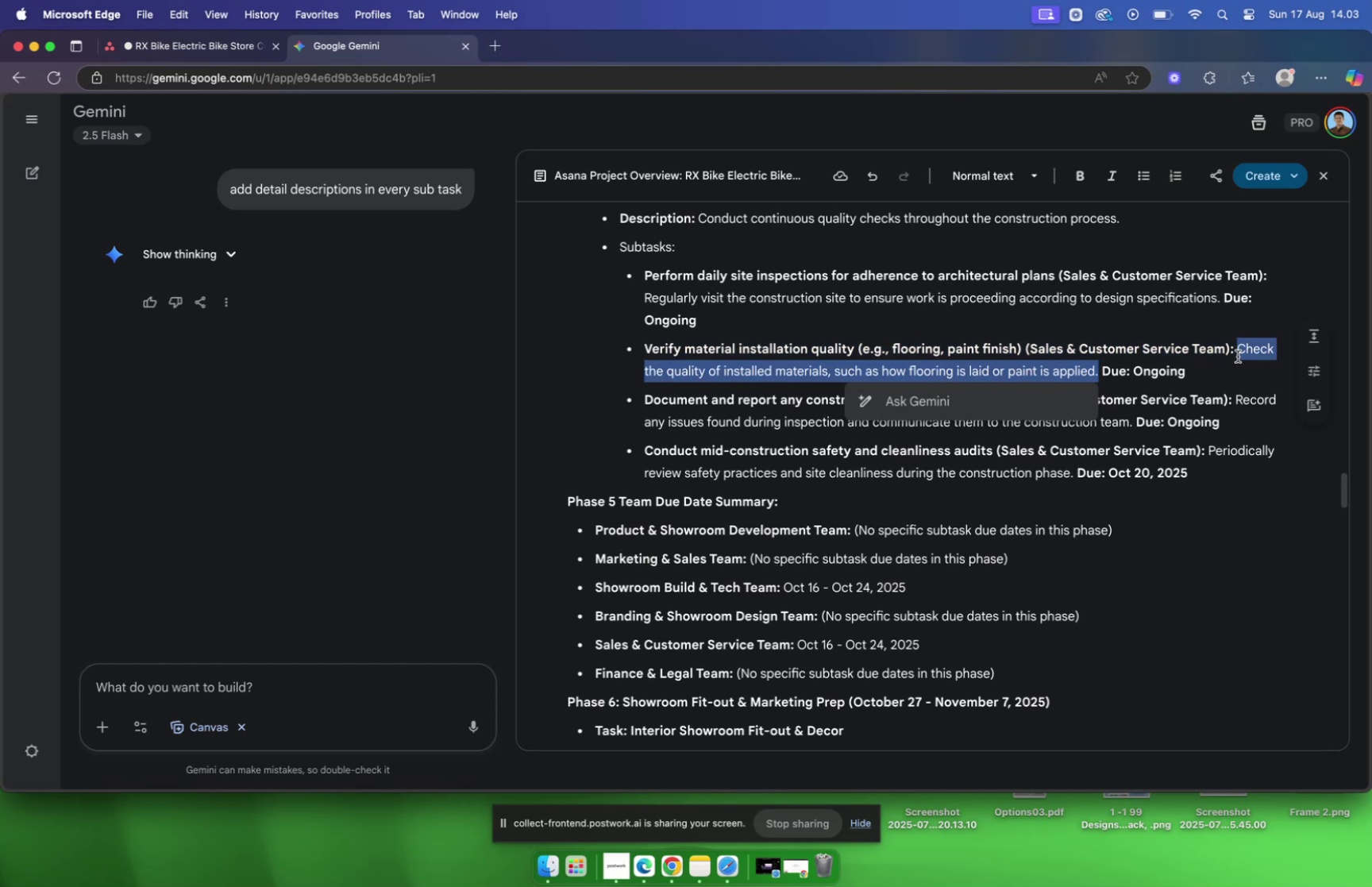 
key(Meta+C)
 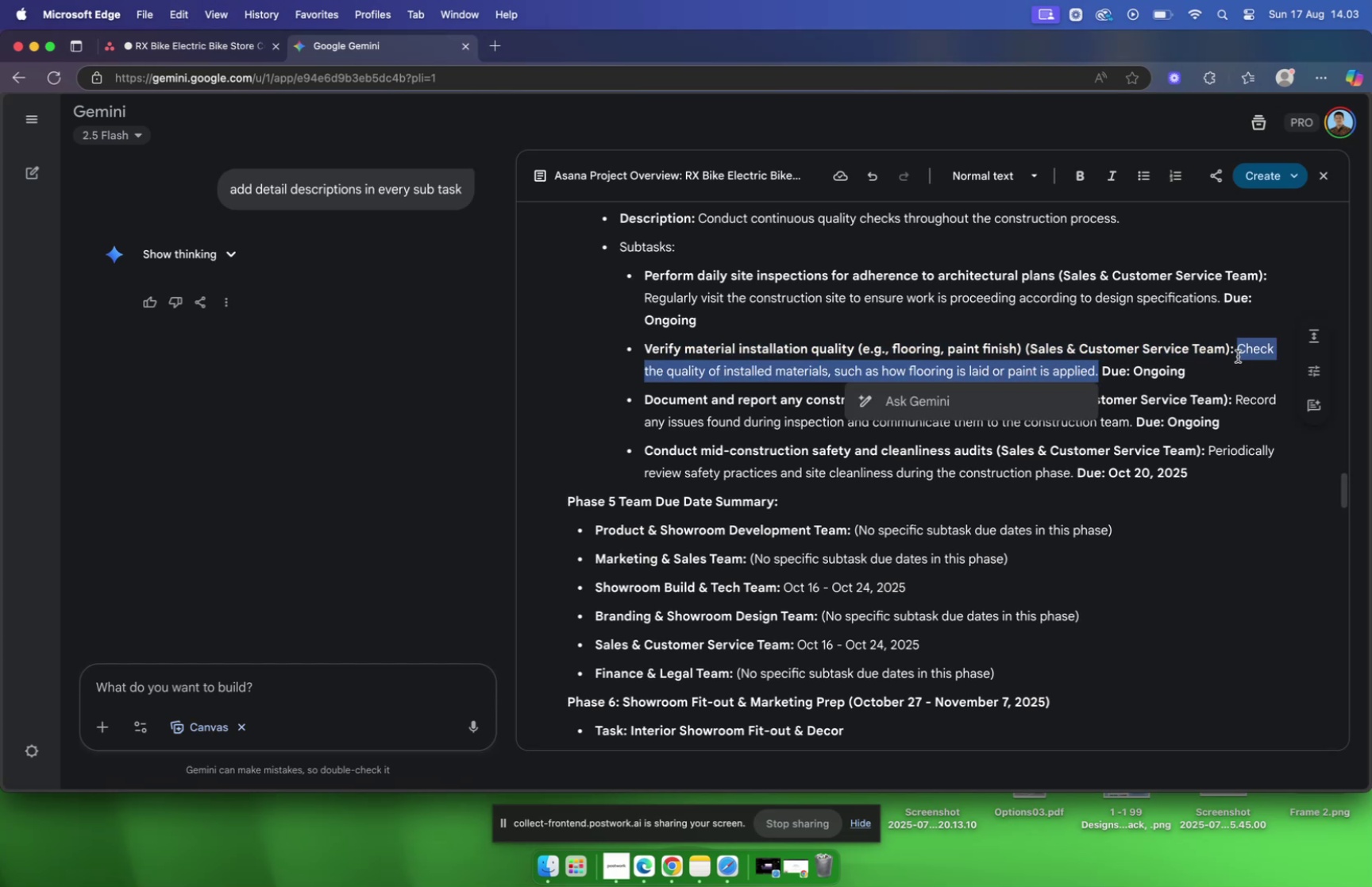 
key(Meta+C)
 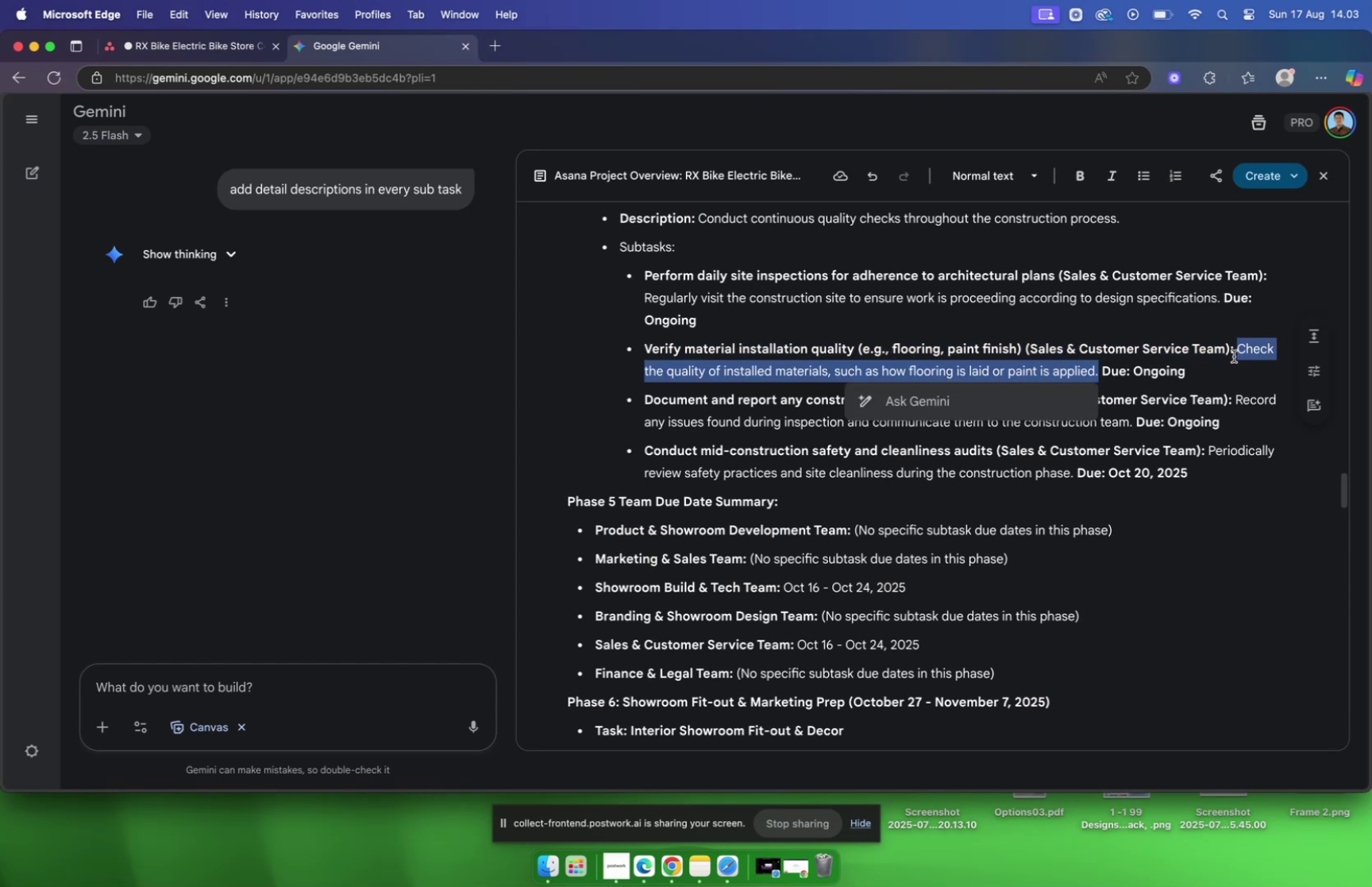 
key(Meta+C)
 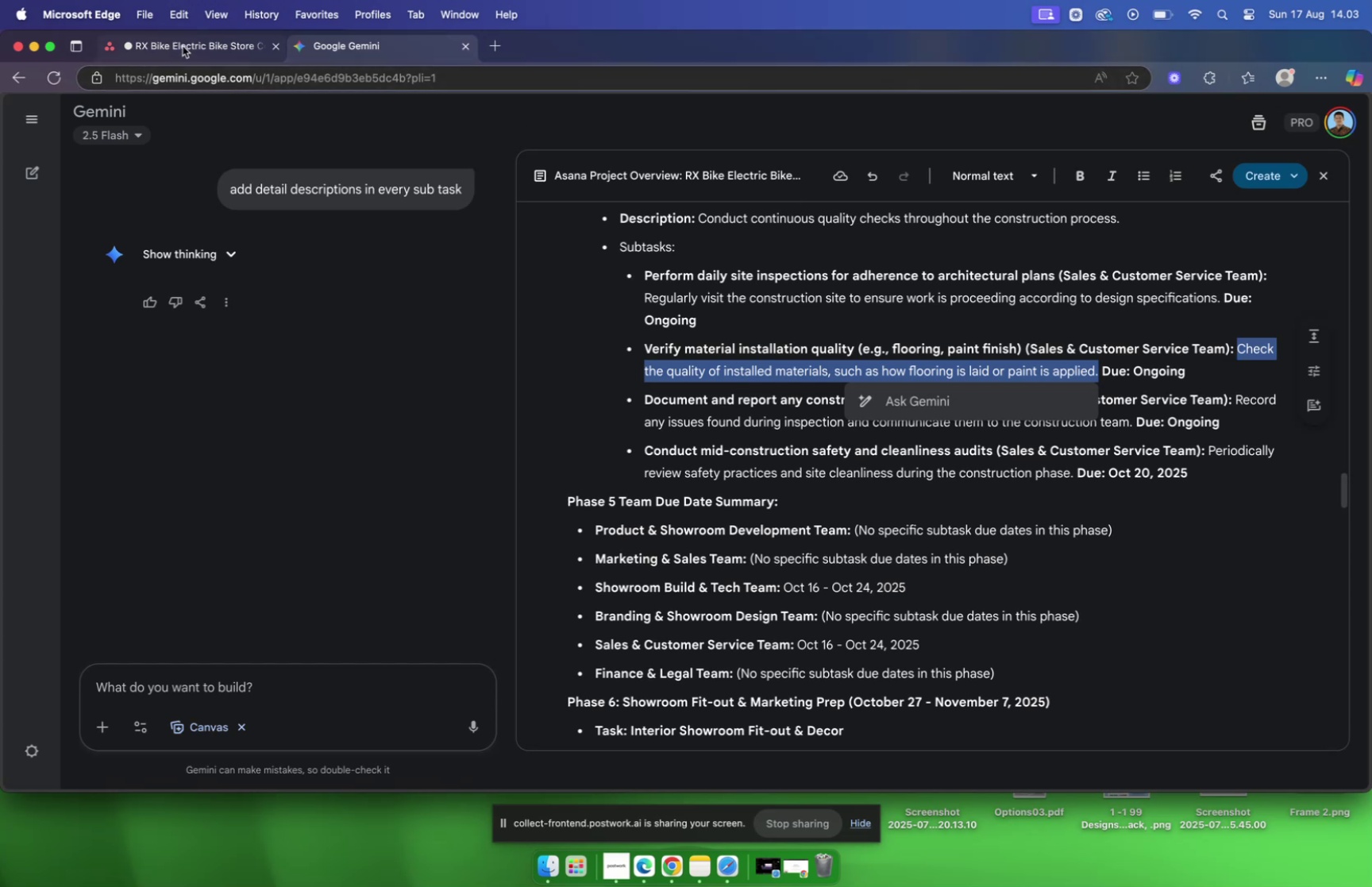 
left_click([183, 46])
 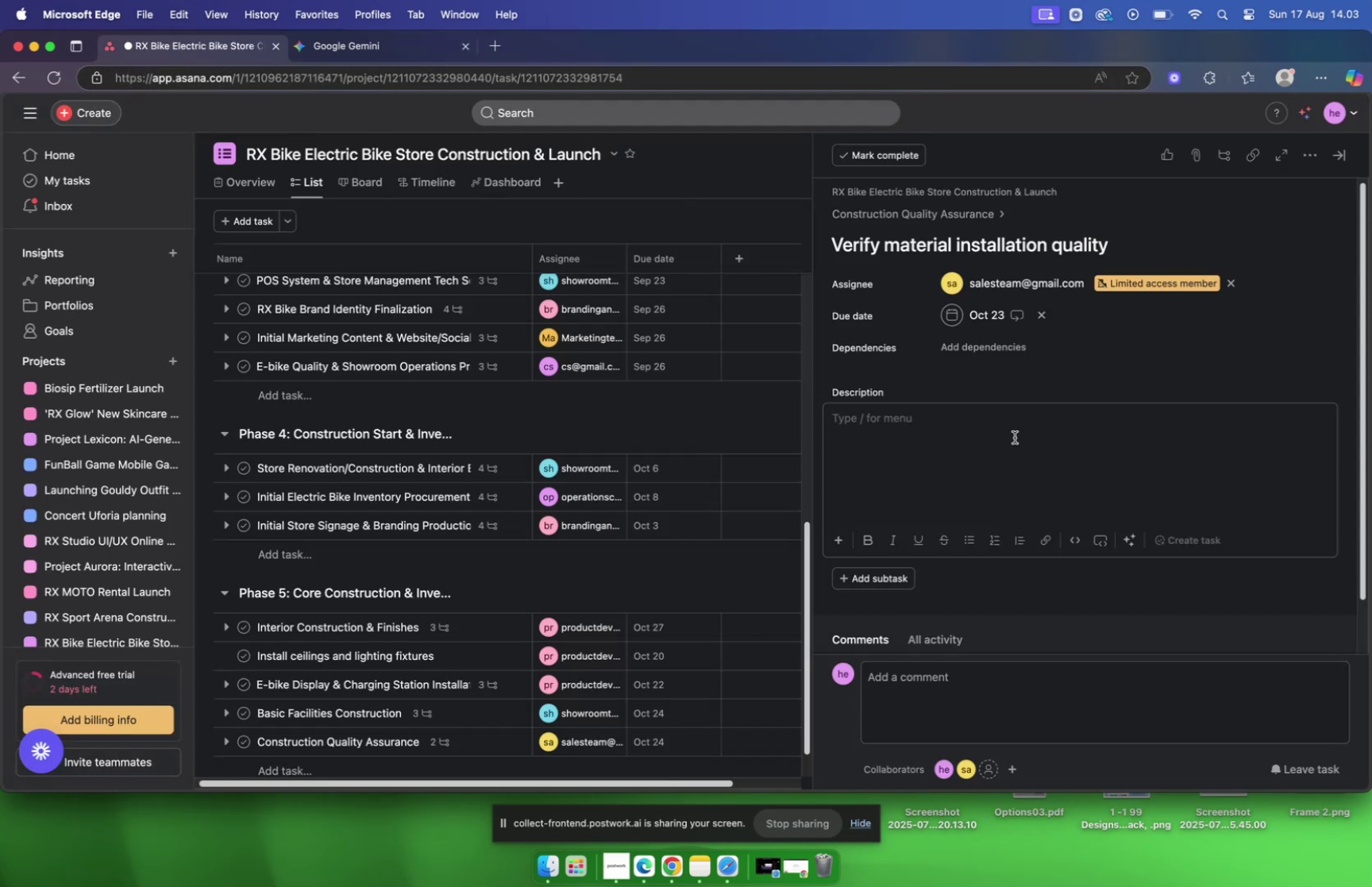 
left_click([1013, 441])
 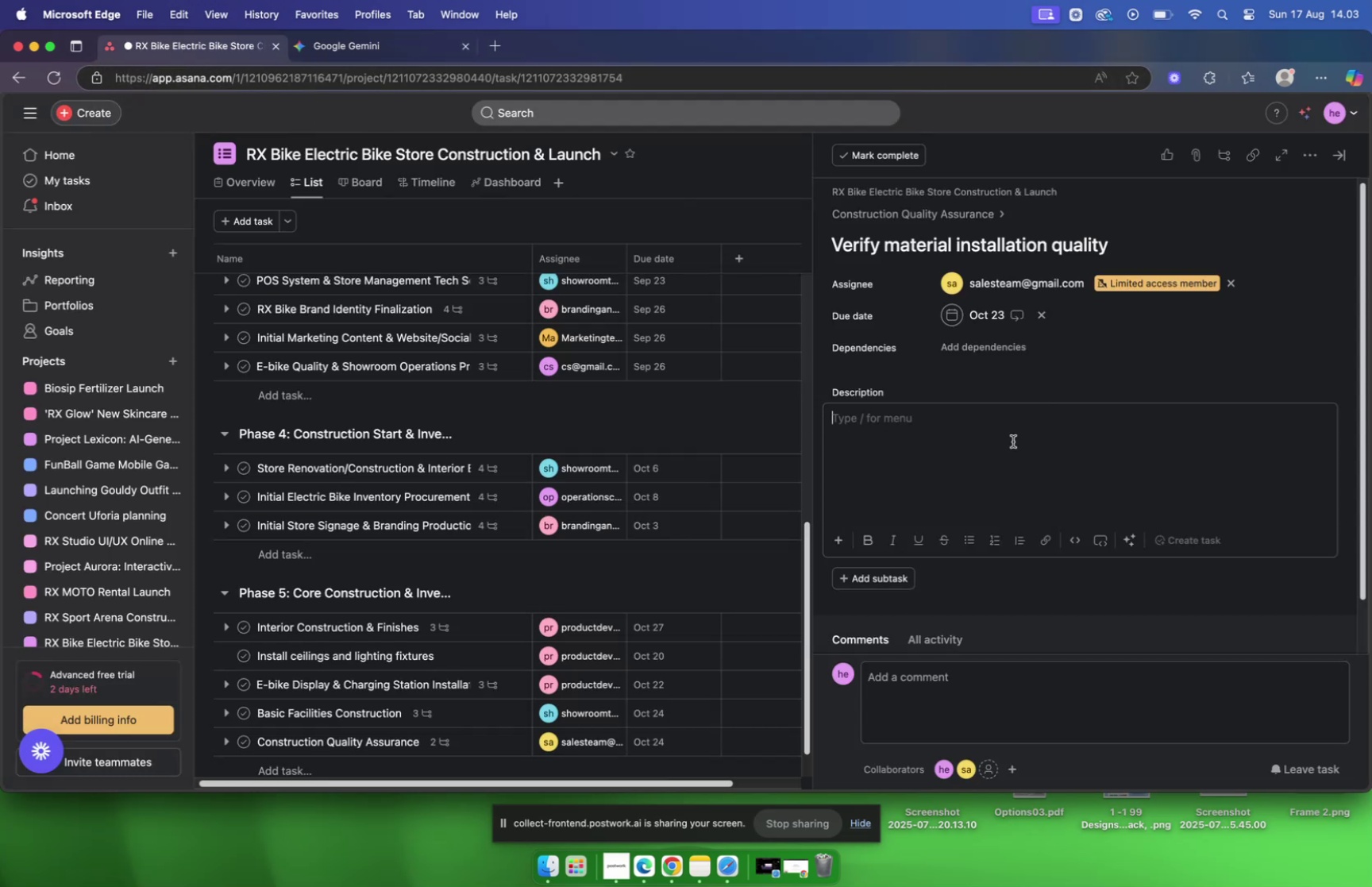 
key(Meta+V)
 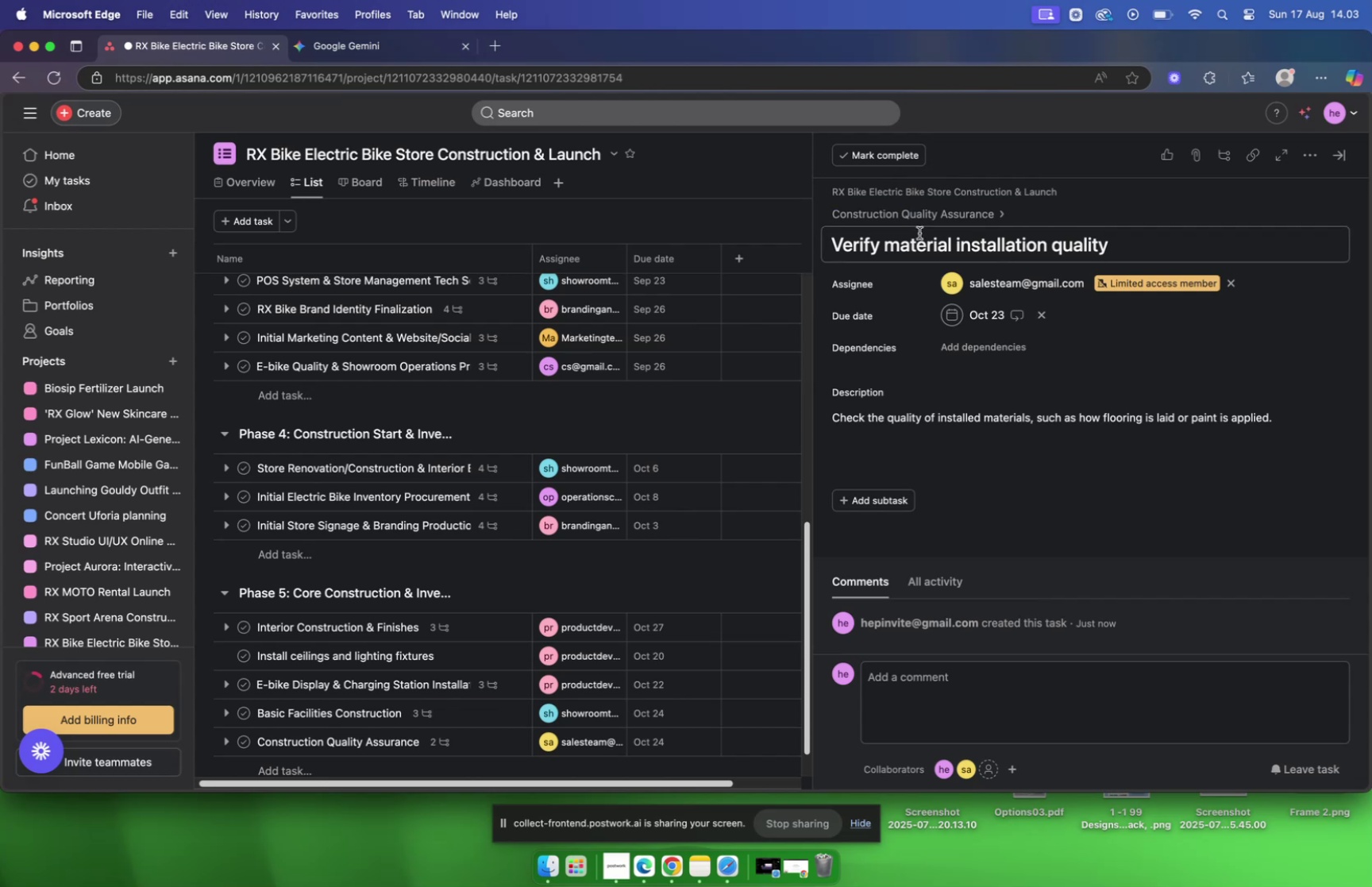 
wait(7.0)
 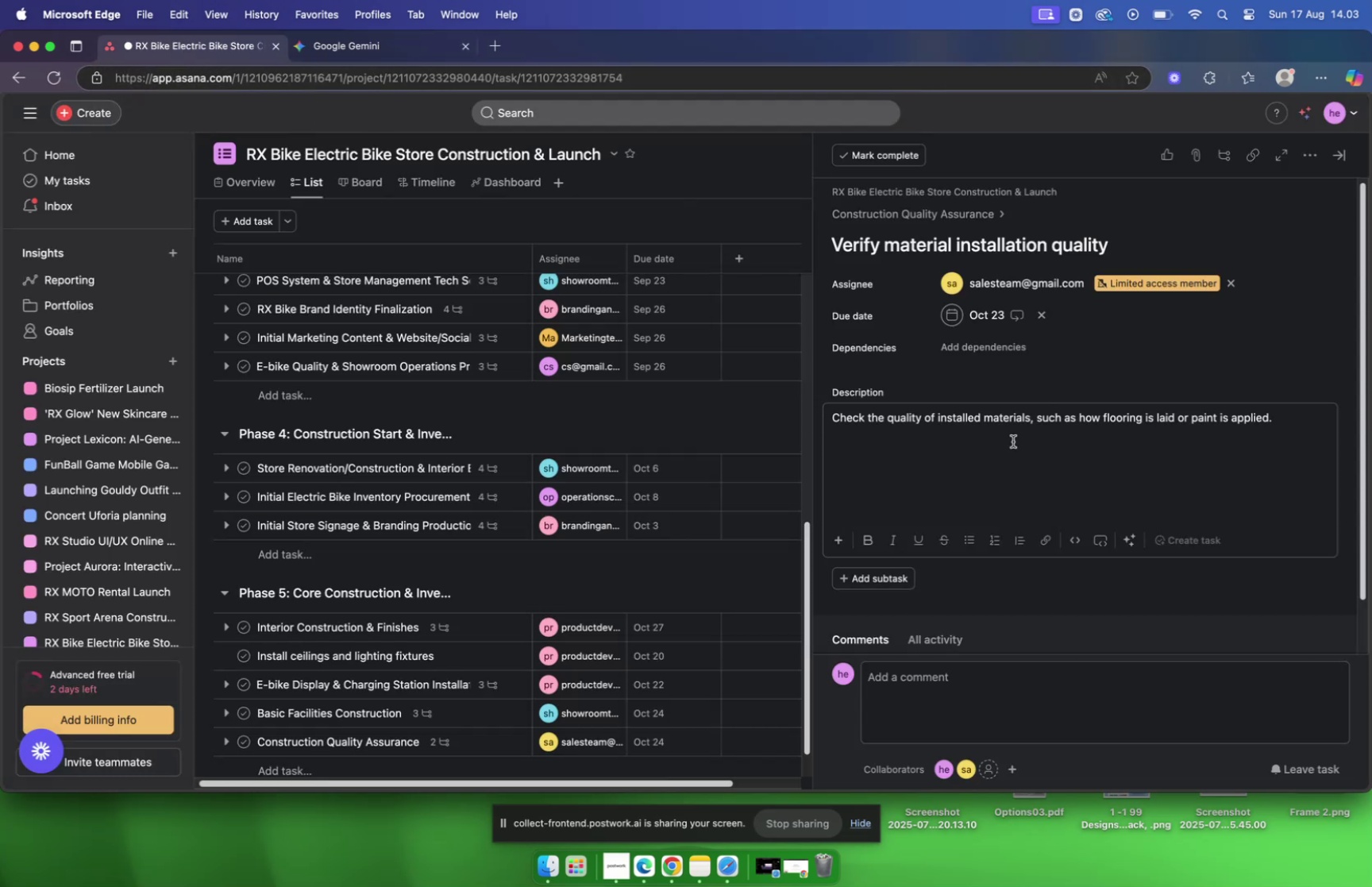 
left_click([914, 221])
 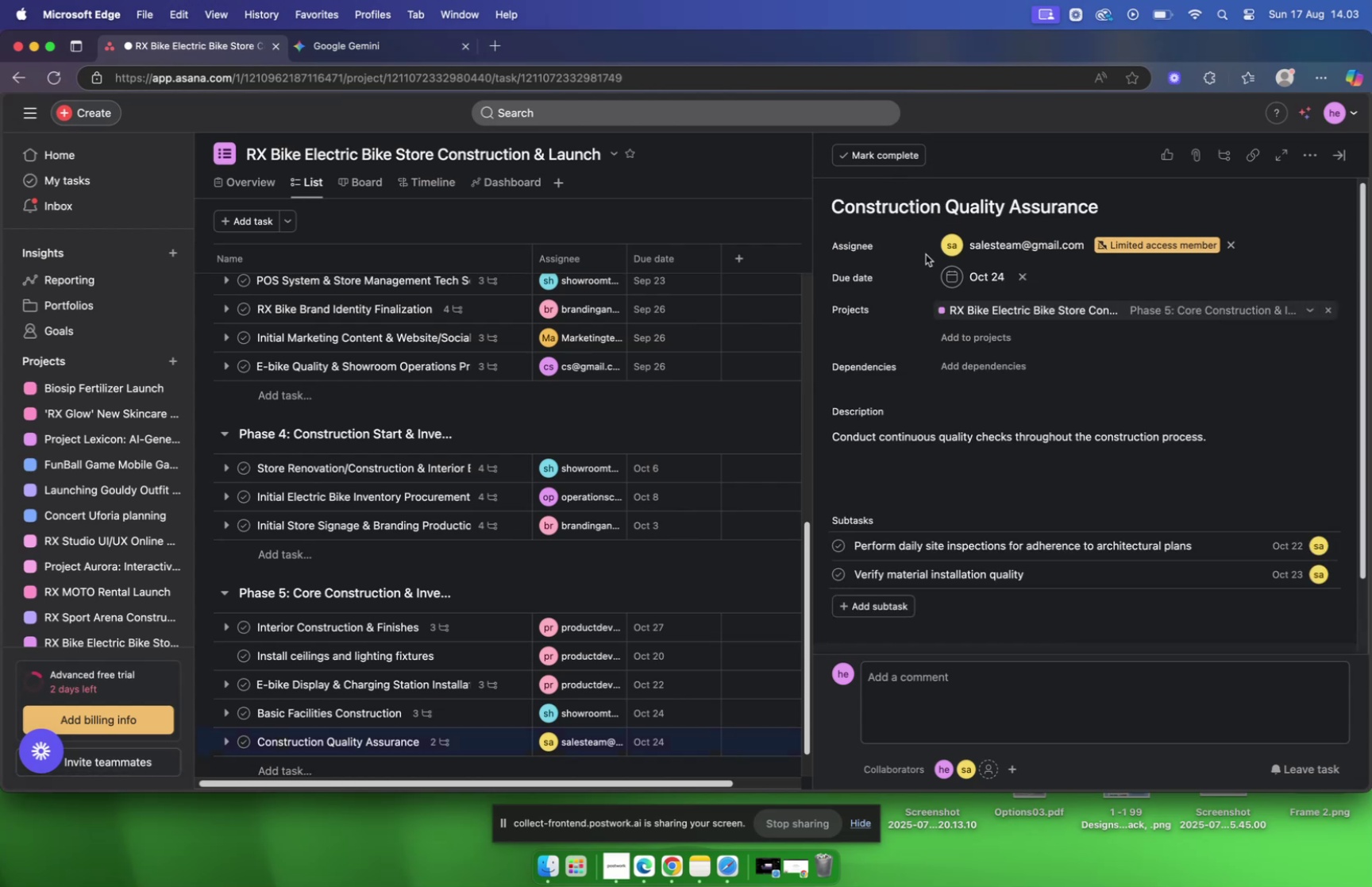 
scroll: coordinate [936, 269], scroll_direction: down, amount: 7.0
 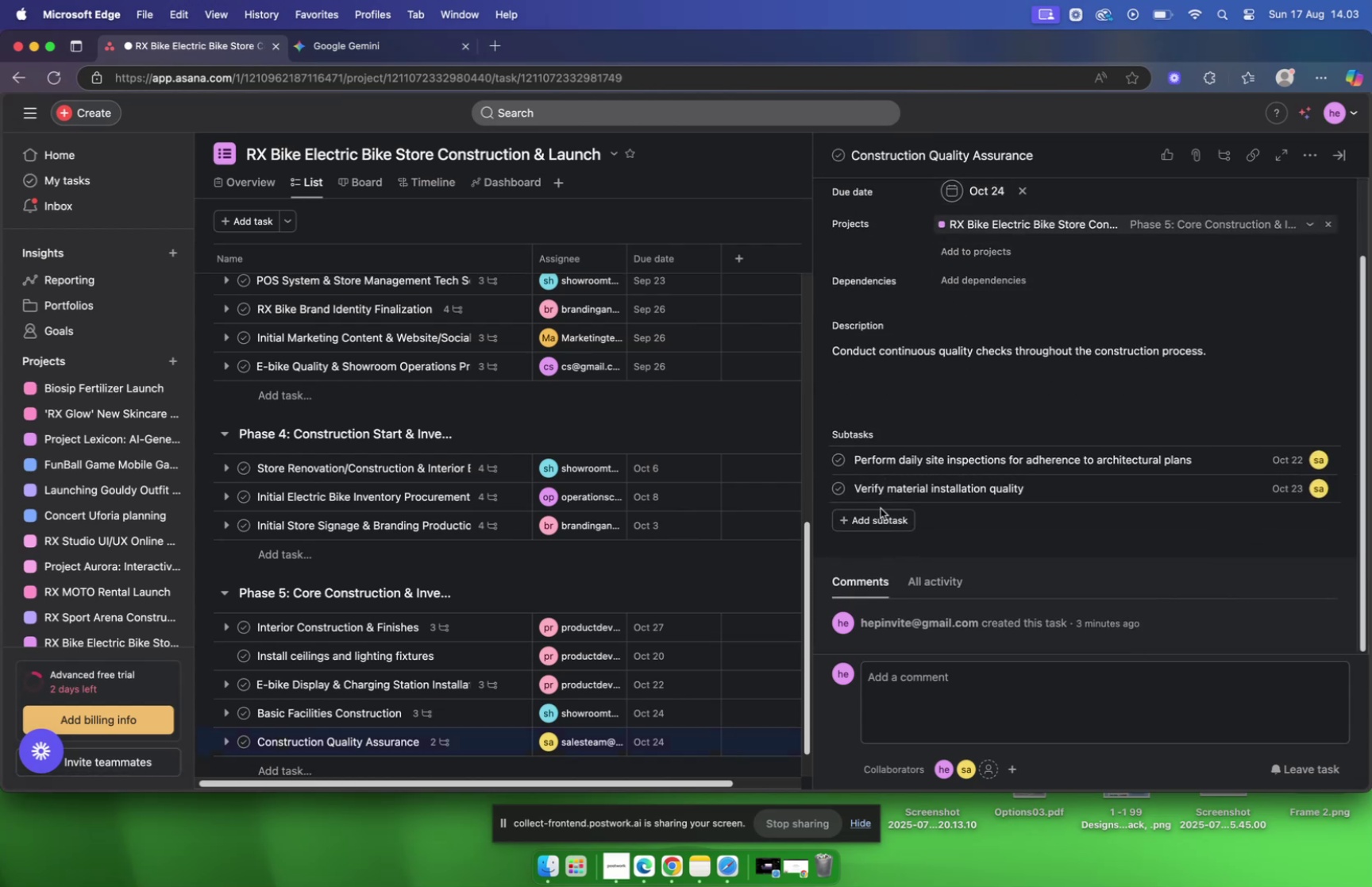 
left_click([877, 526])
 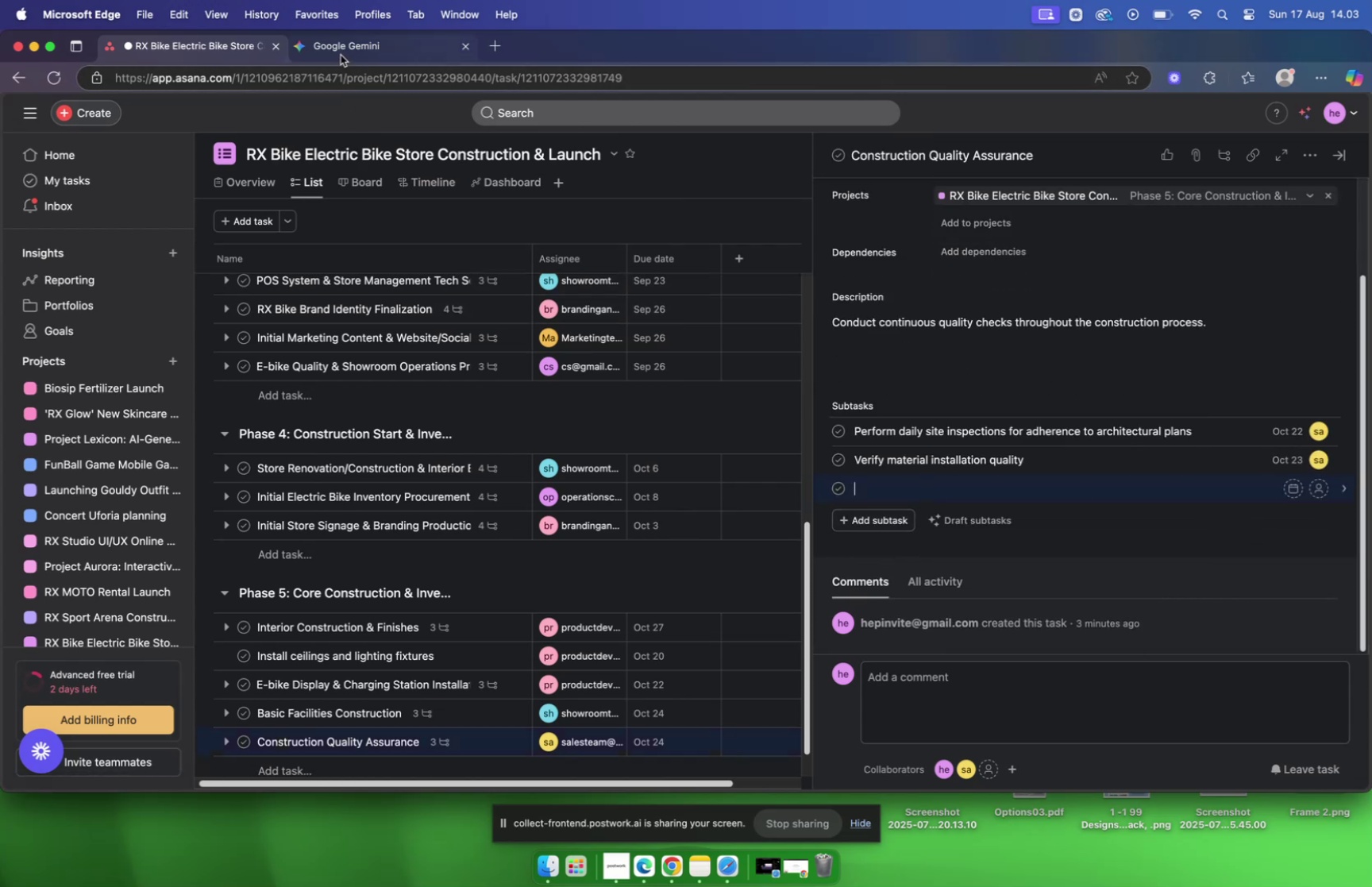 
left_click([341, 55])
 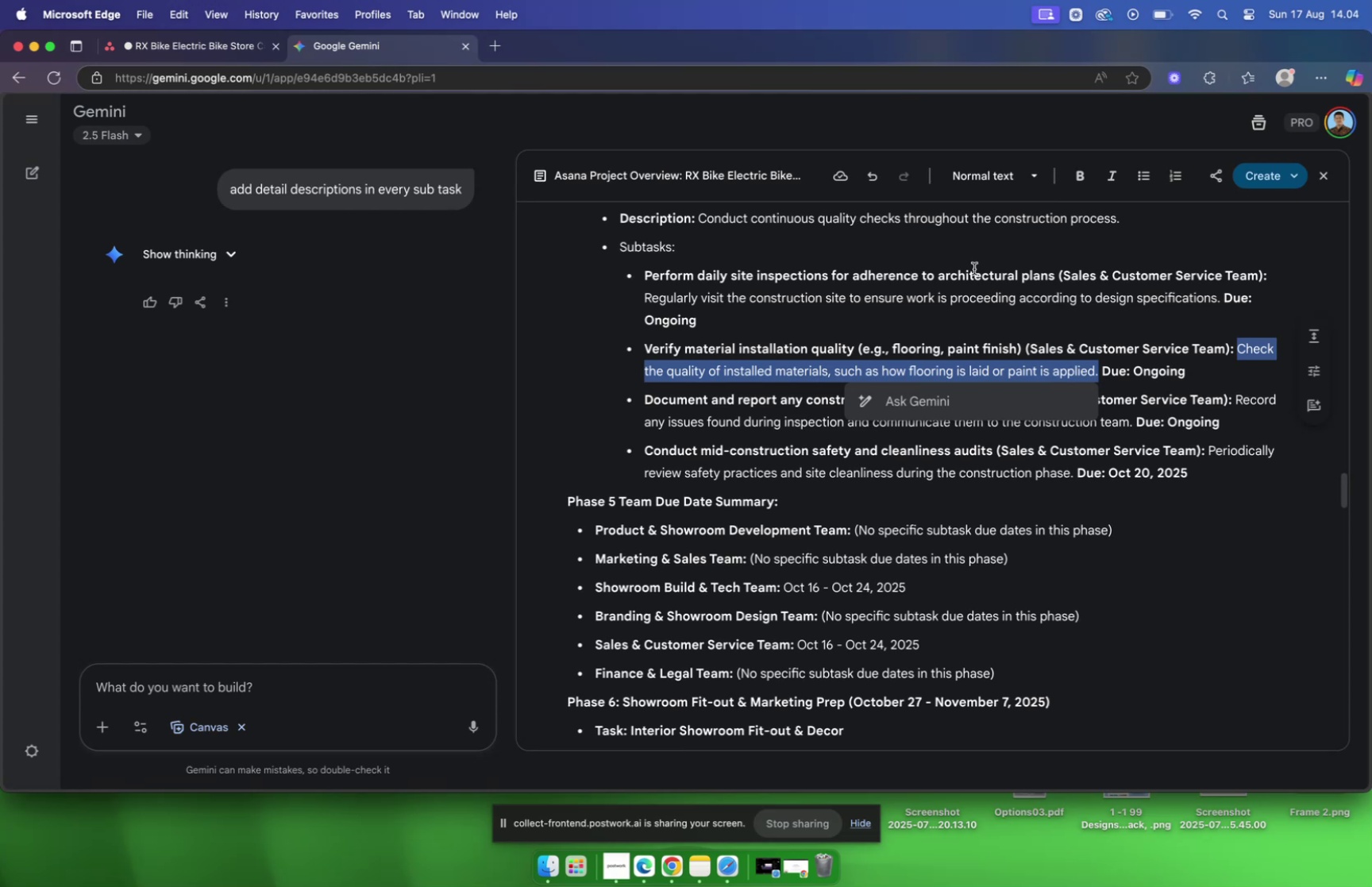 
scroll: coordinate [1053, 275], scroll_direction: down, amount: 2.0
 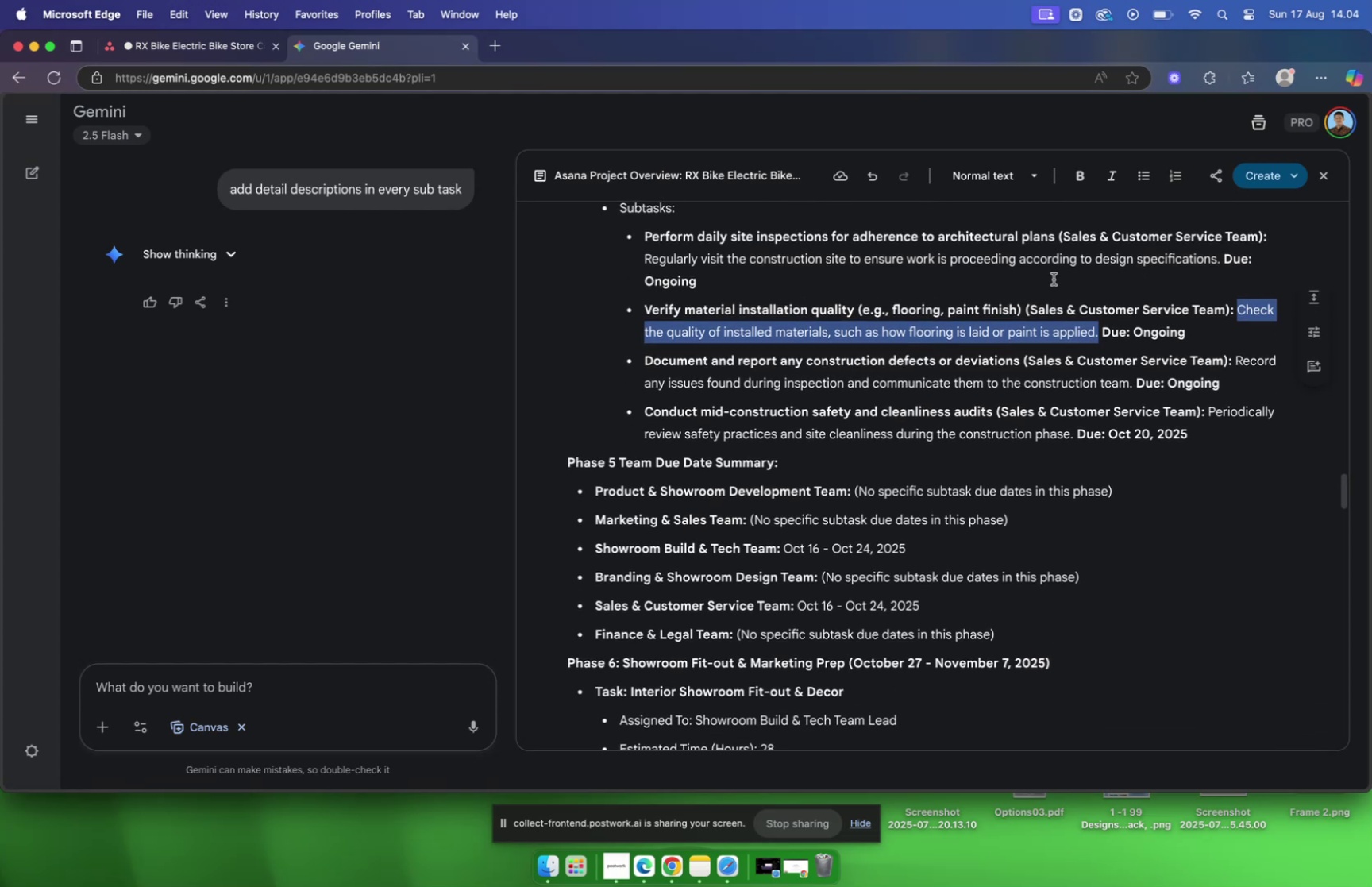 
wait(5.52)
 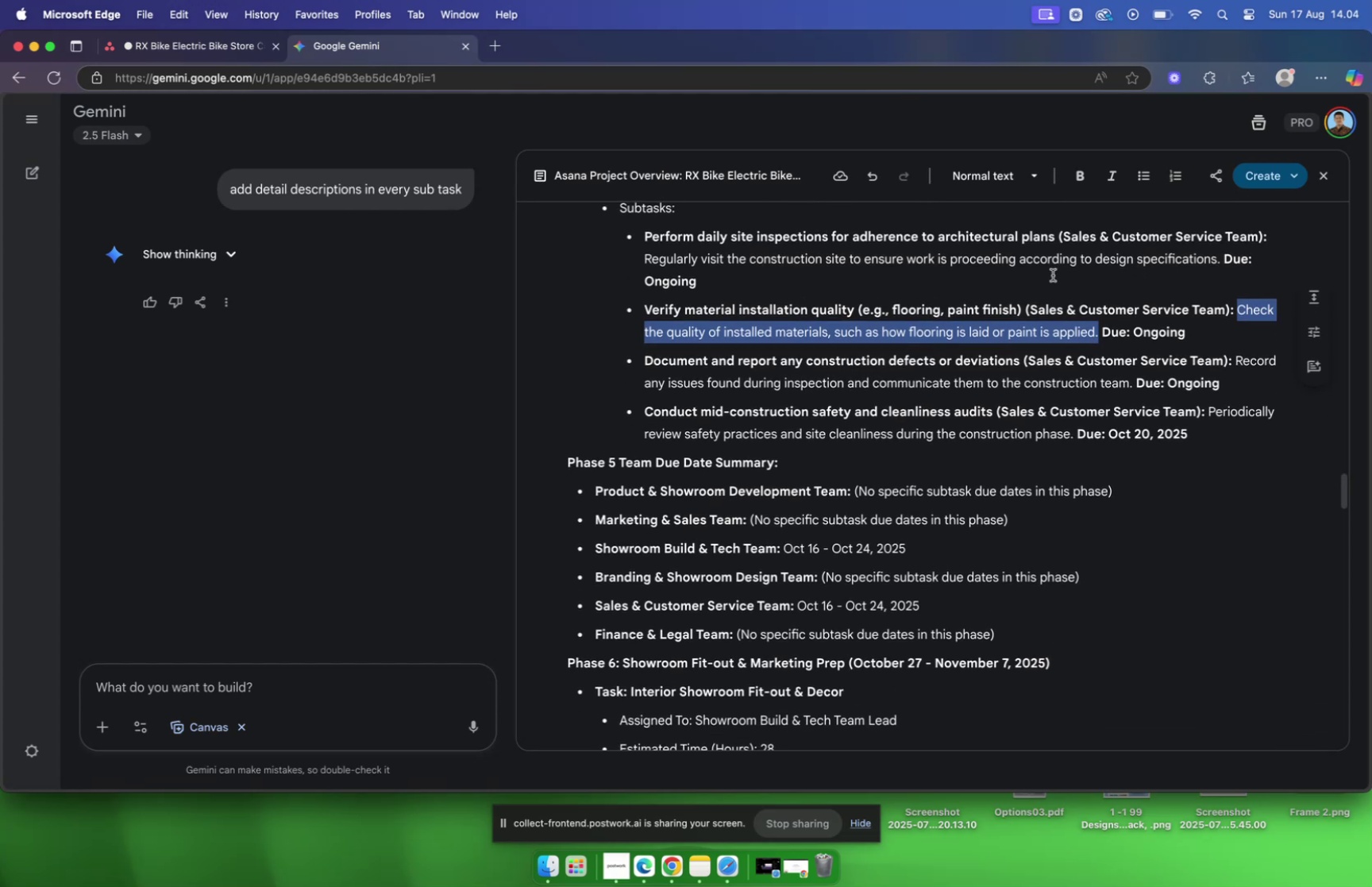 
left_click([1021, 359])
 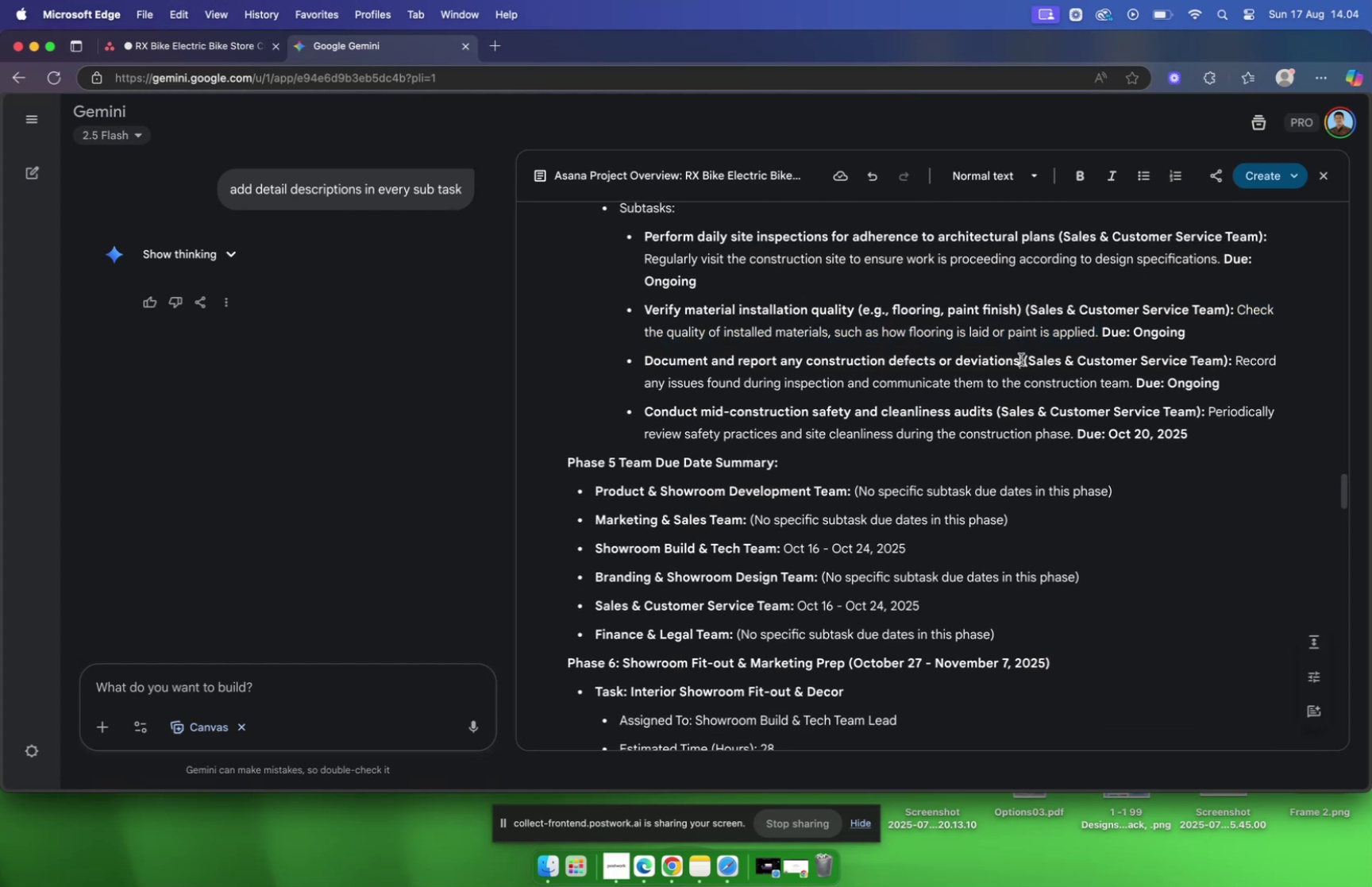 
left_click_drag(start_coordinate=[1021, 359], to_coordinate=[647, 365])
 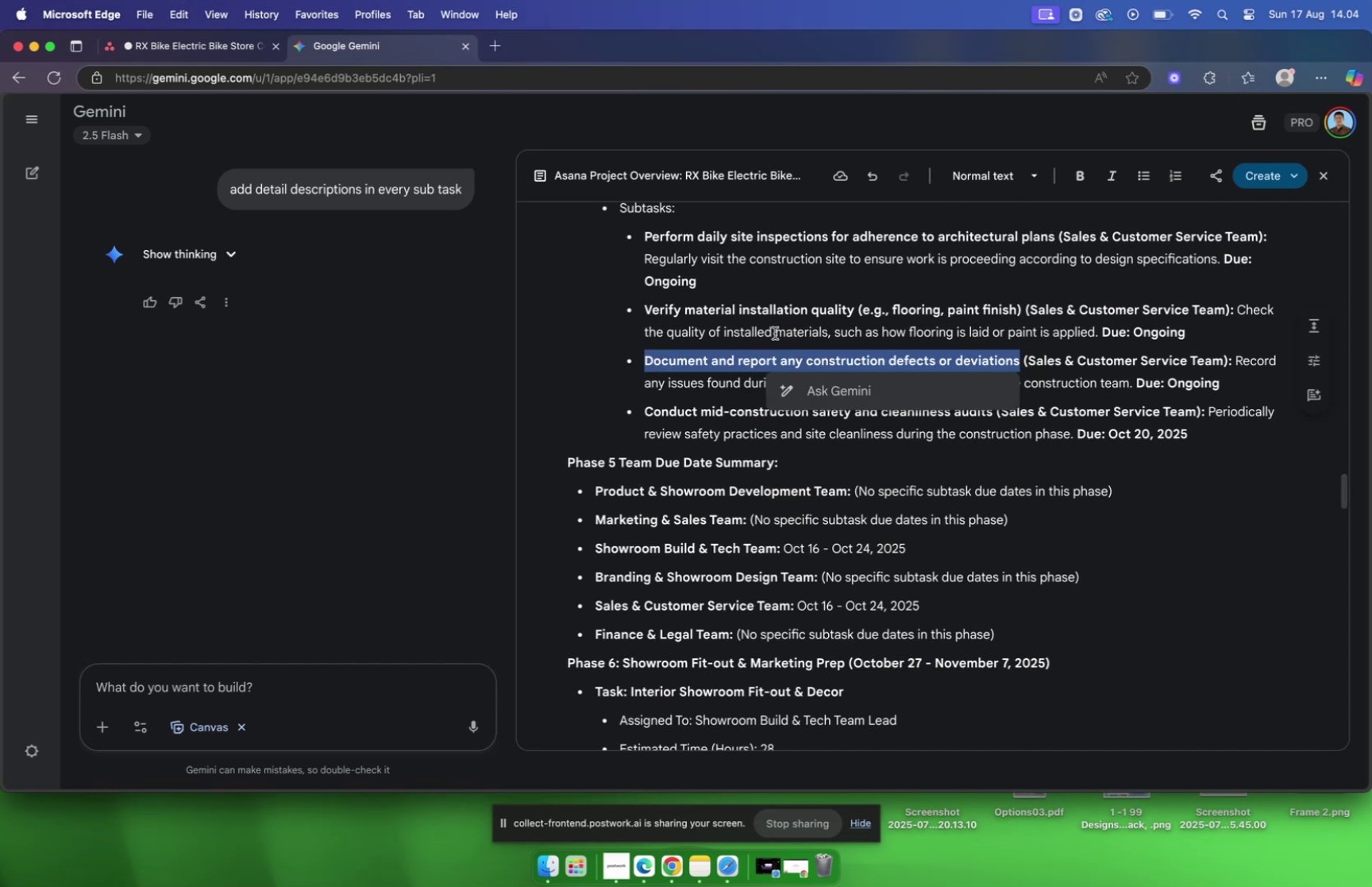 
key(Meta+C)
 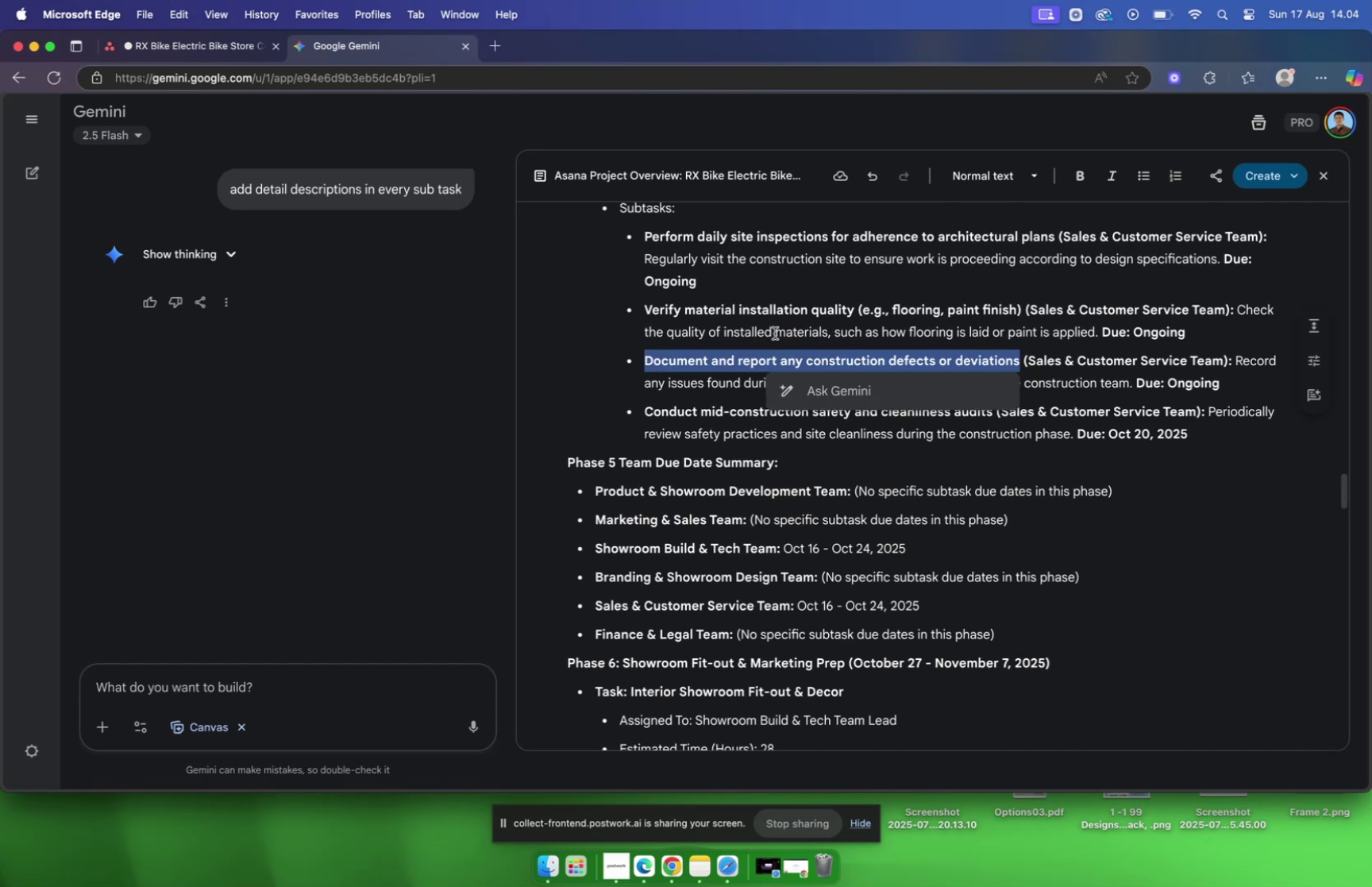 
key(Meta+C)
 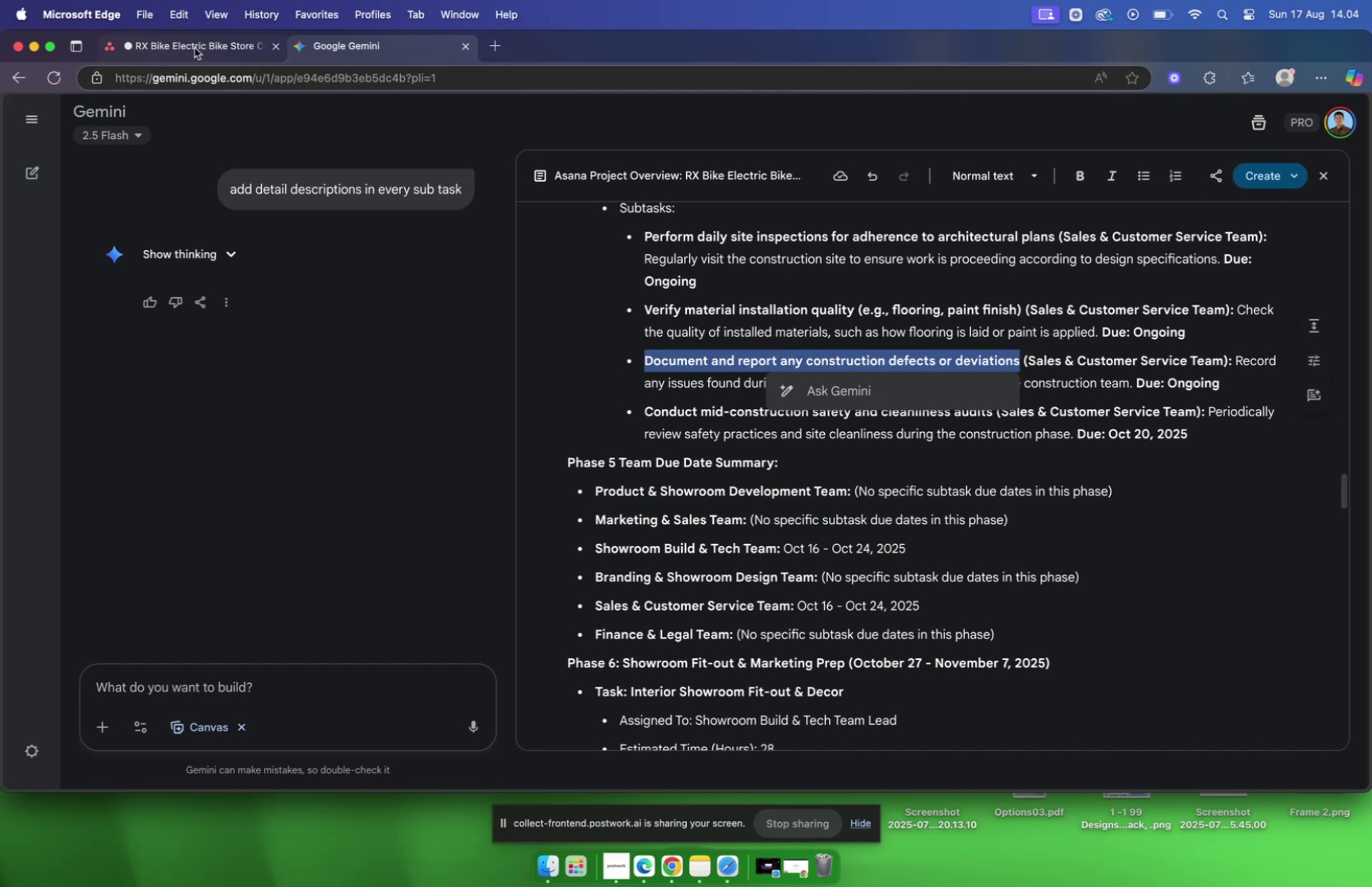 
wait(5.56)
 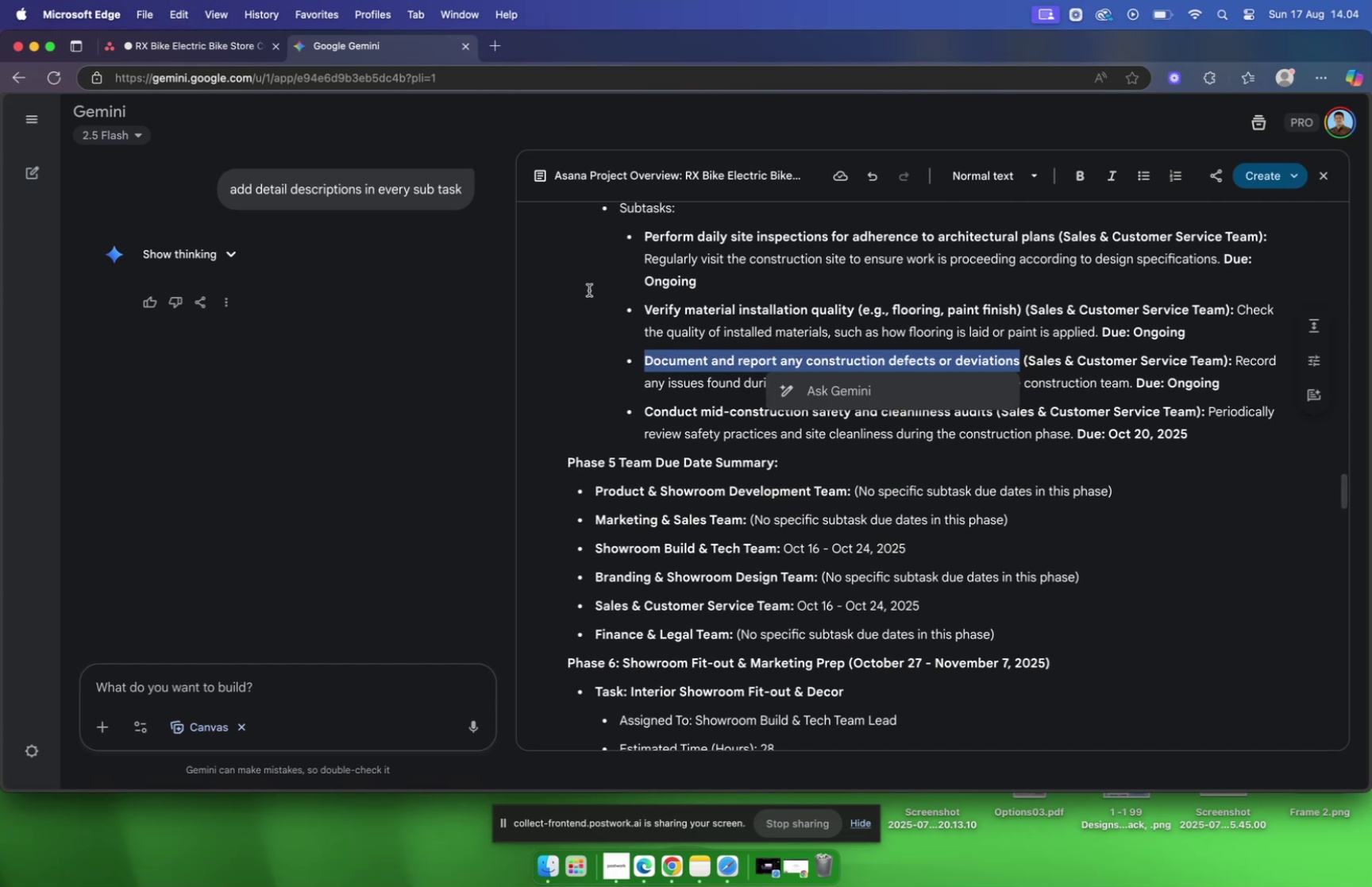 
key(Meta+V)
 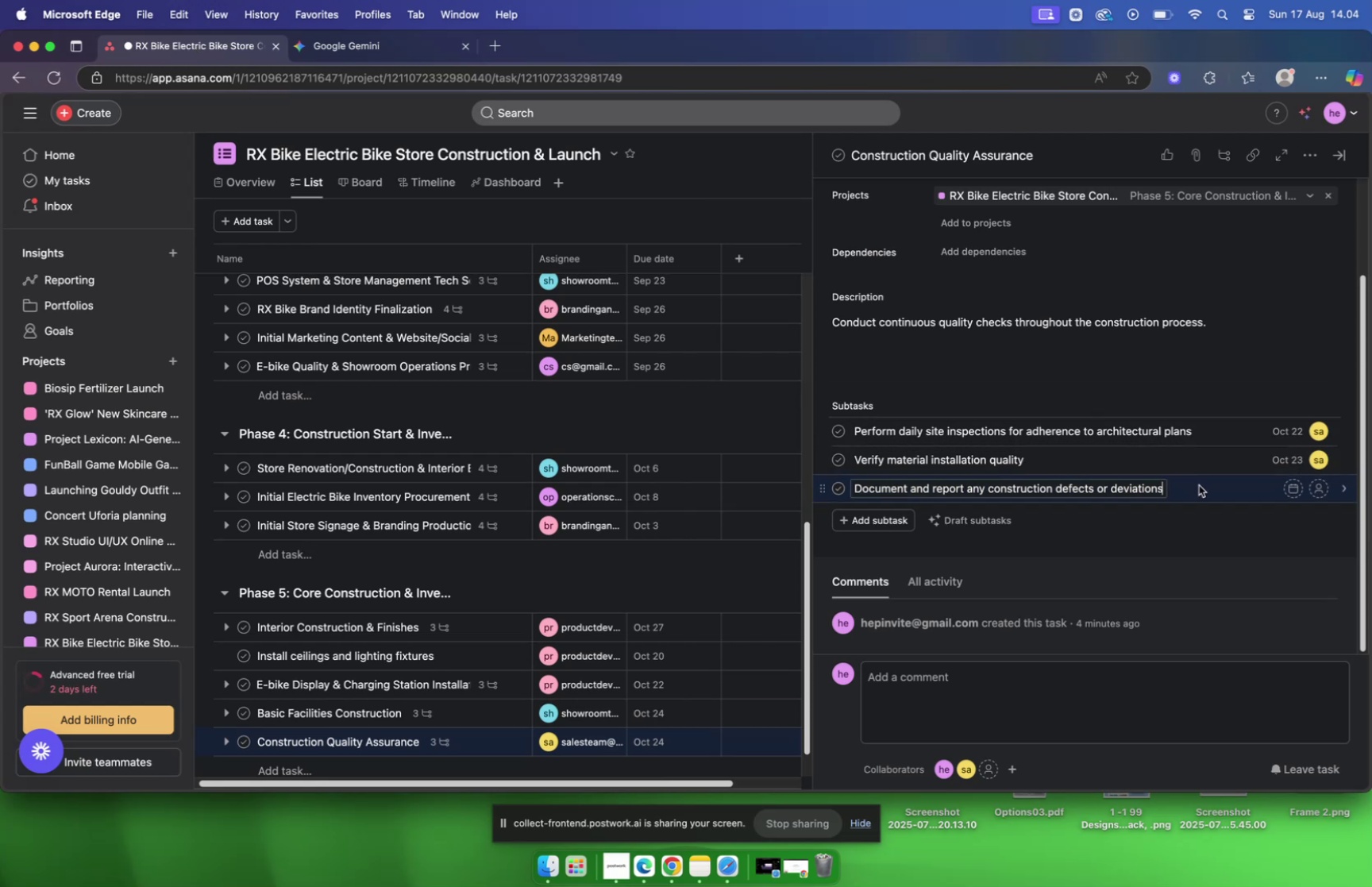 
left_click([1199, 484])
 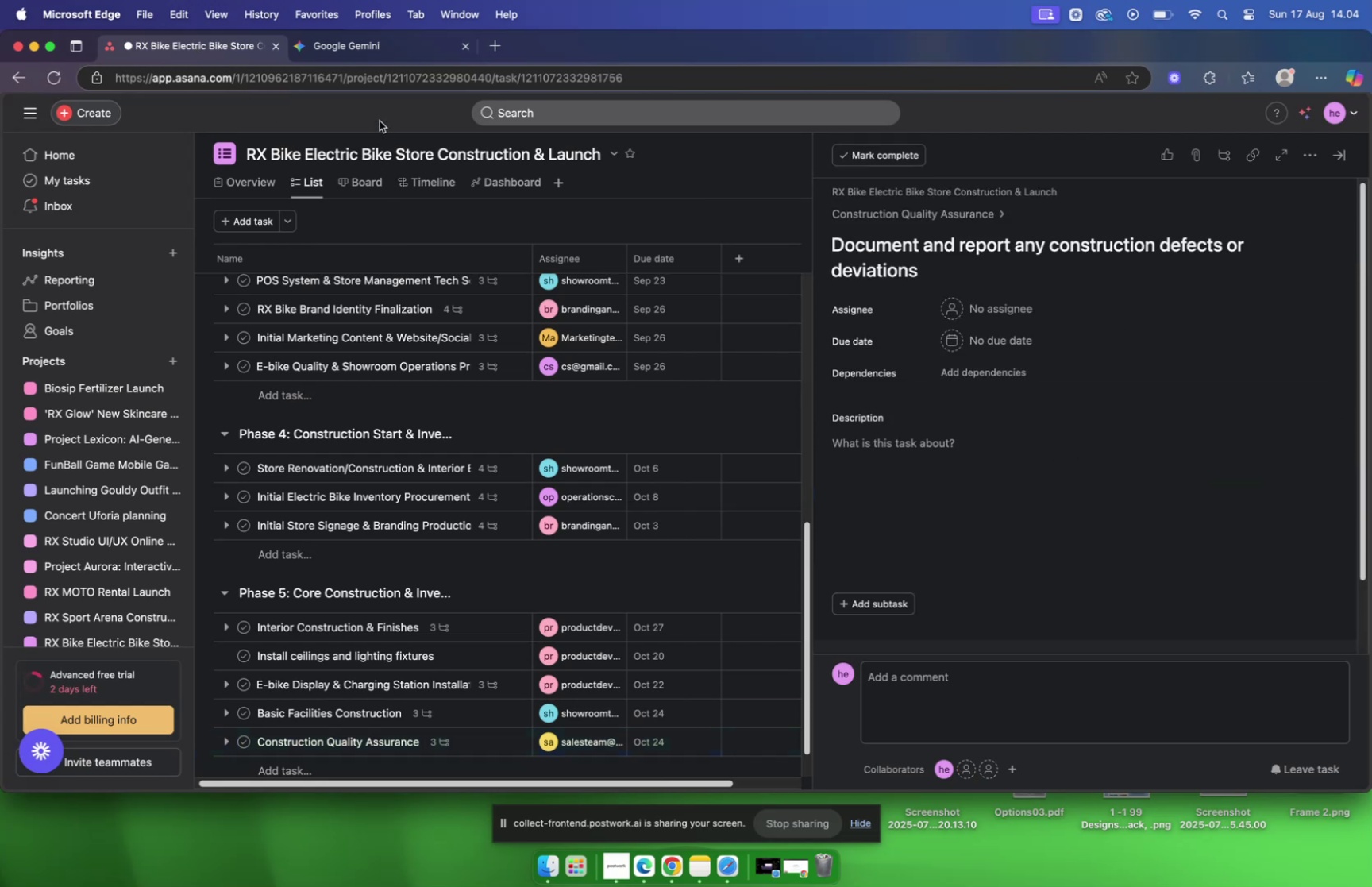 
wait(5.95)
 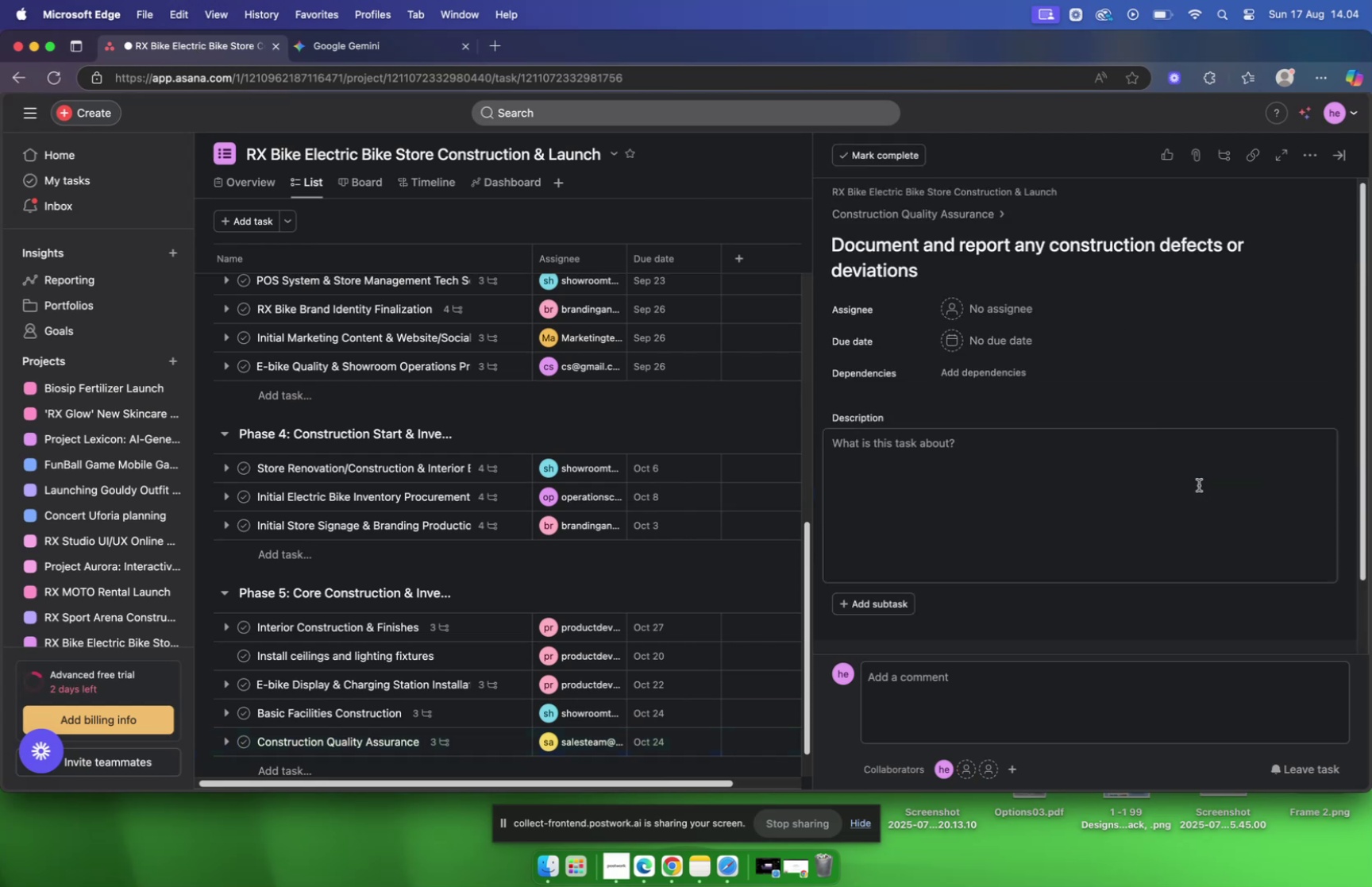 
left_click([372, 54])
 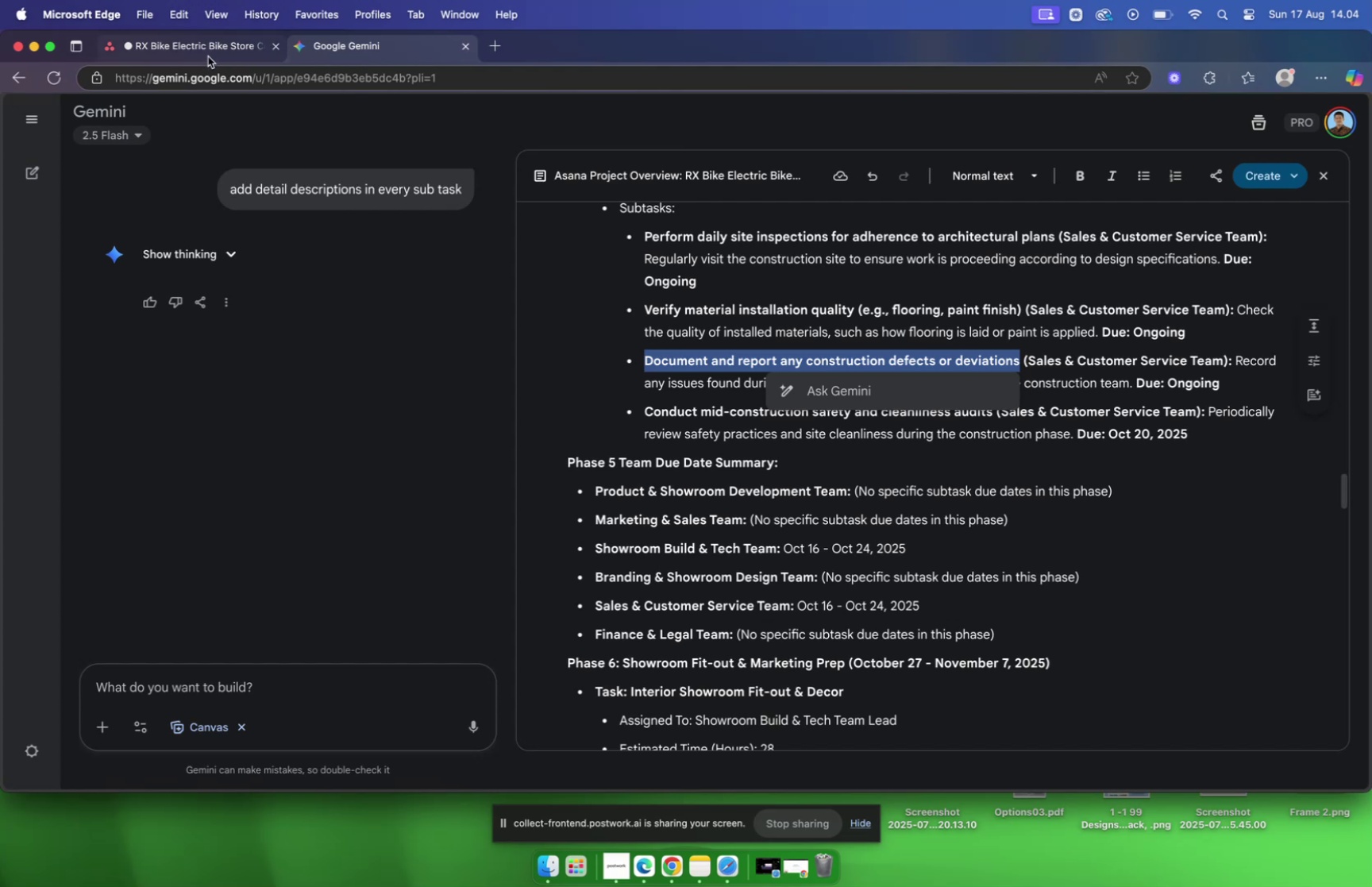 
wait(5.3)
 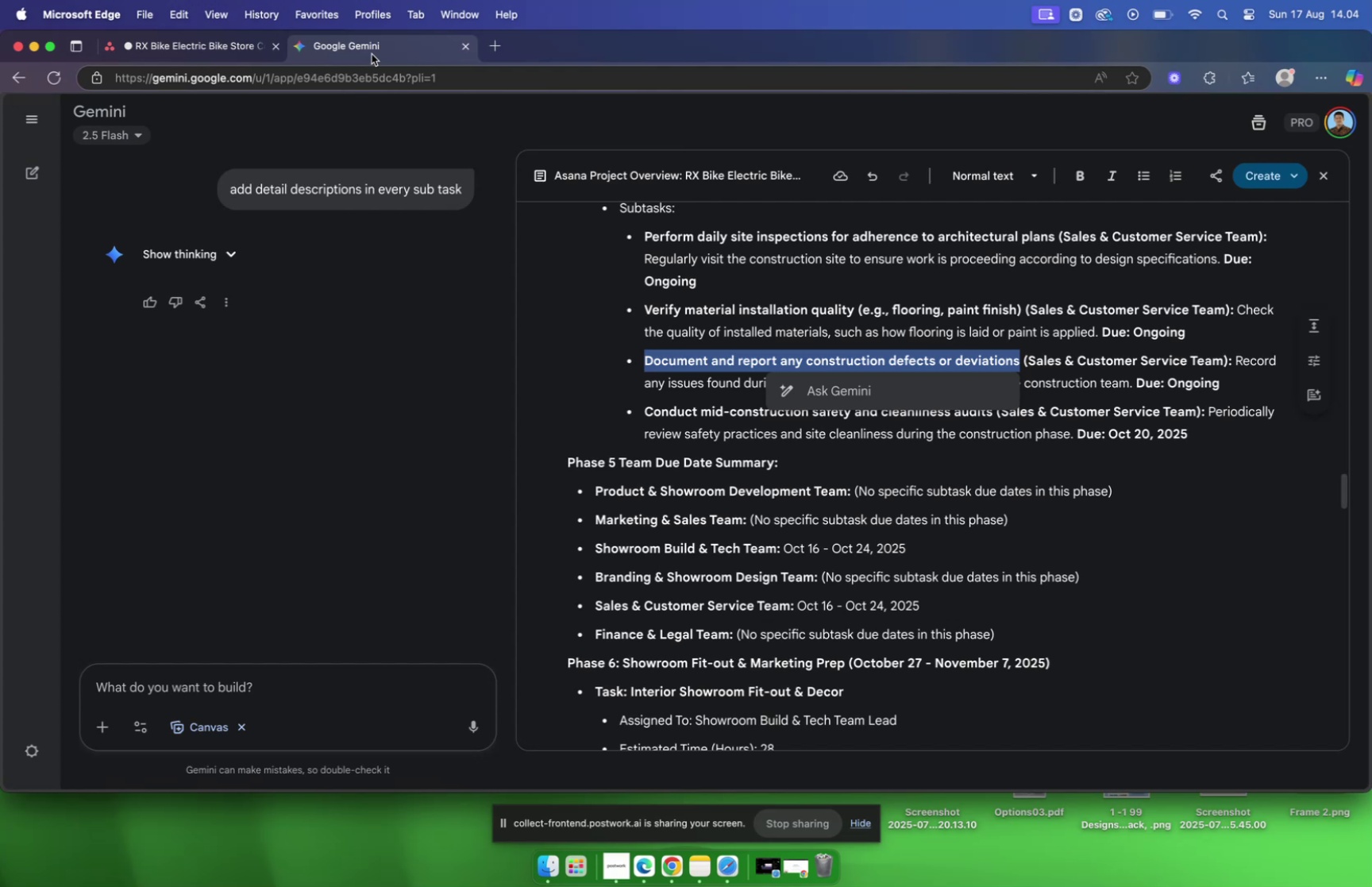 
left_click([208, 56])
 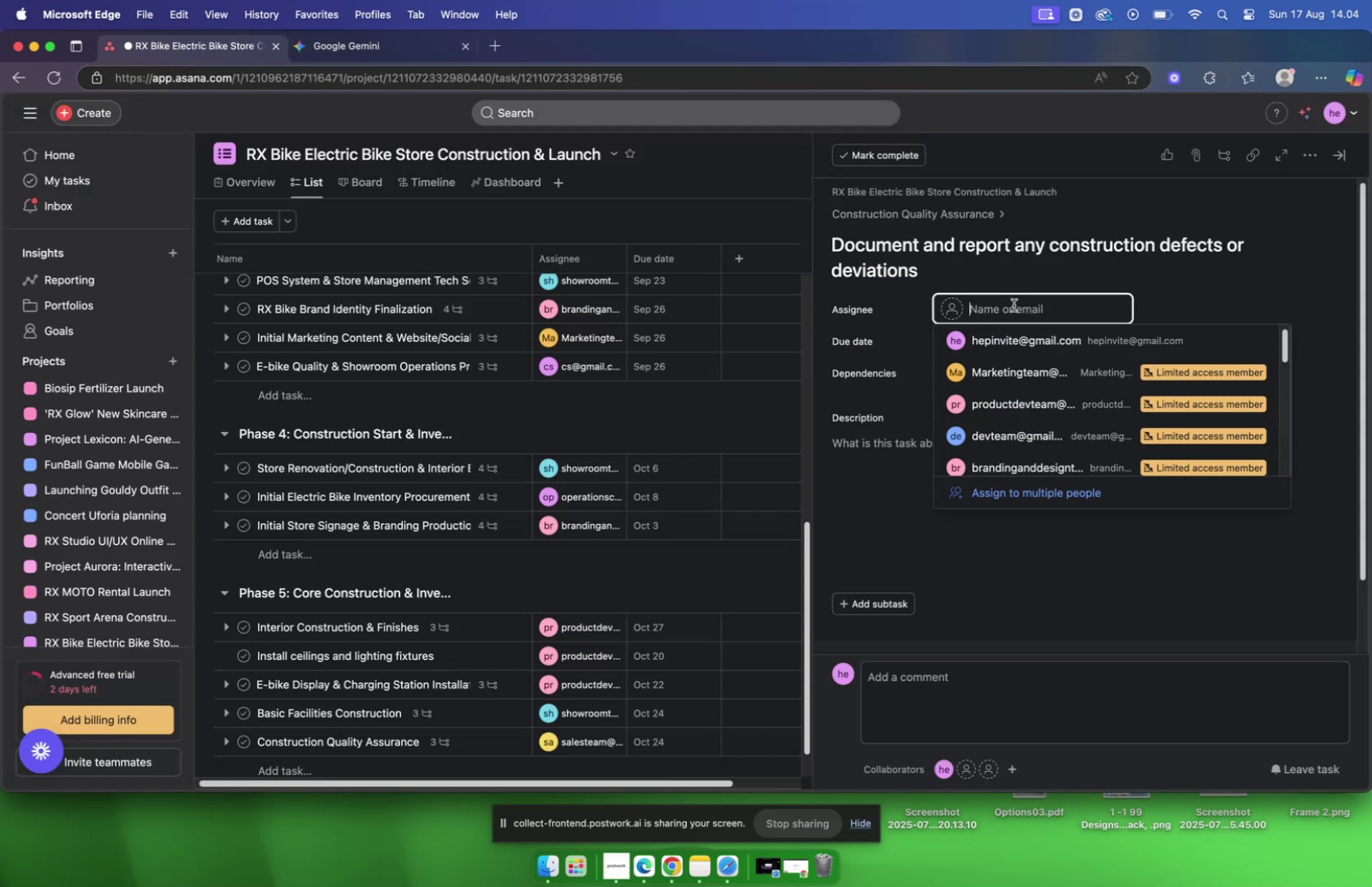 
type(sales)
 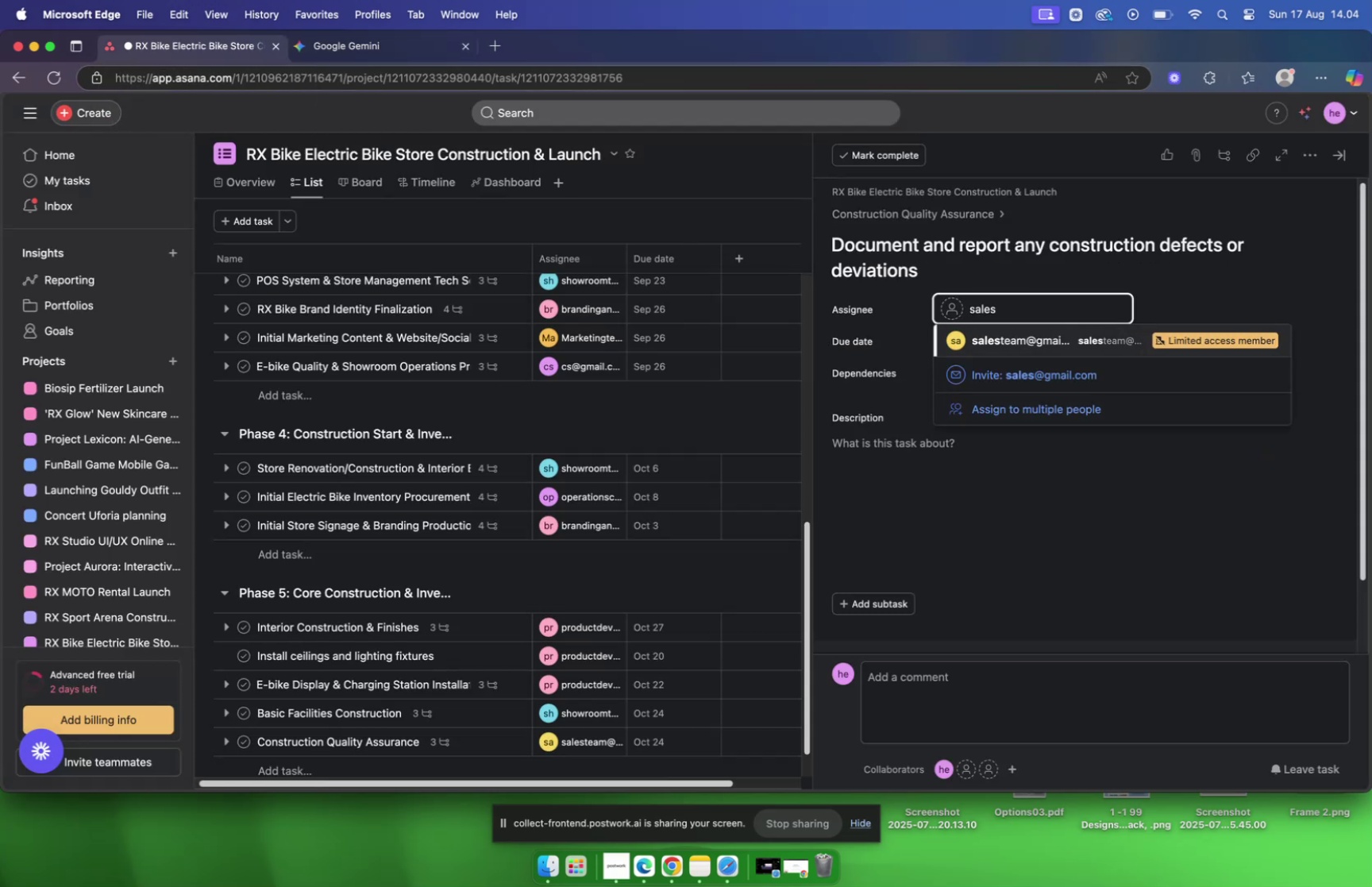 
key(Enter)
 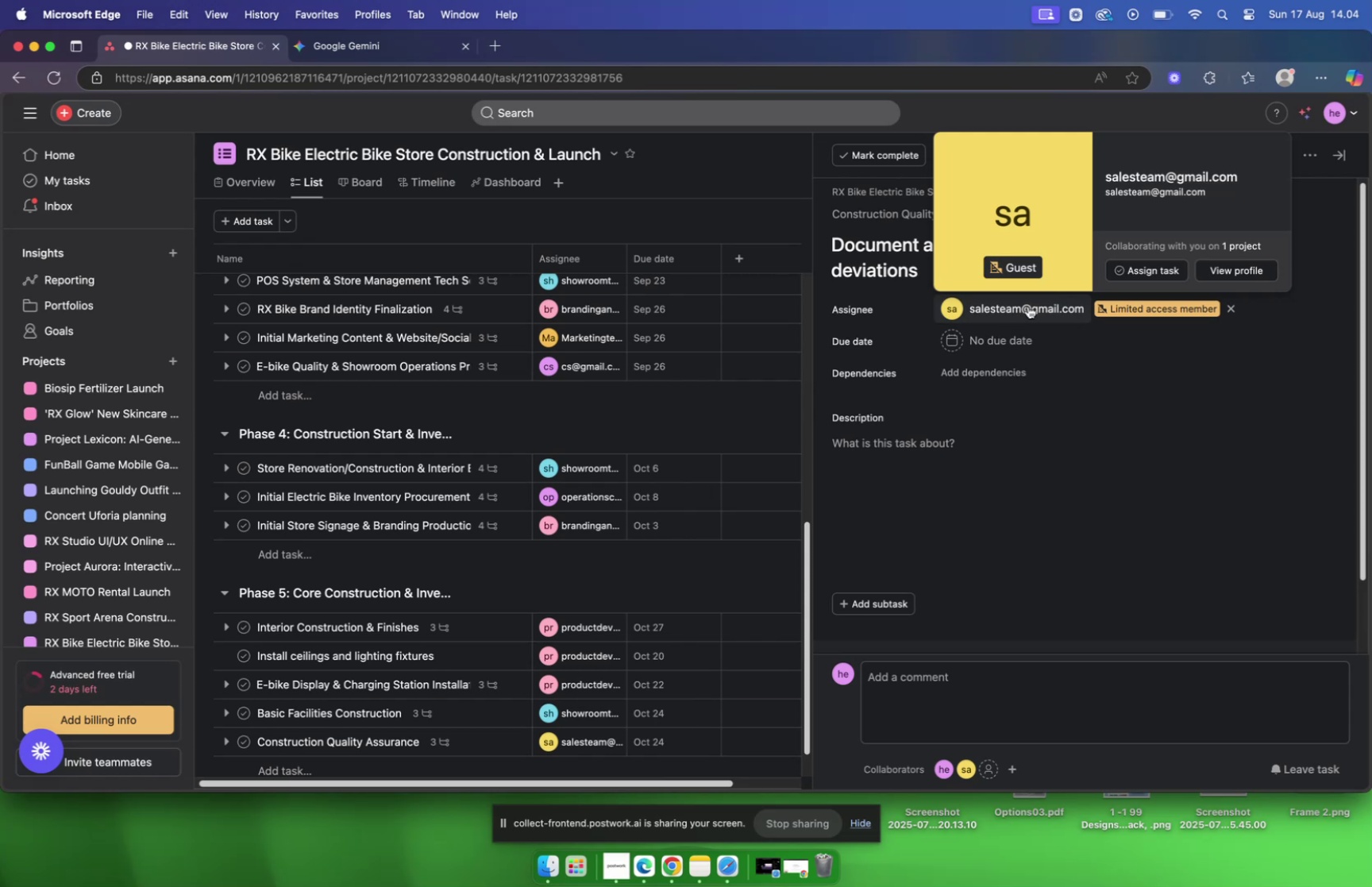 
key(VolumeDown)
 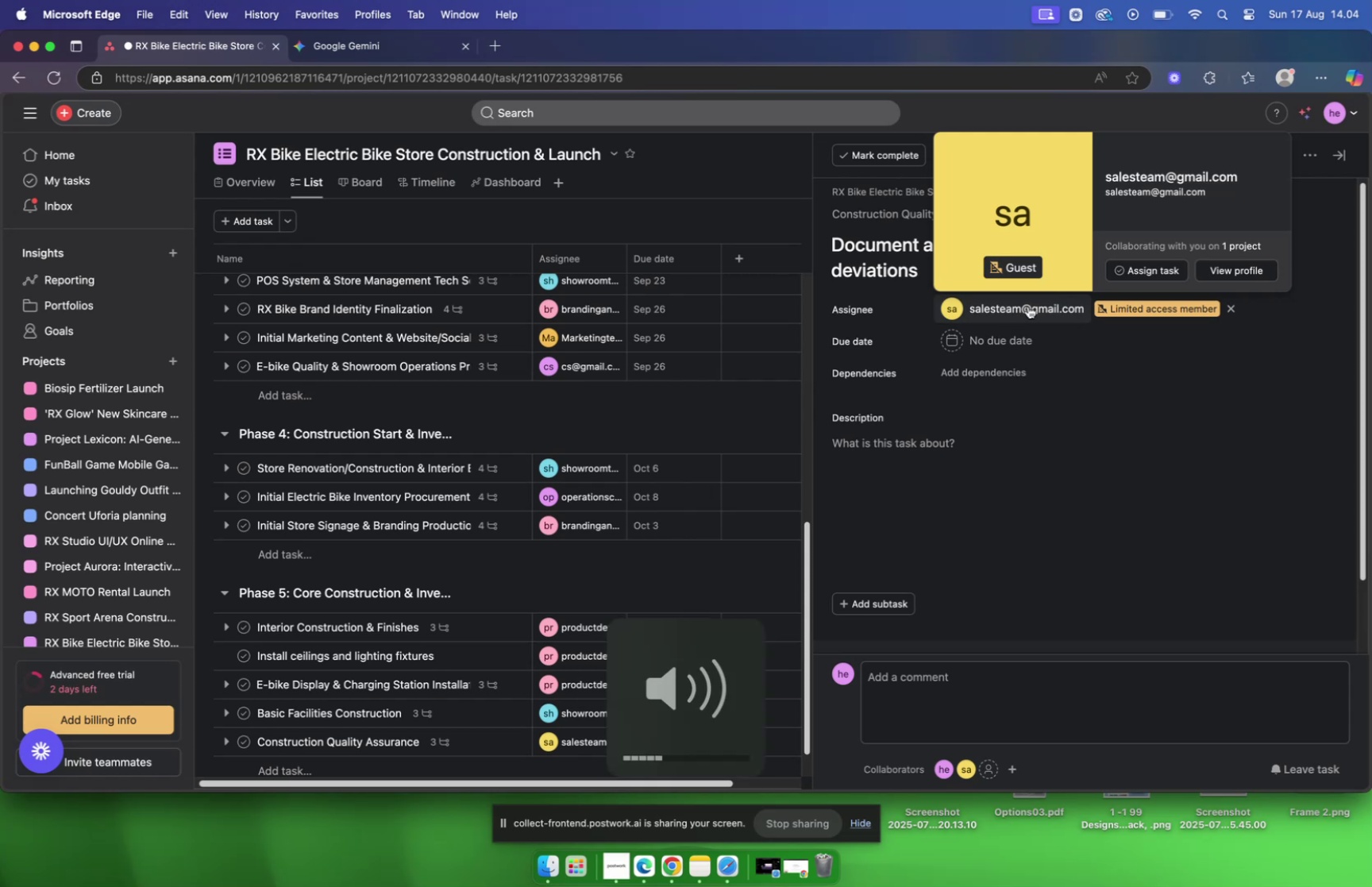 
key(VolumeDown)
 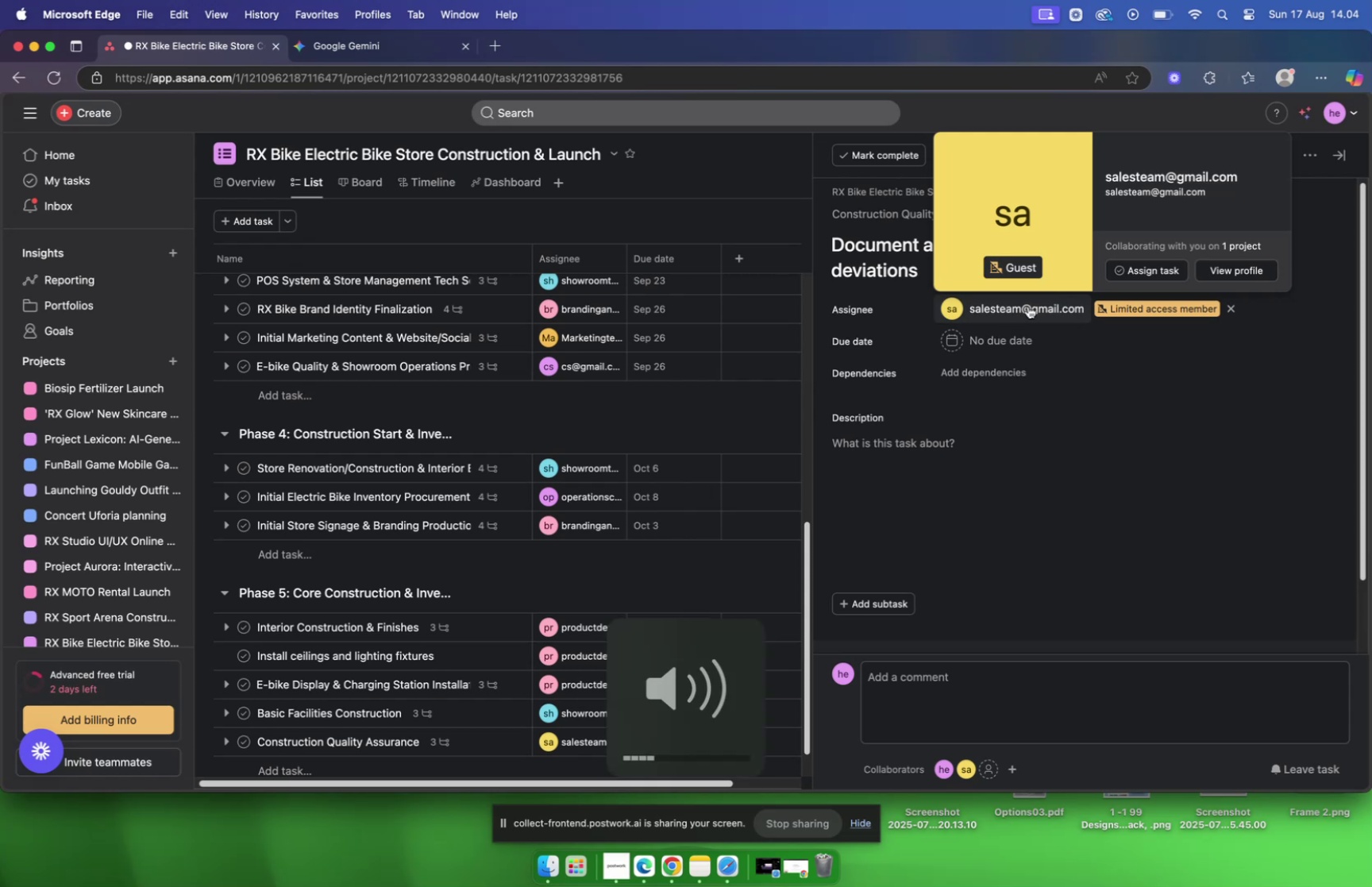 
key(VolumeUp)
 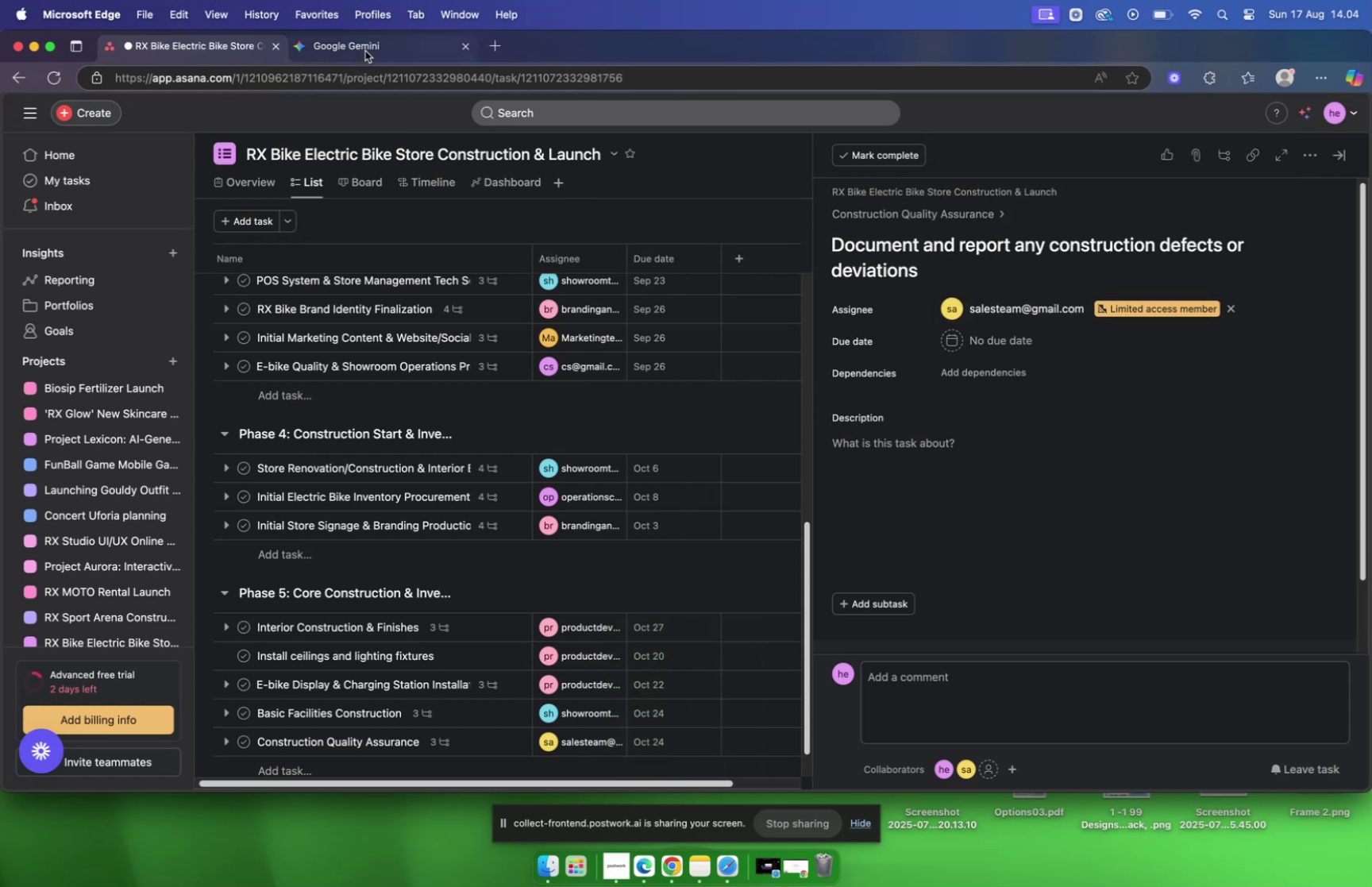 
left_click([365, 51])
 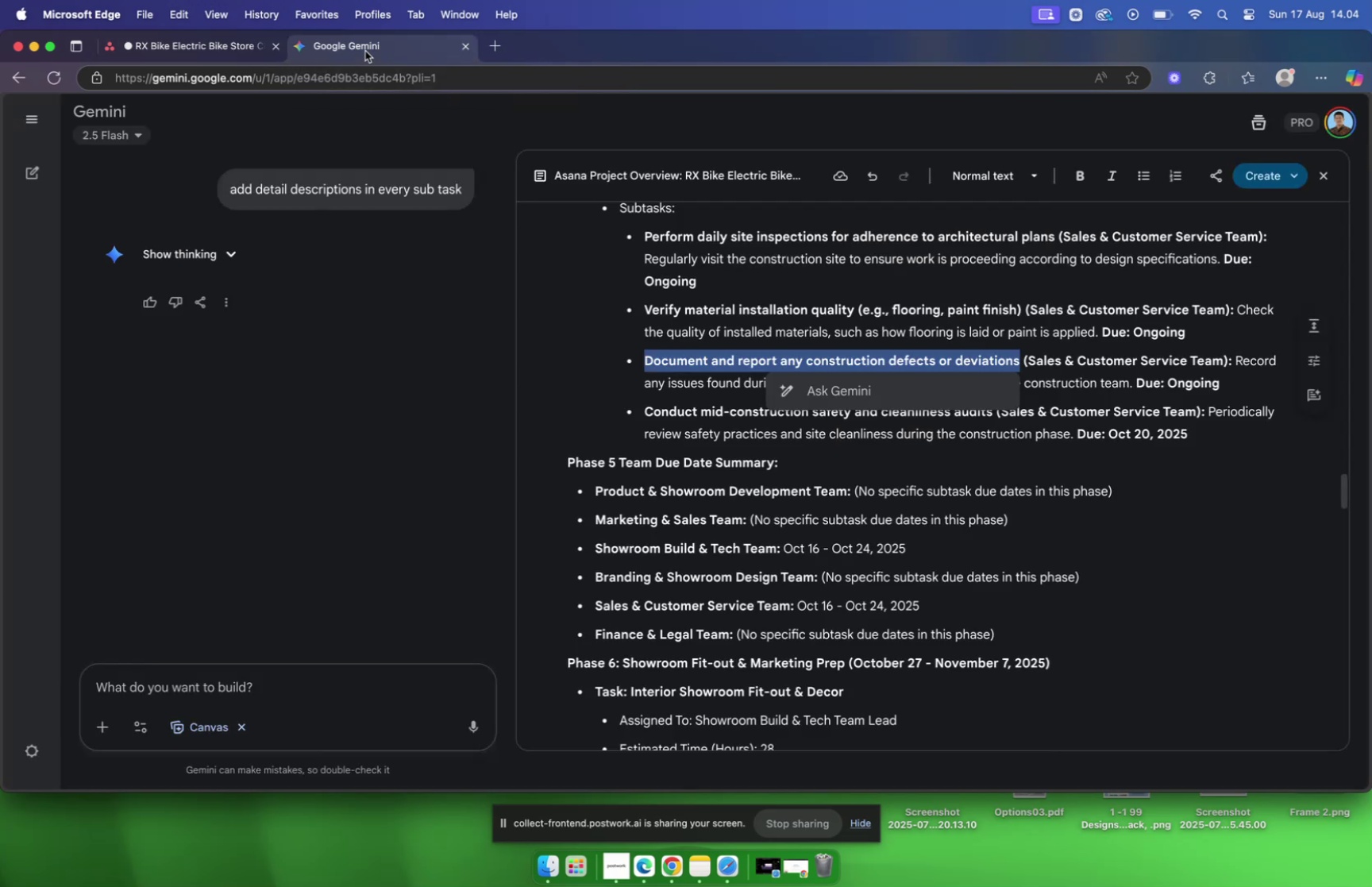 
left_click([218, 50])
 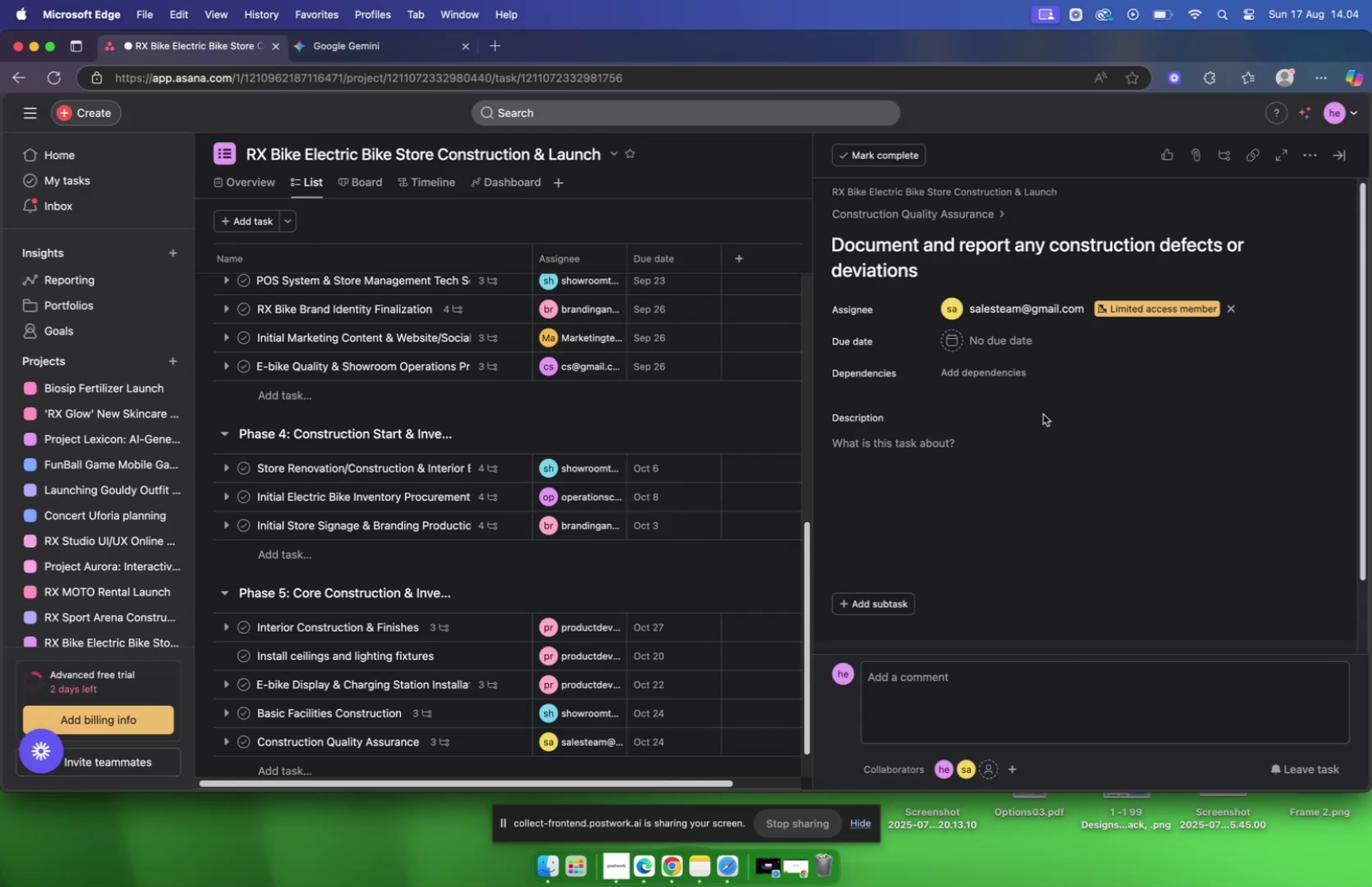 
mouse_move([1030, 369])
 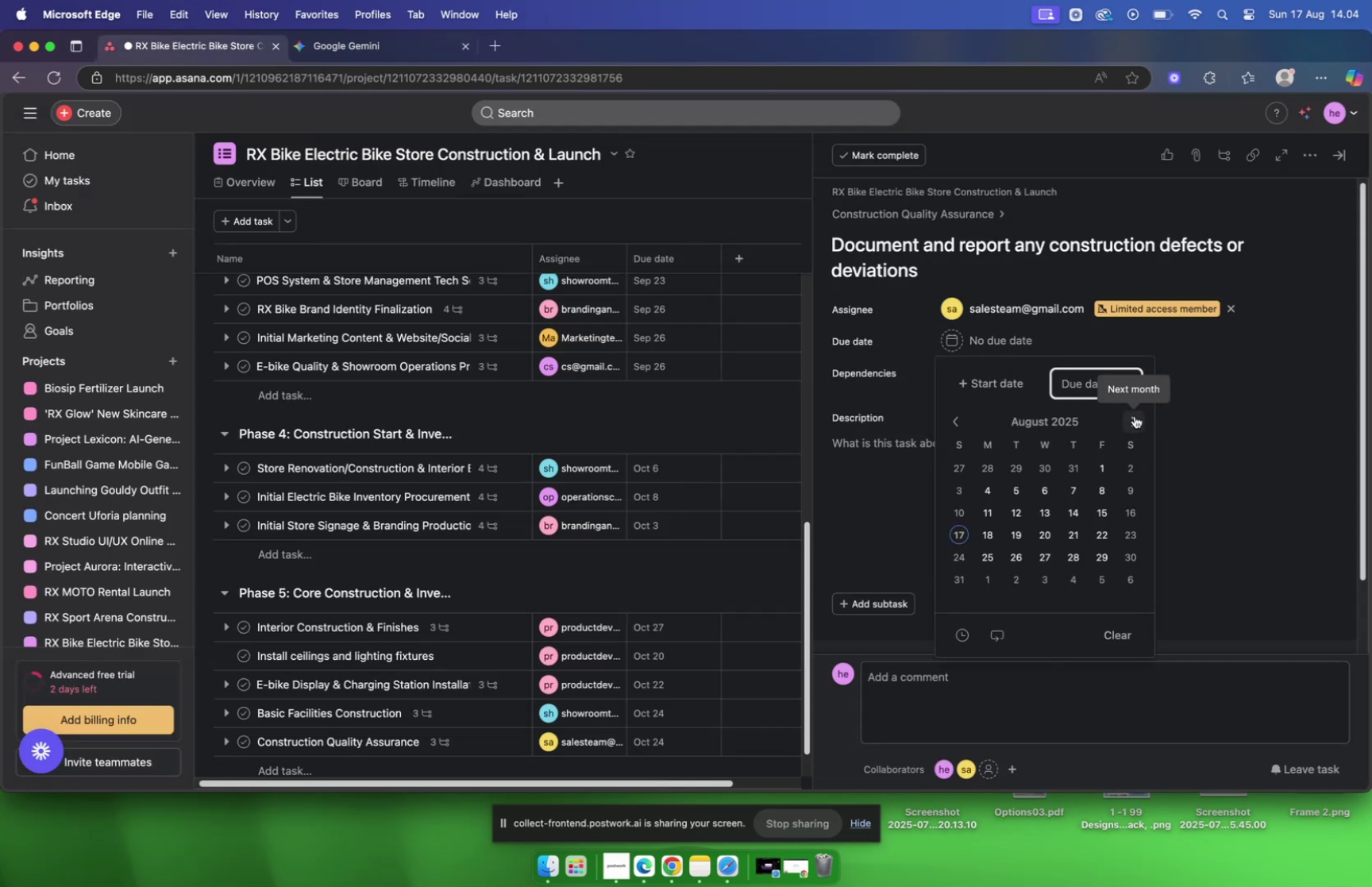 
left_click([1135, 415])
 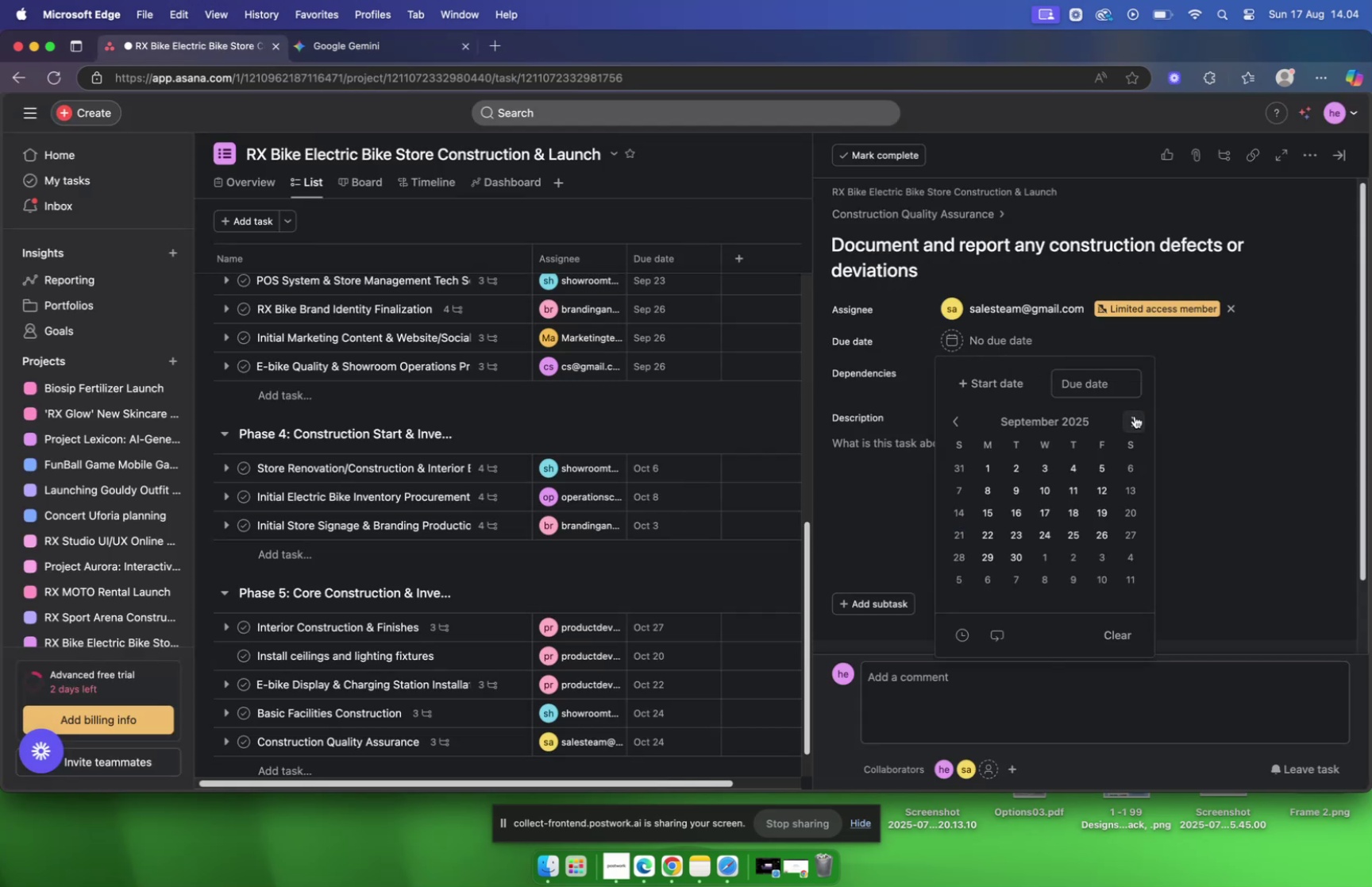 
left_click([1135, 415])
 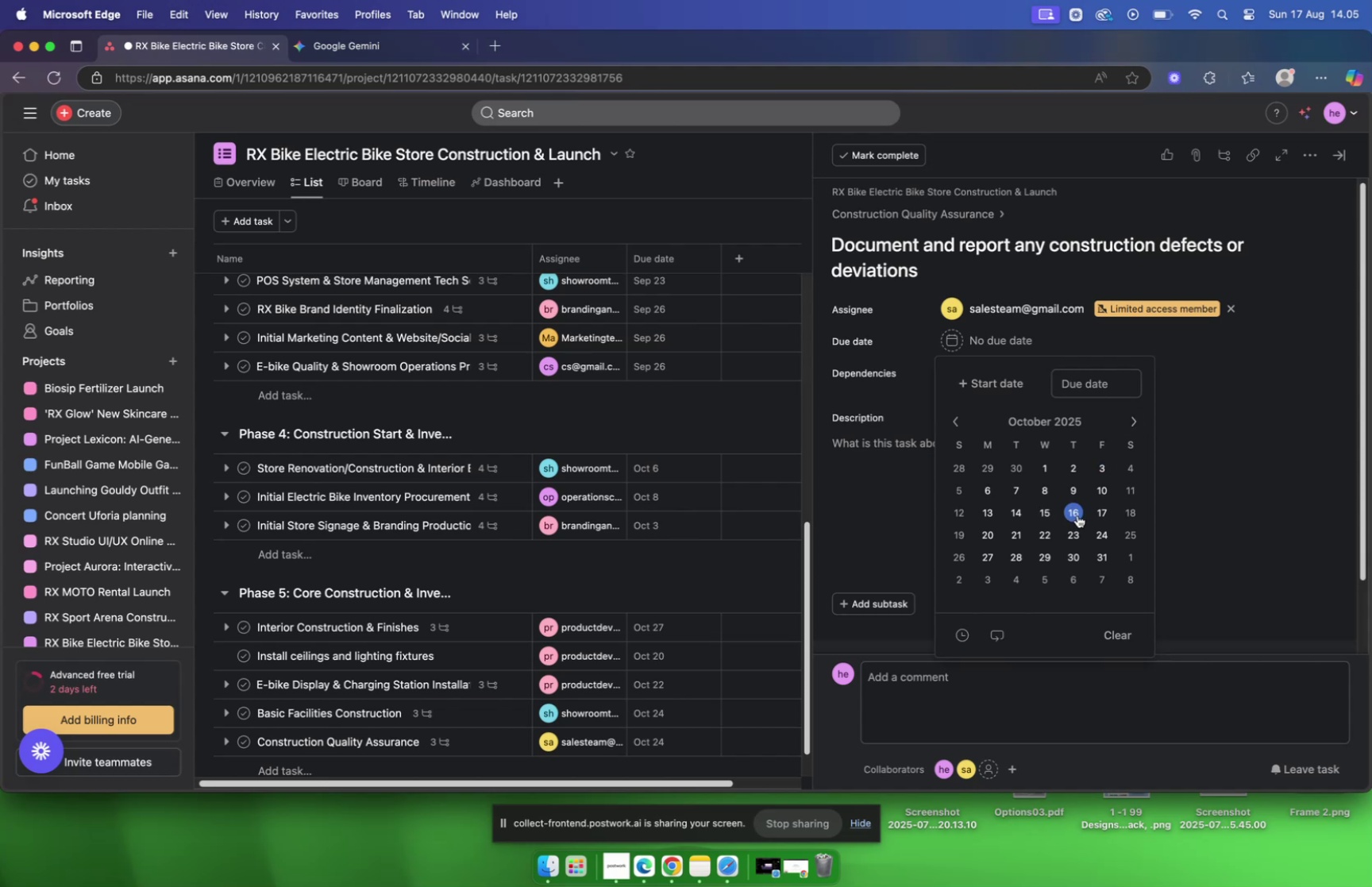 
left_click([1096, 531])
 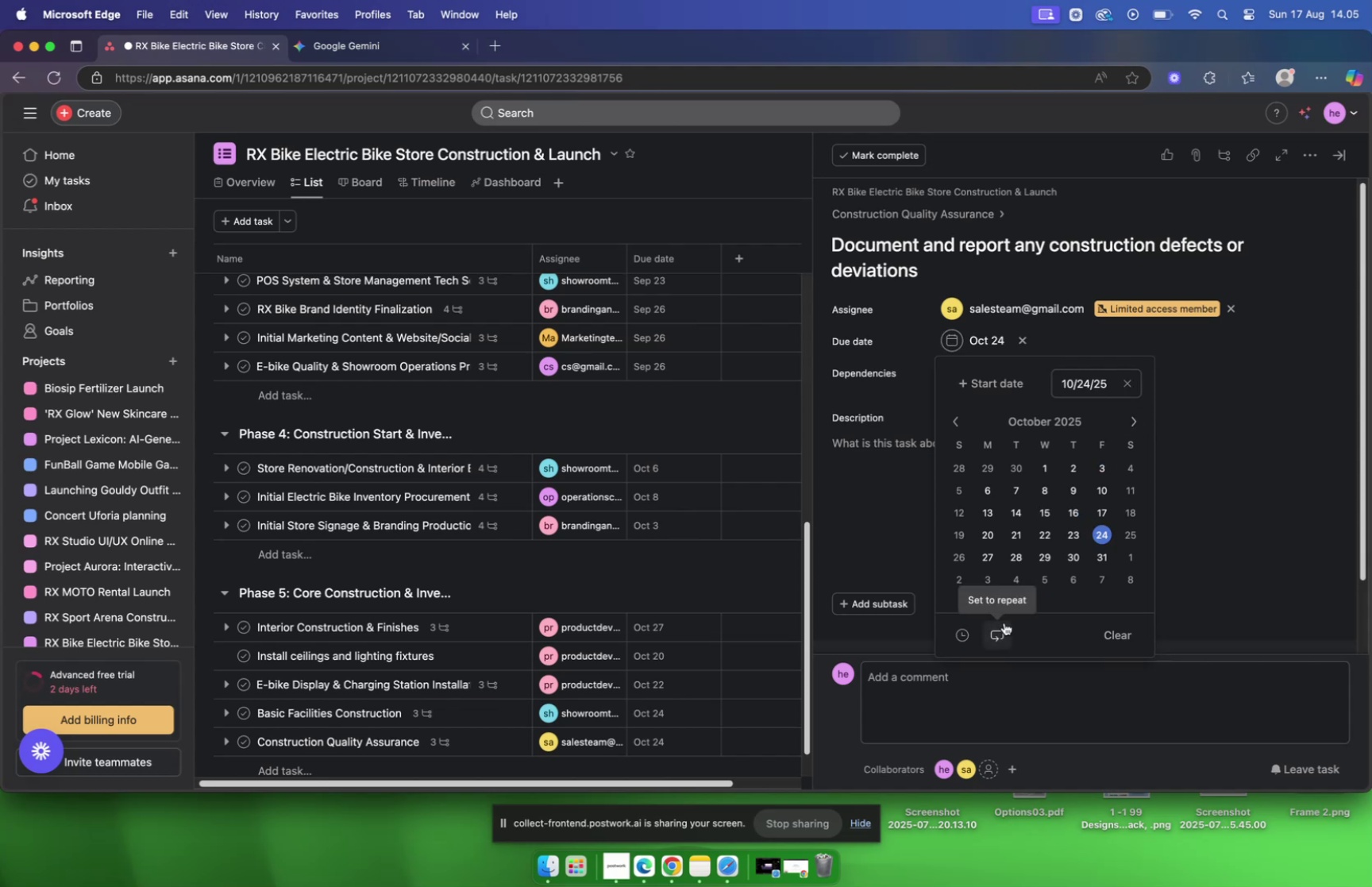 
left_click([1003, 624])
 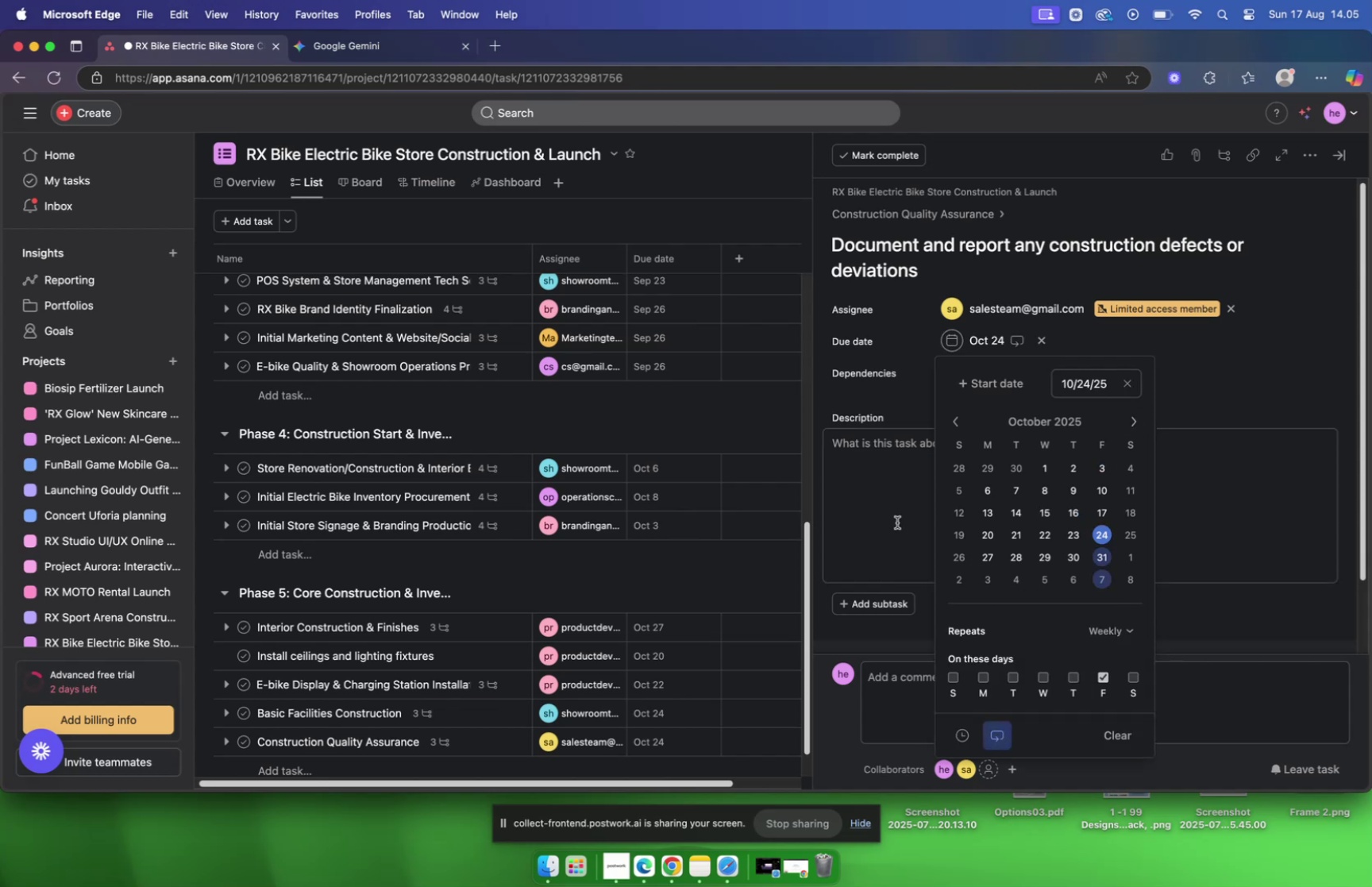 
left_click([897, 521])
 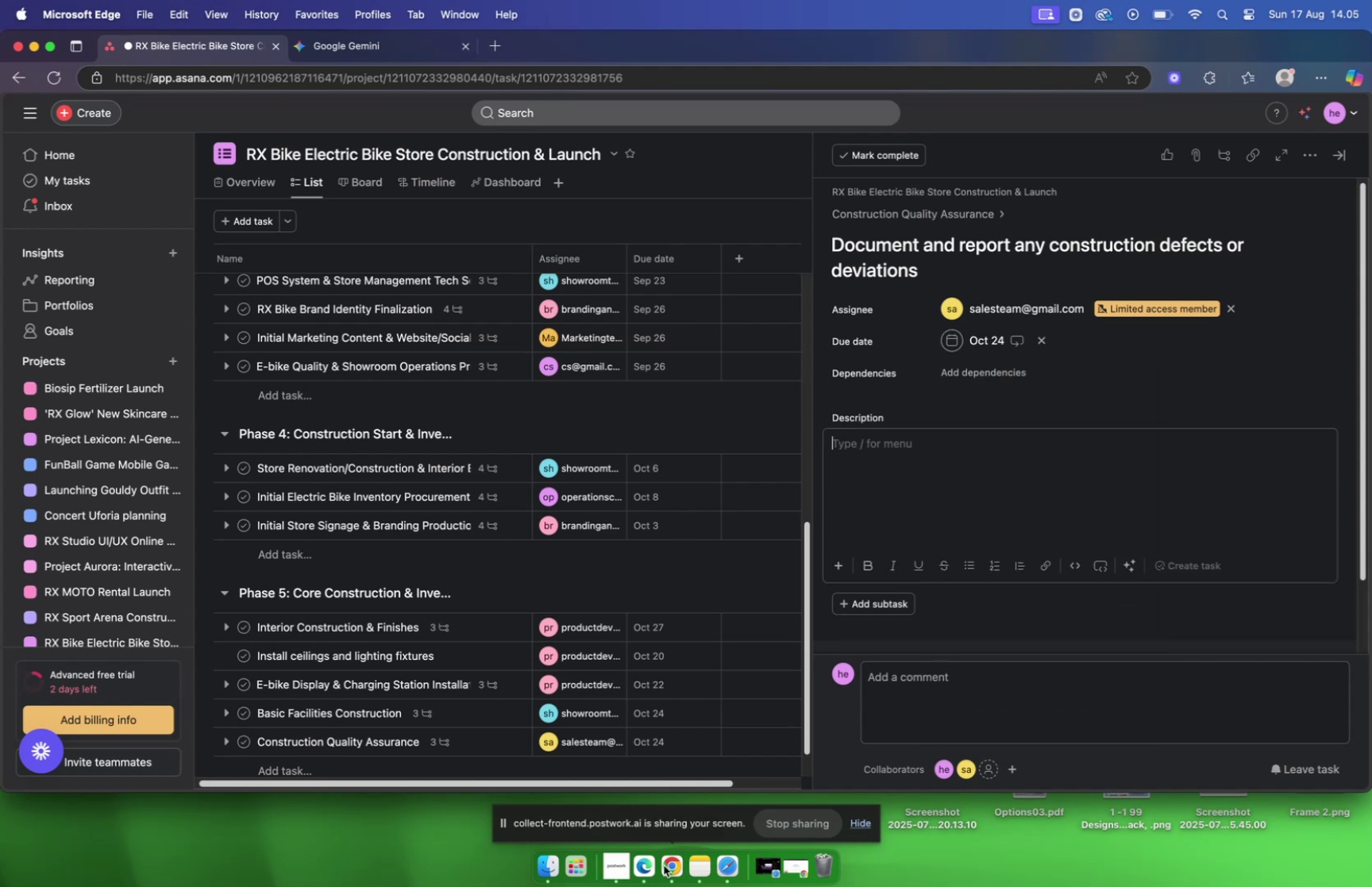 
left_click([665, 865])
 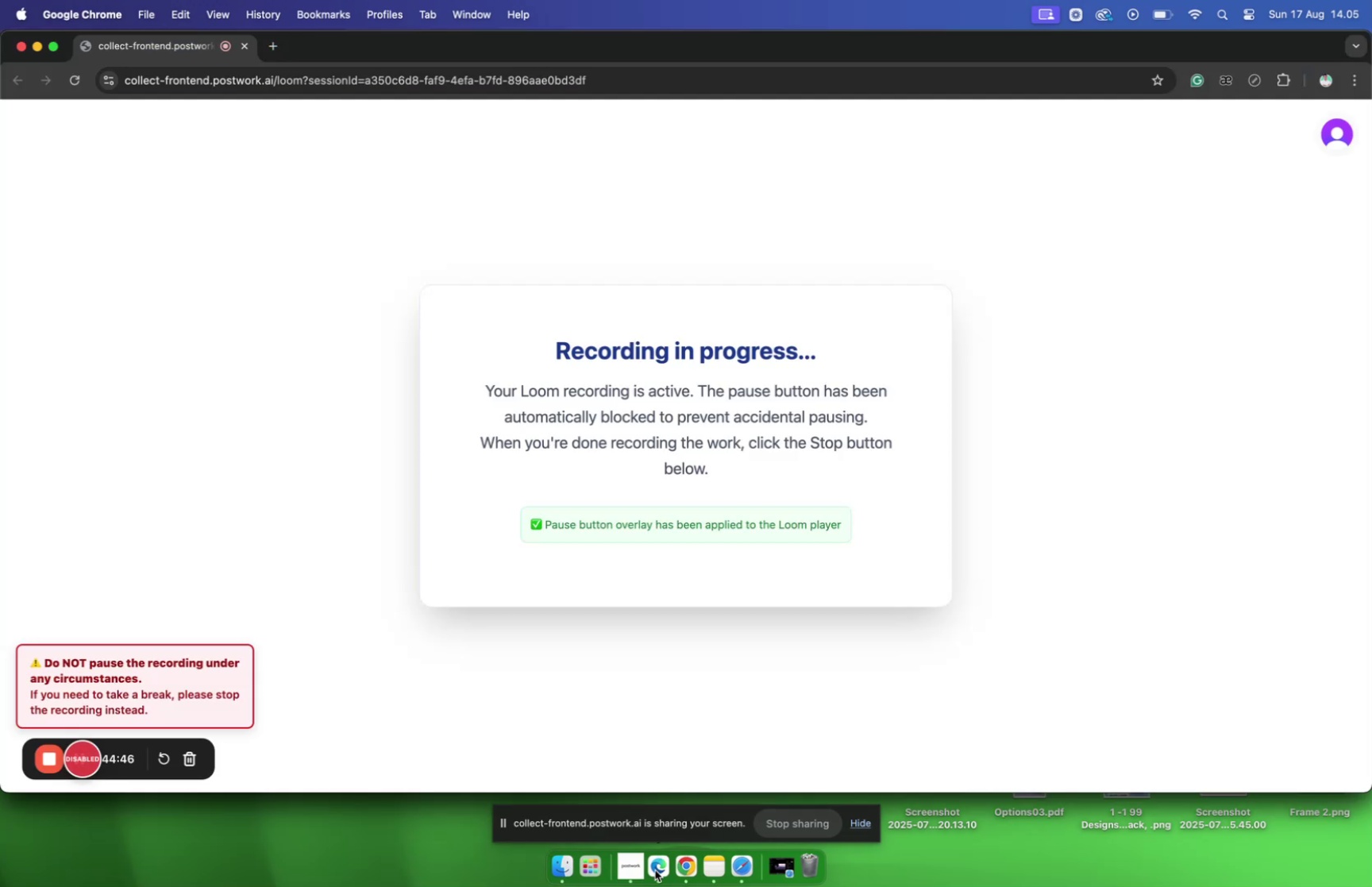 
left_click([655, 868])
 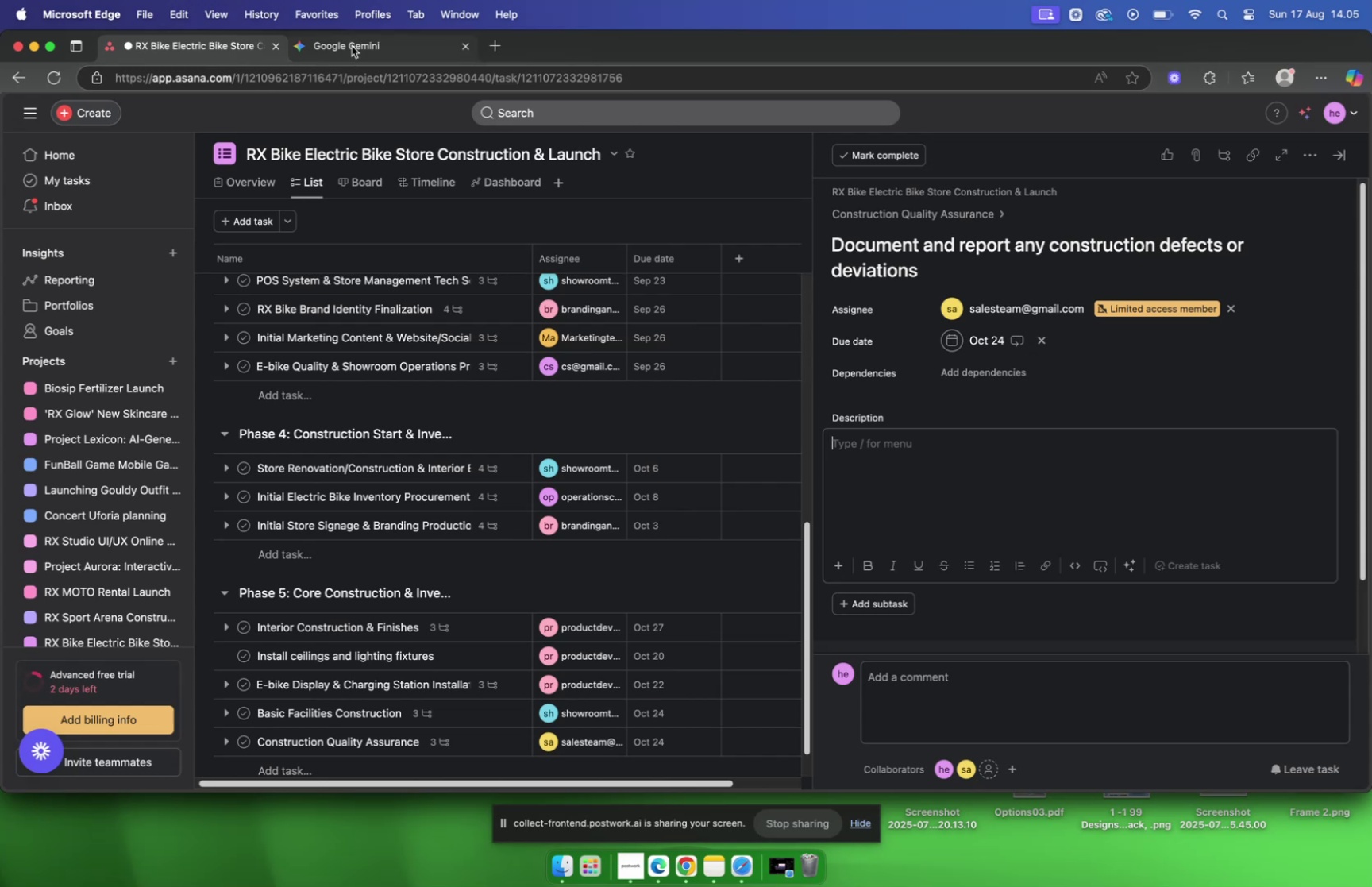 
left_click([352, 45])
 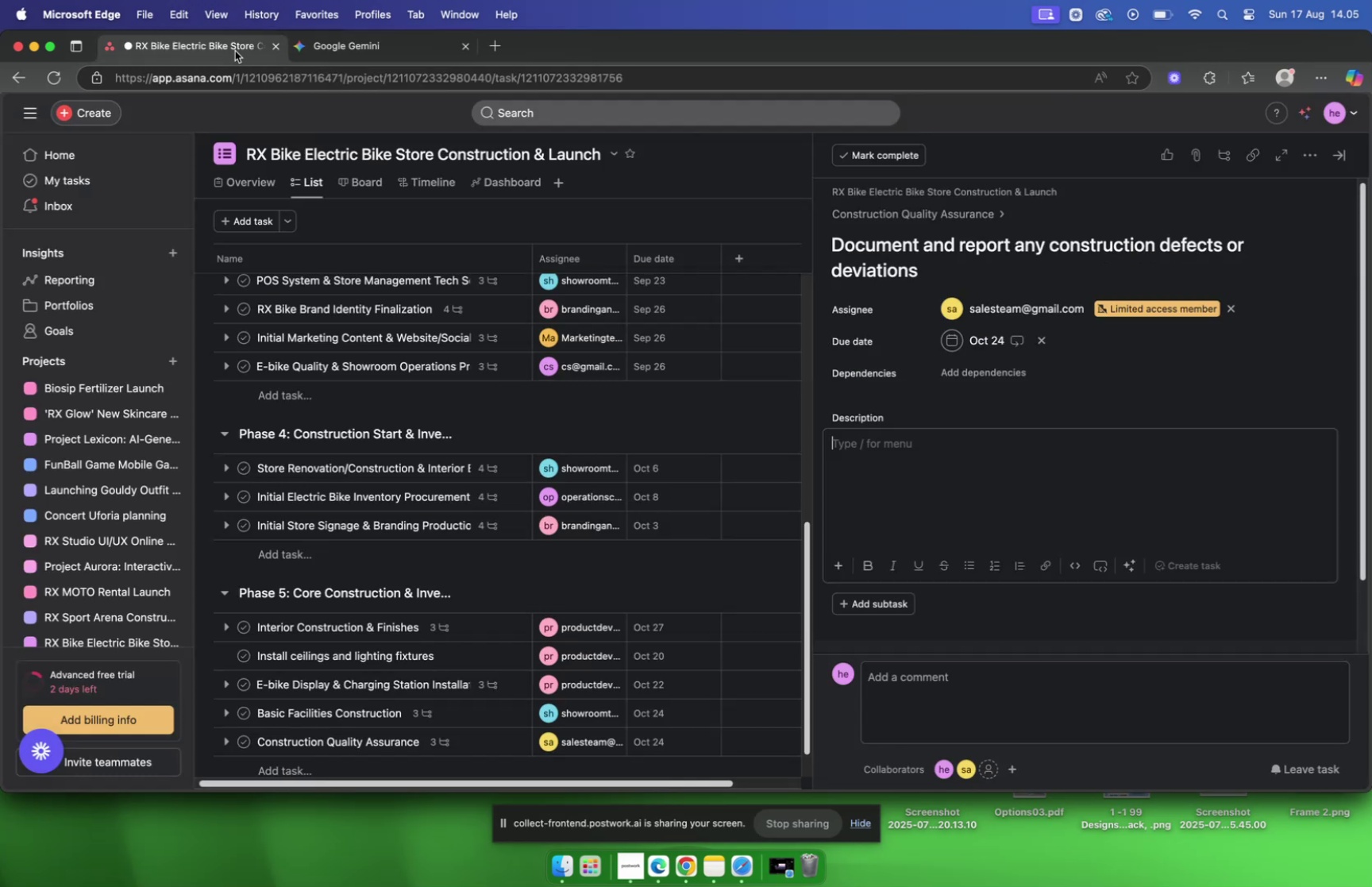 
left_click([332, 53])
 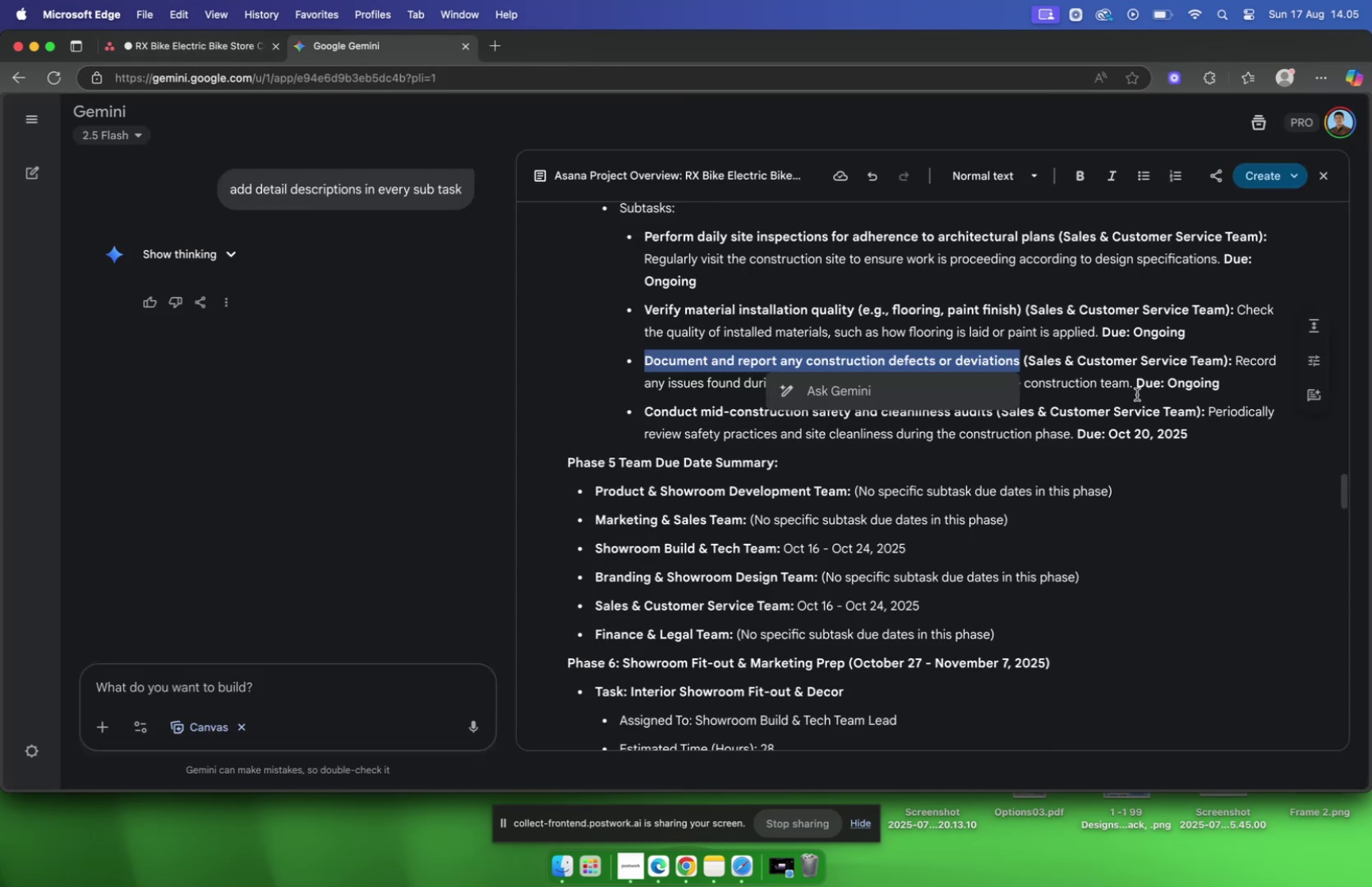 
left_click_drag(start_coordinate=[1134, 391], to_coordinate=[1238, 367])
 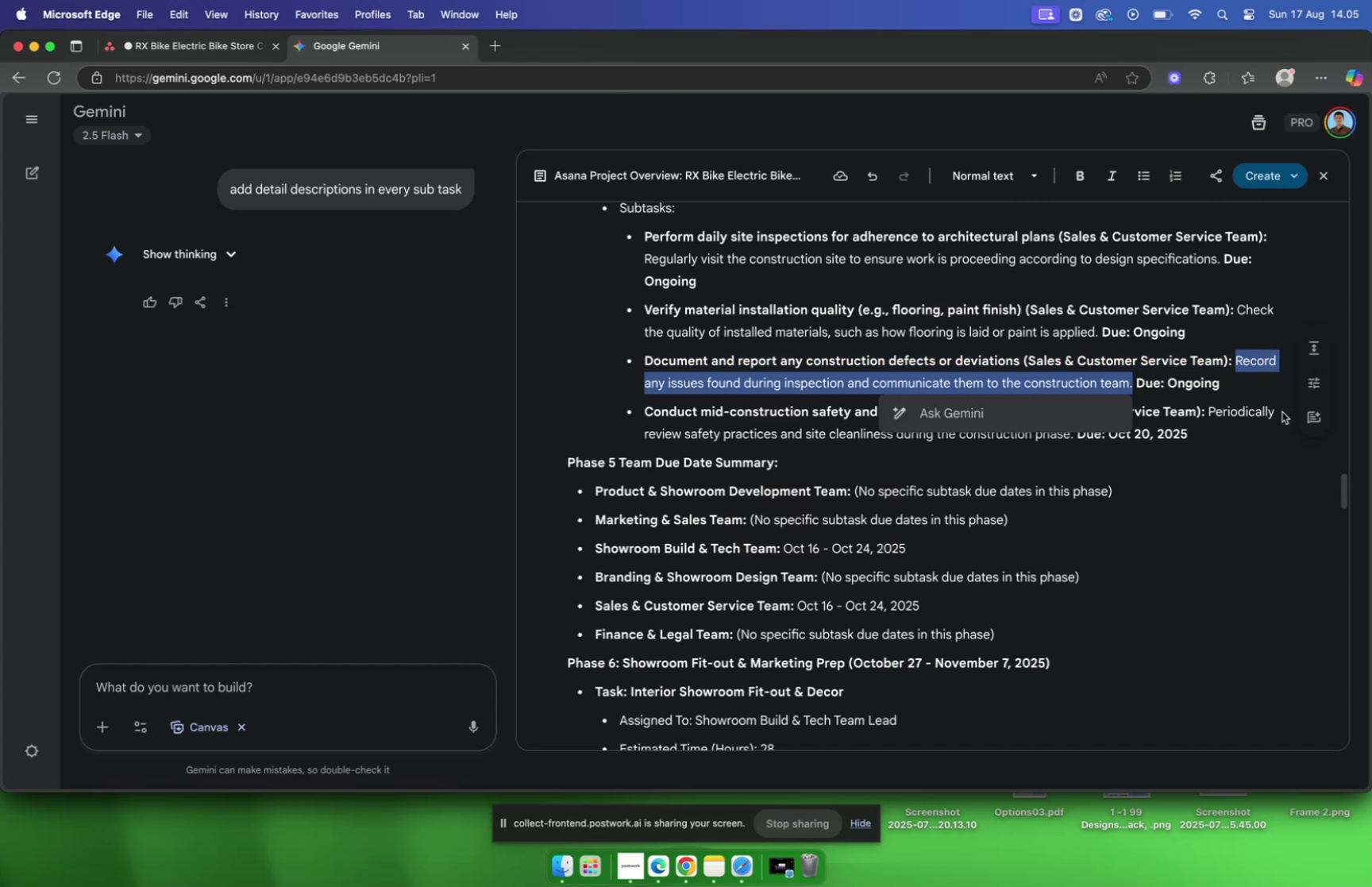 
key(Meta+C)
 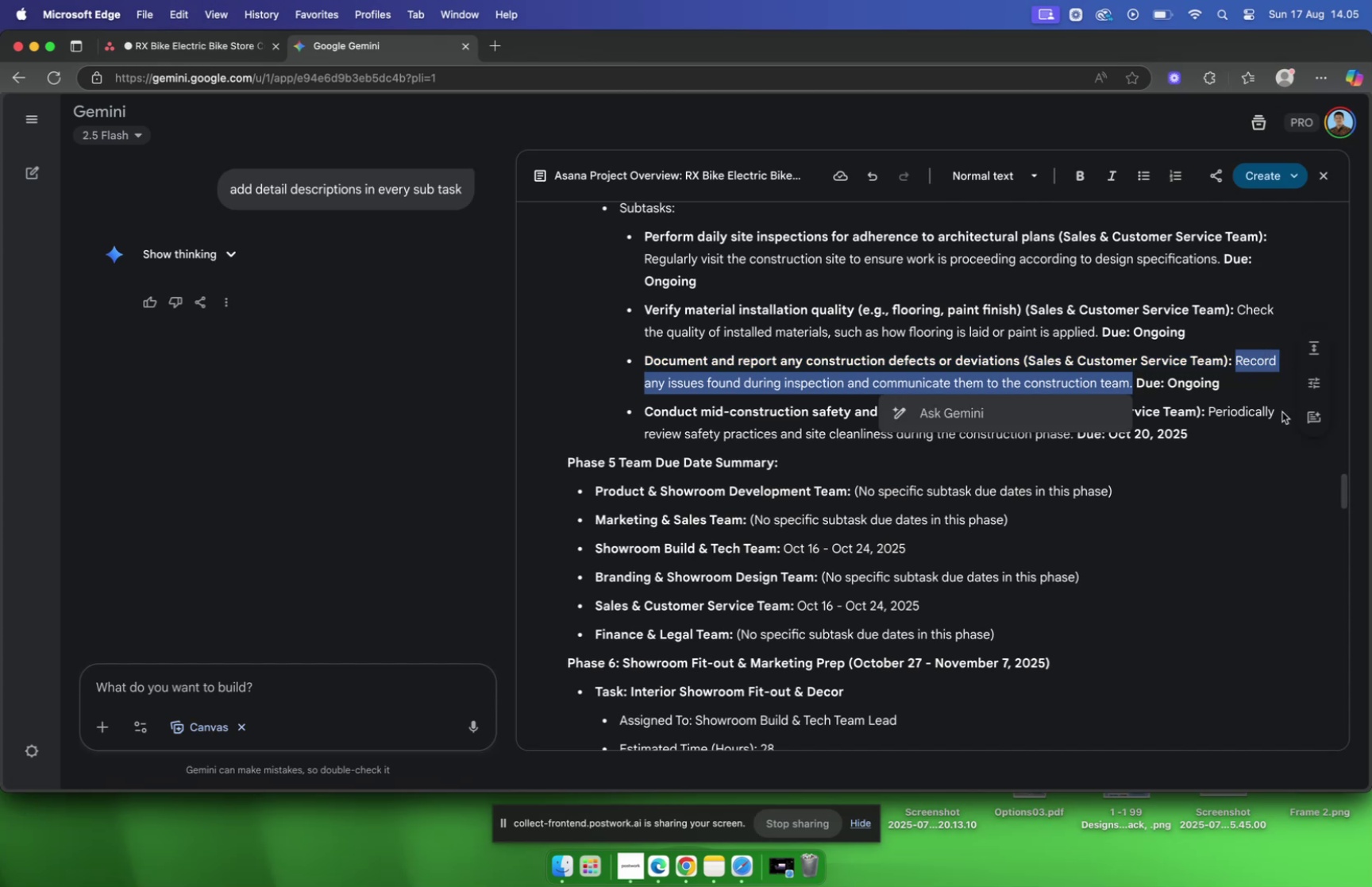 
key(Meta+C)
 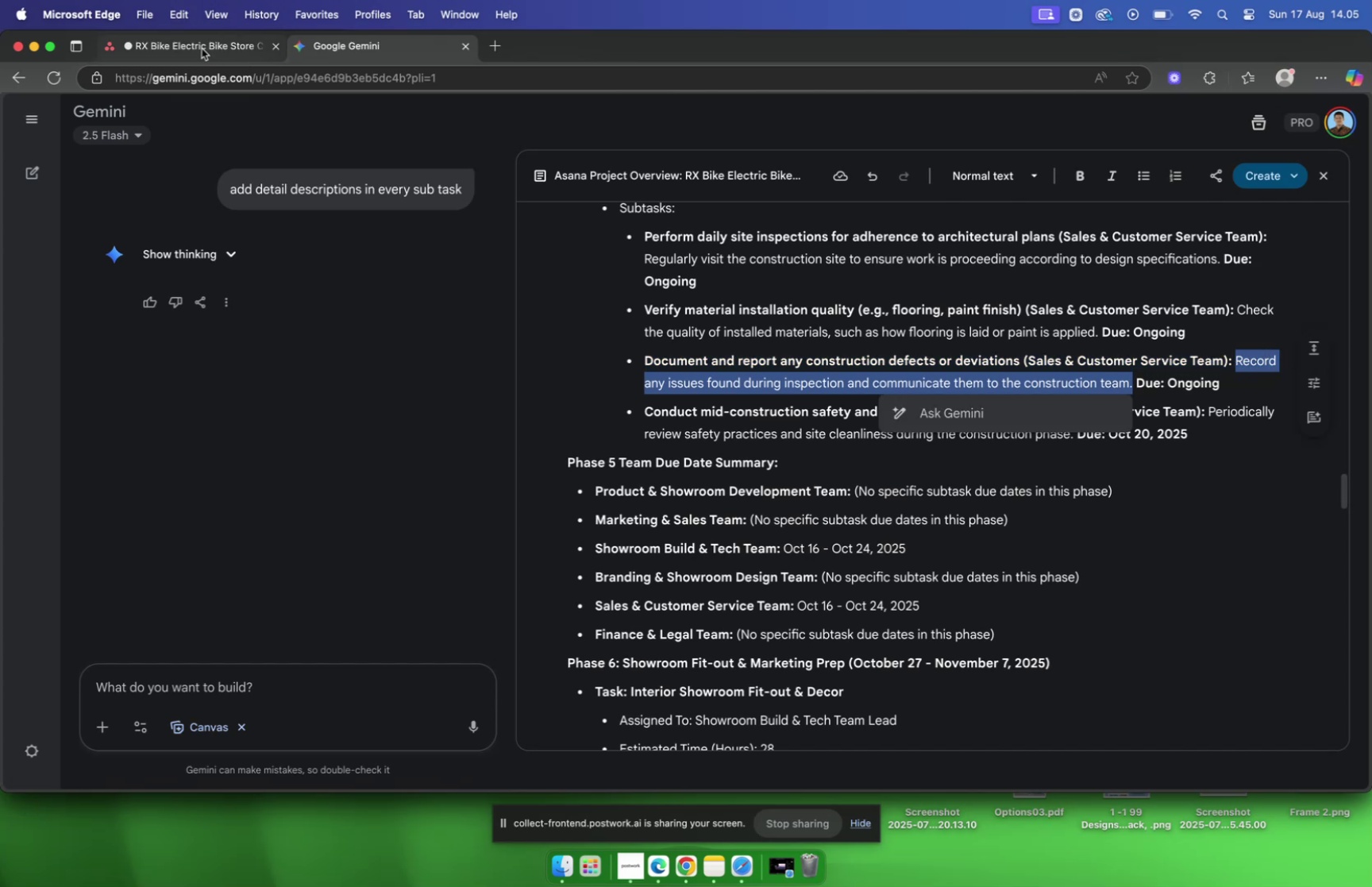 
left_click([202, 48])
 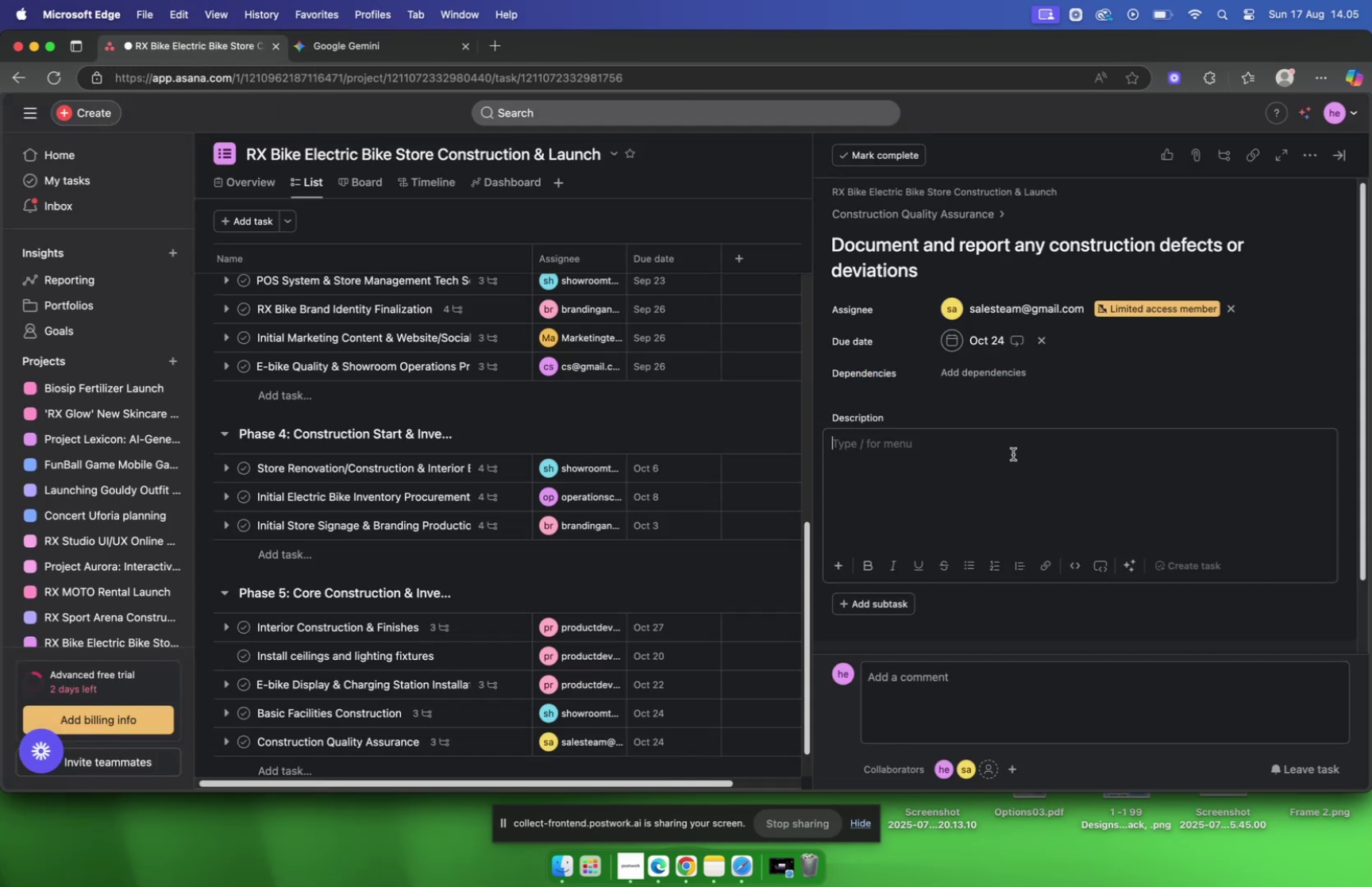 
left_click([1010, 459])
 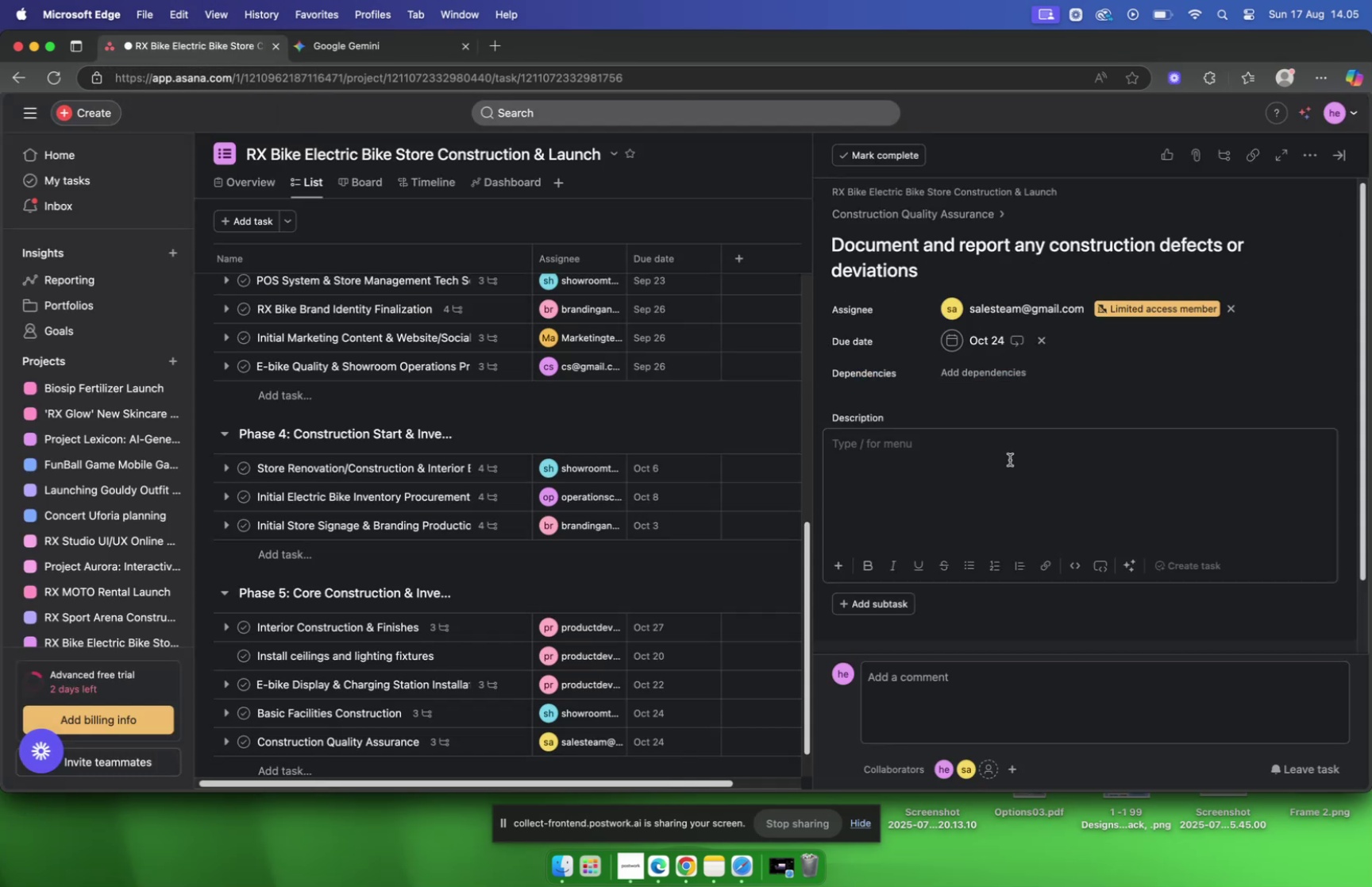 
key(Meta+V)
 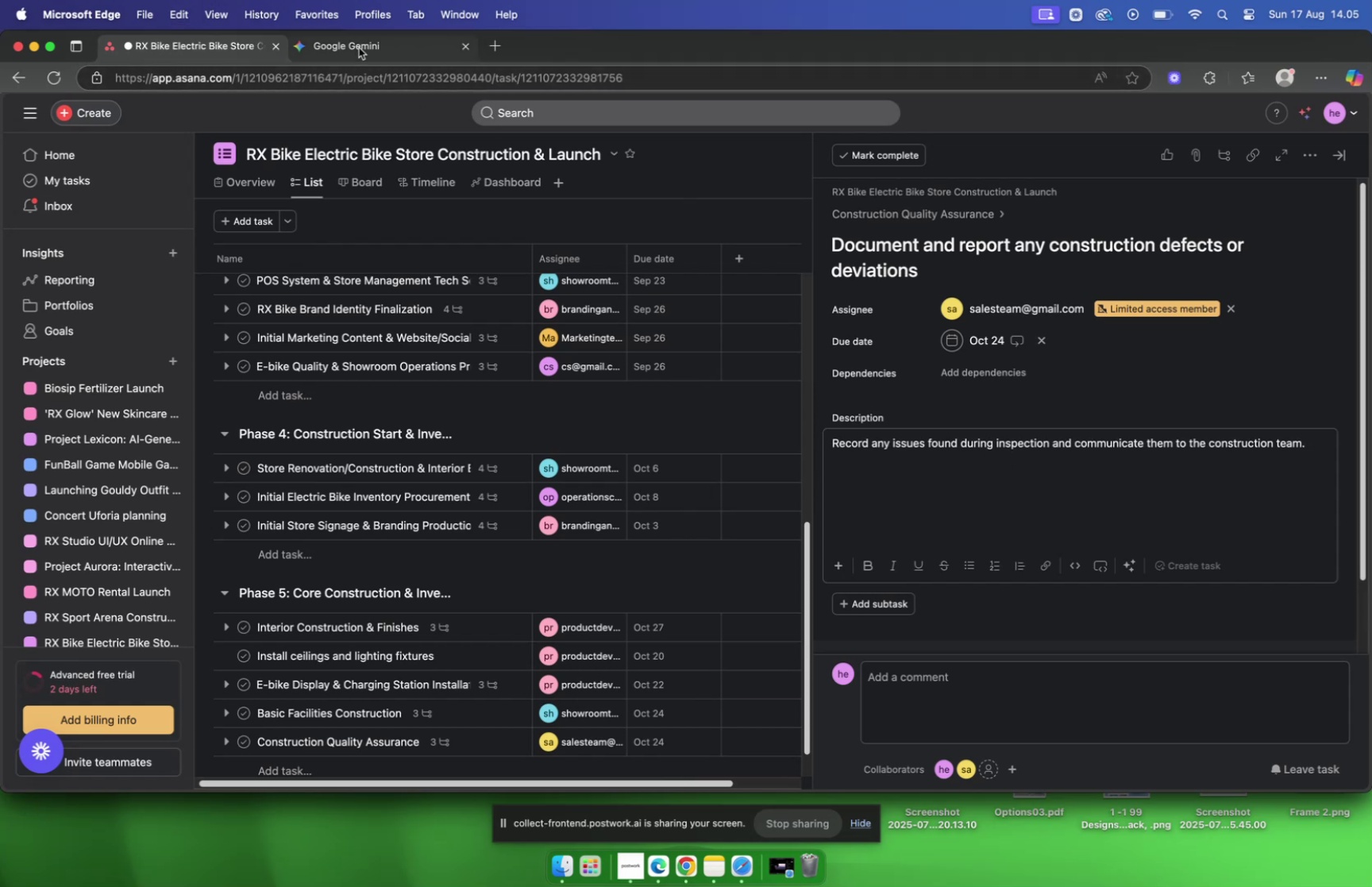 
left_click([1033, 592])
 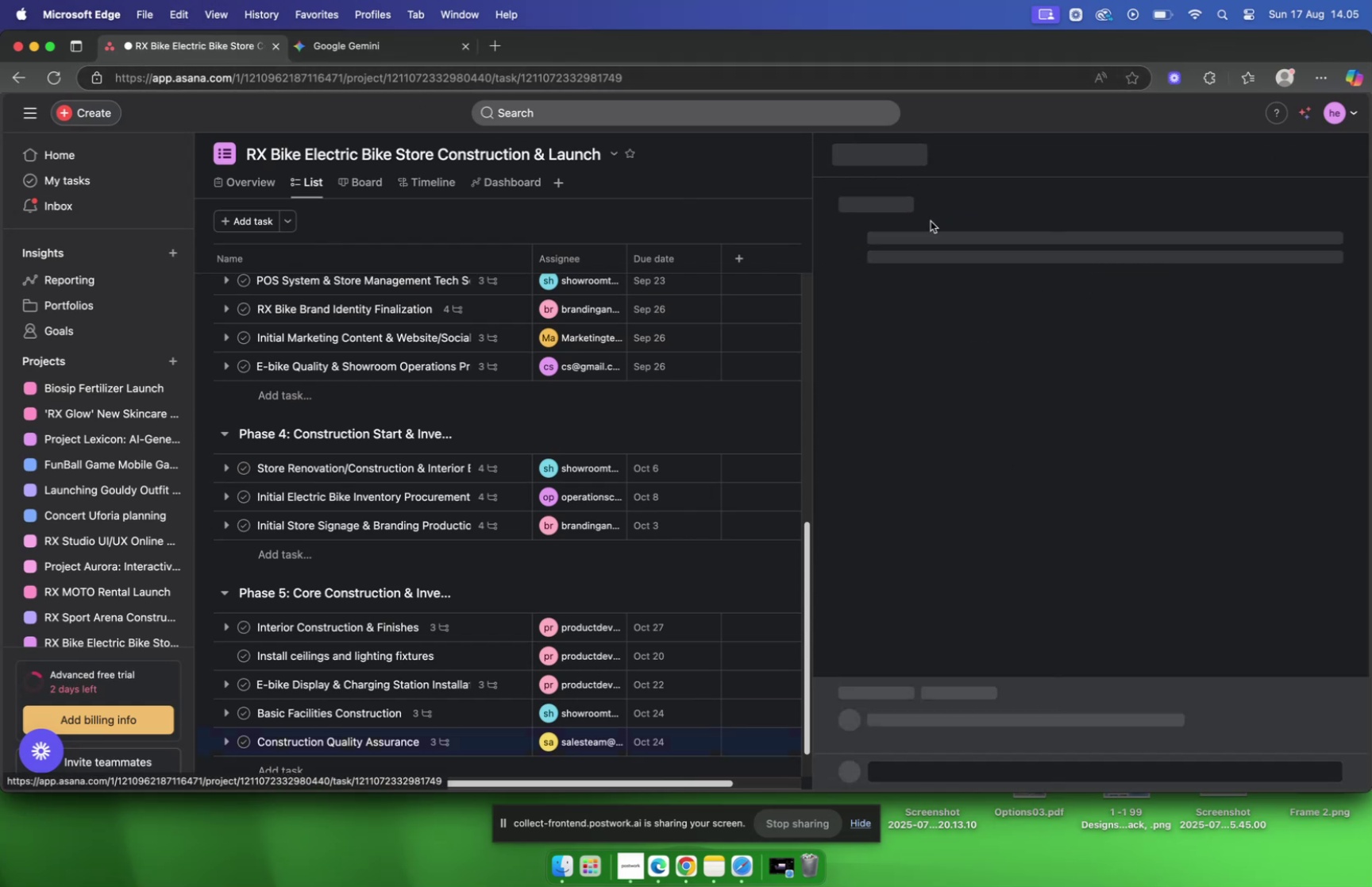 
scroll: coordinate [933, 226], scroll_direction: down, amount: 5.0
 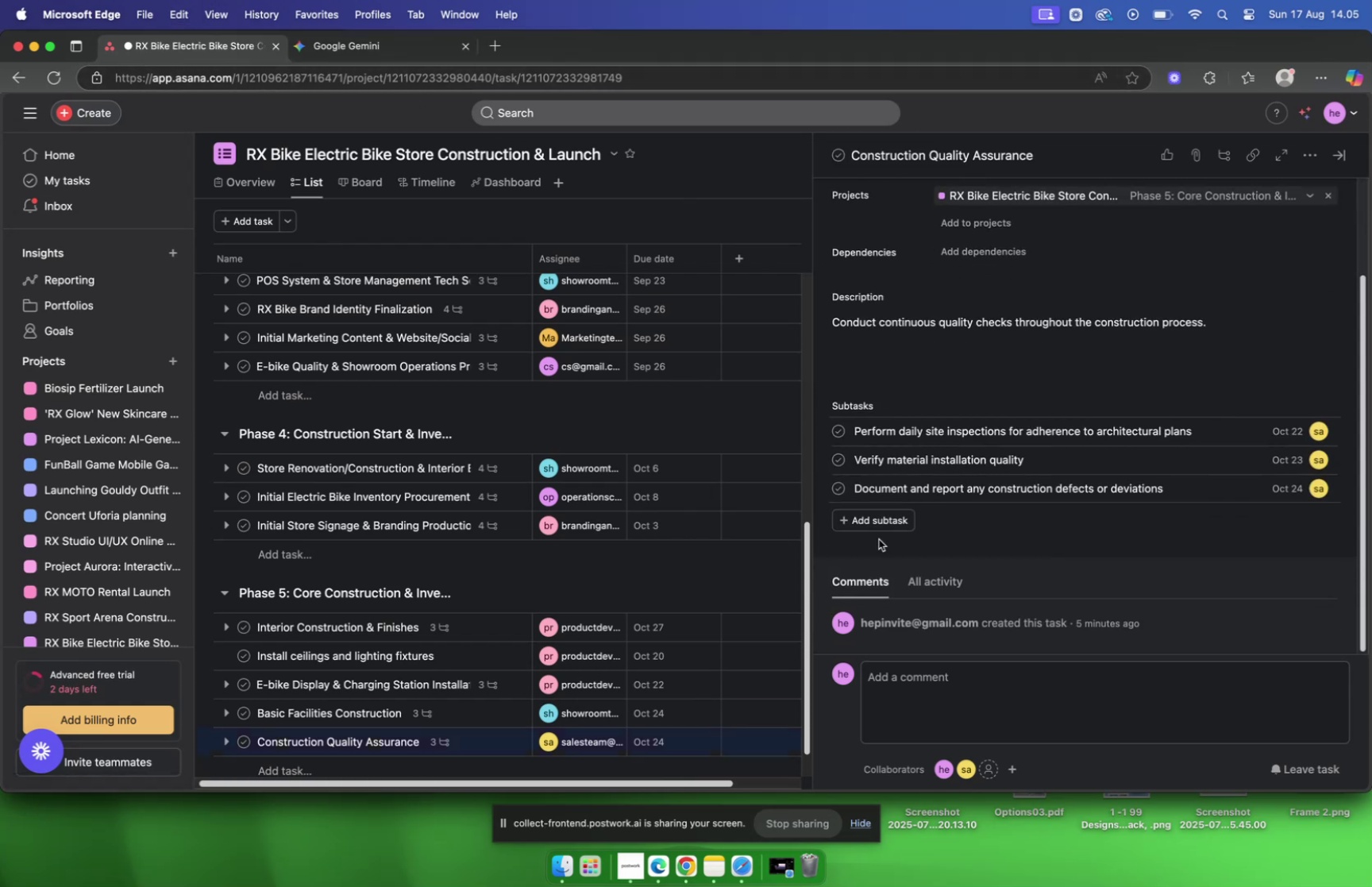 
left_click([880, 523])
 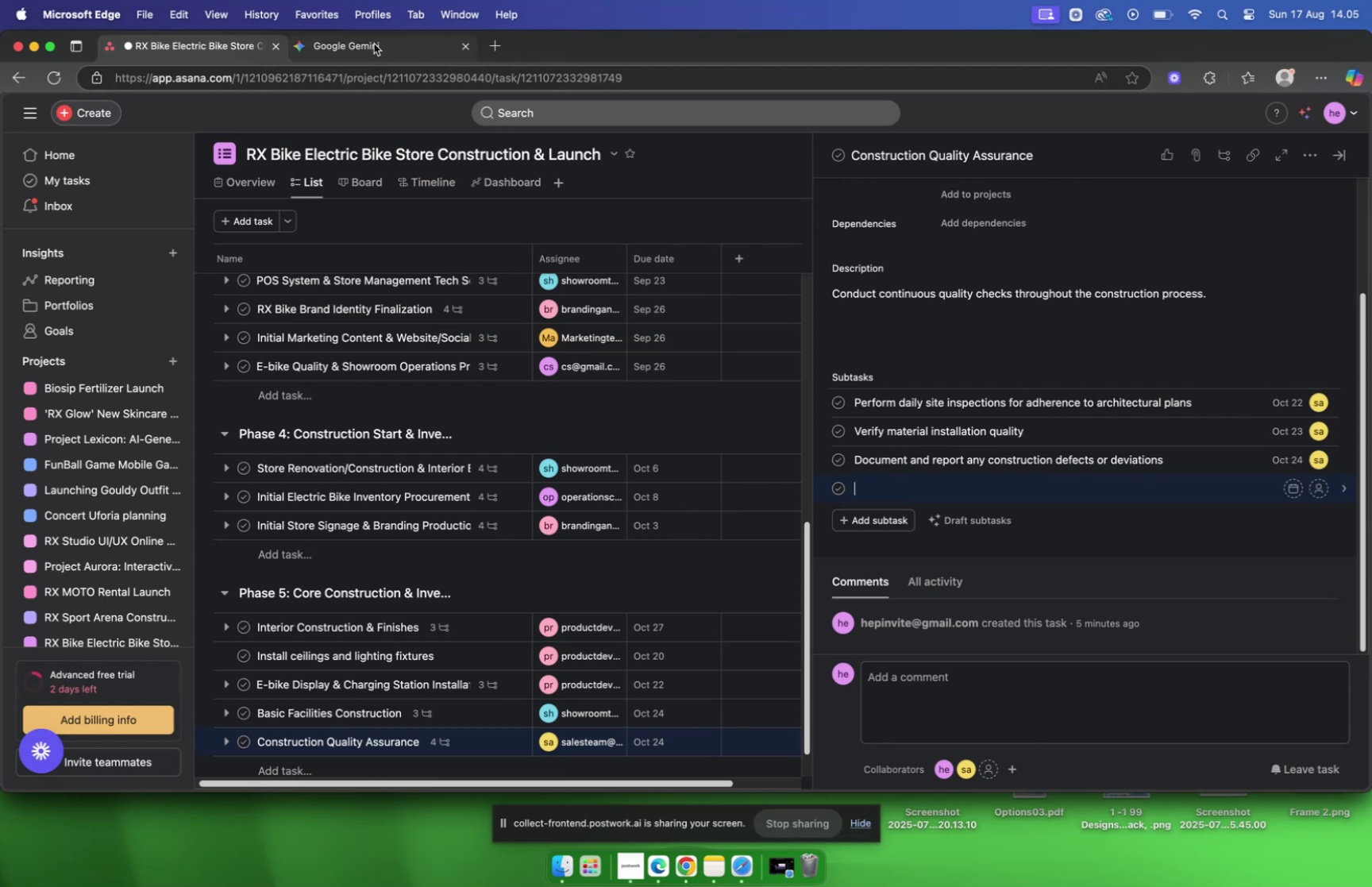 
left_click([374, 44])
 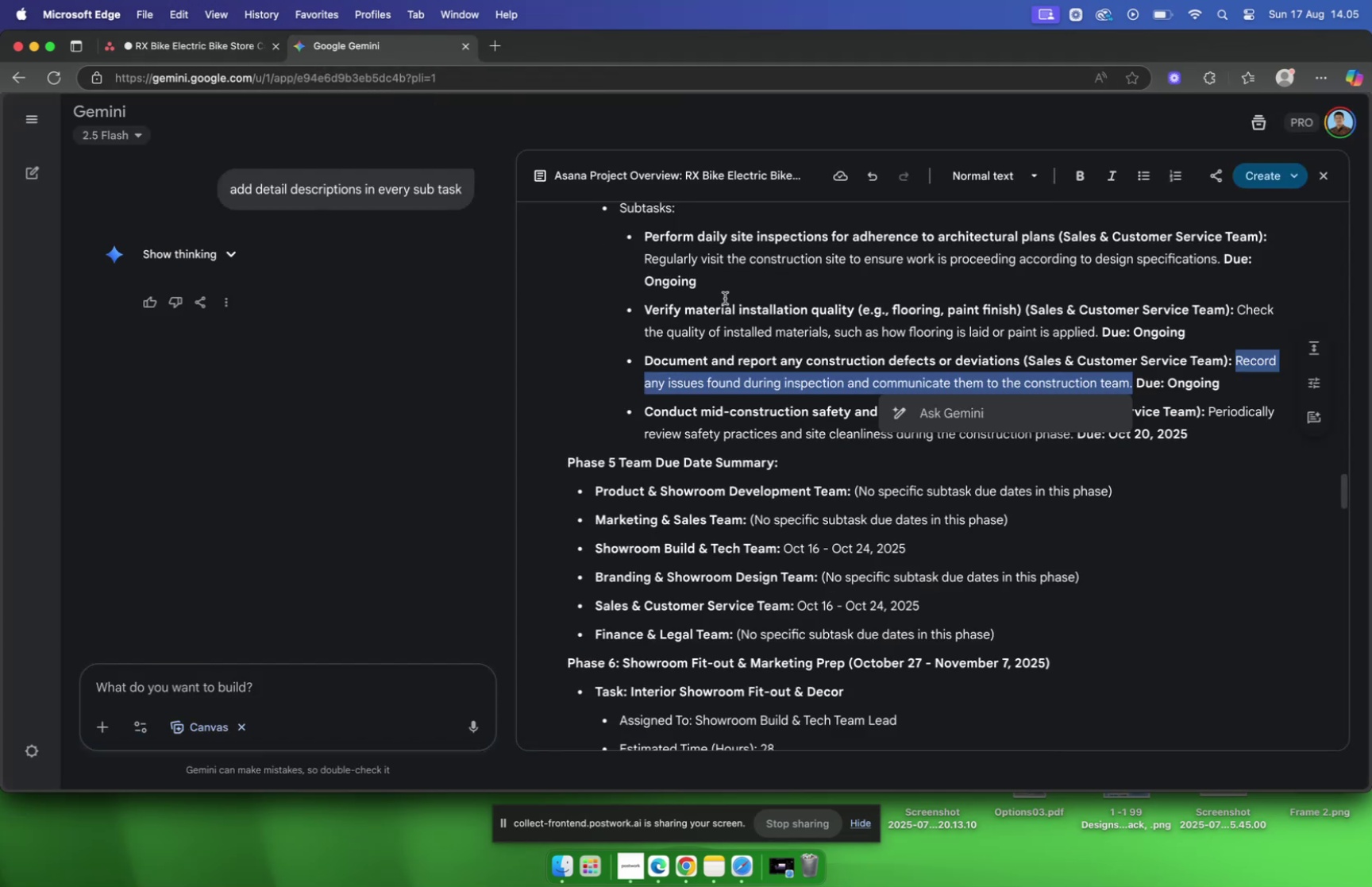 
scroll: coordinate [769, 314], scroll_direction: down, amount: 4.0
 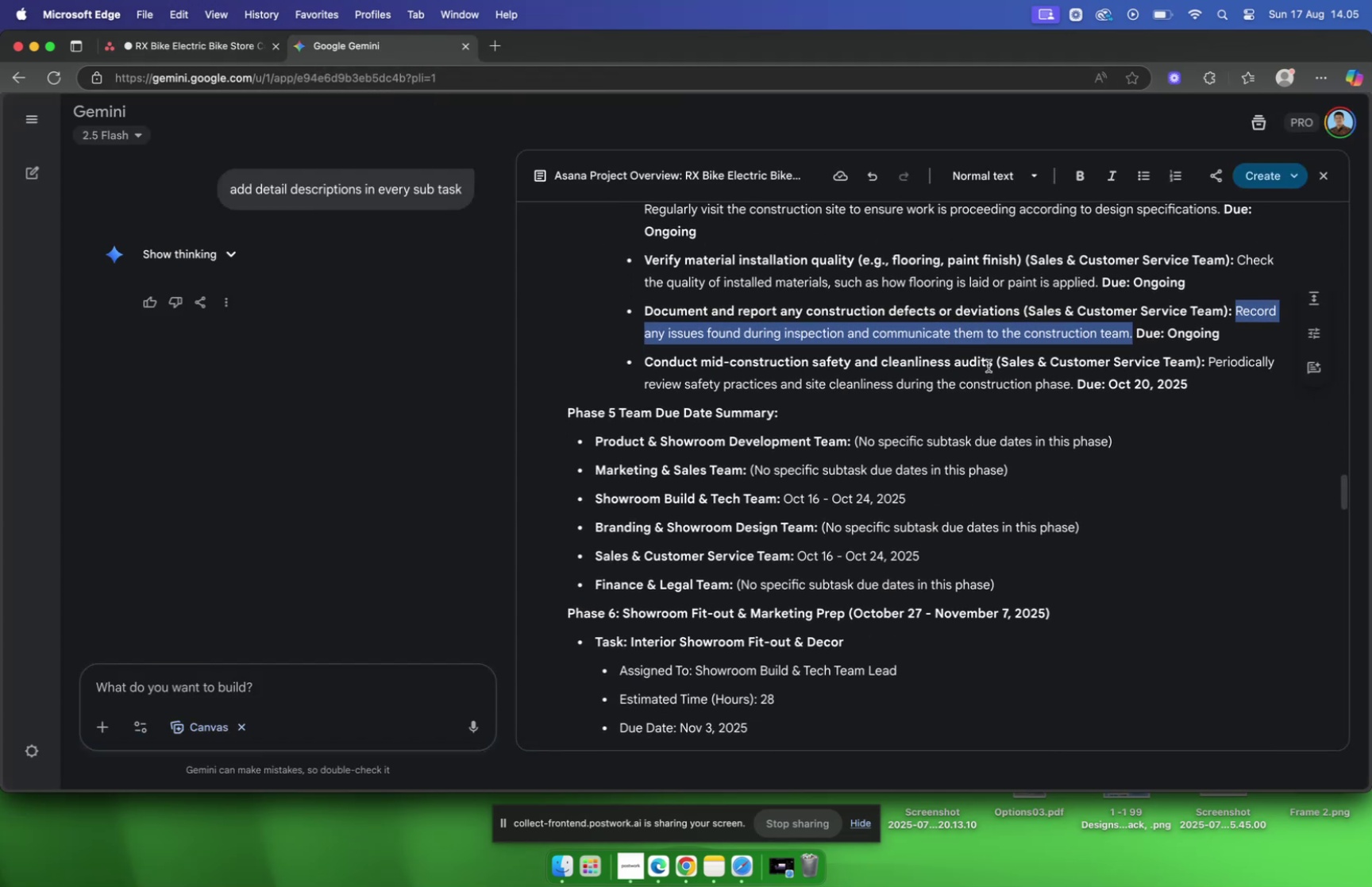 
left_click_drag(start_coordinate=[991, 366], to_coordinate=[646, 352])
 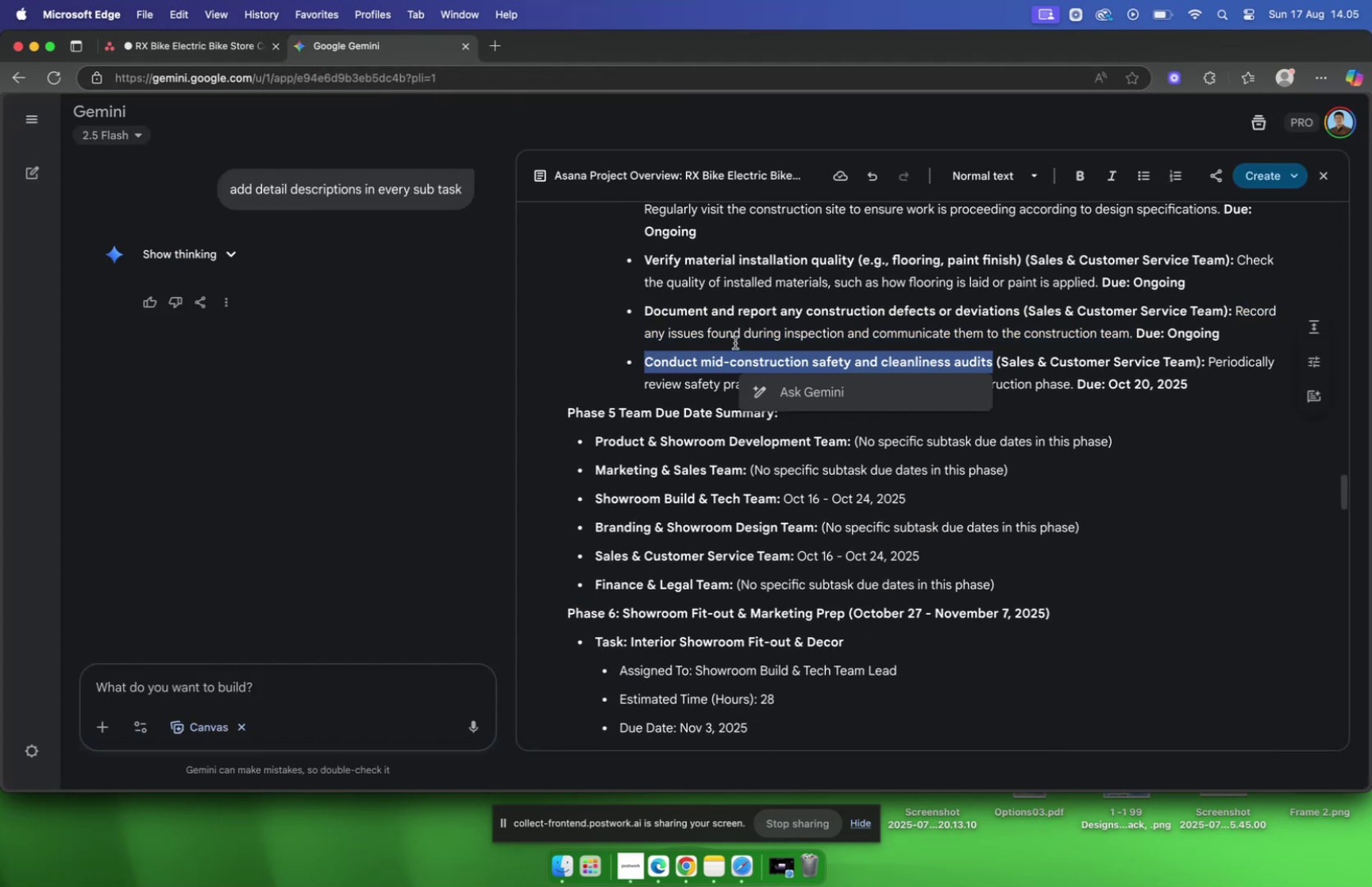 
key(Meta+C)
 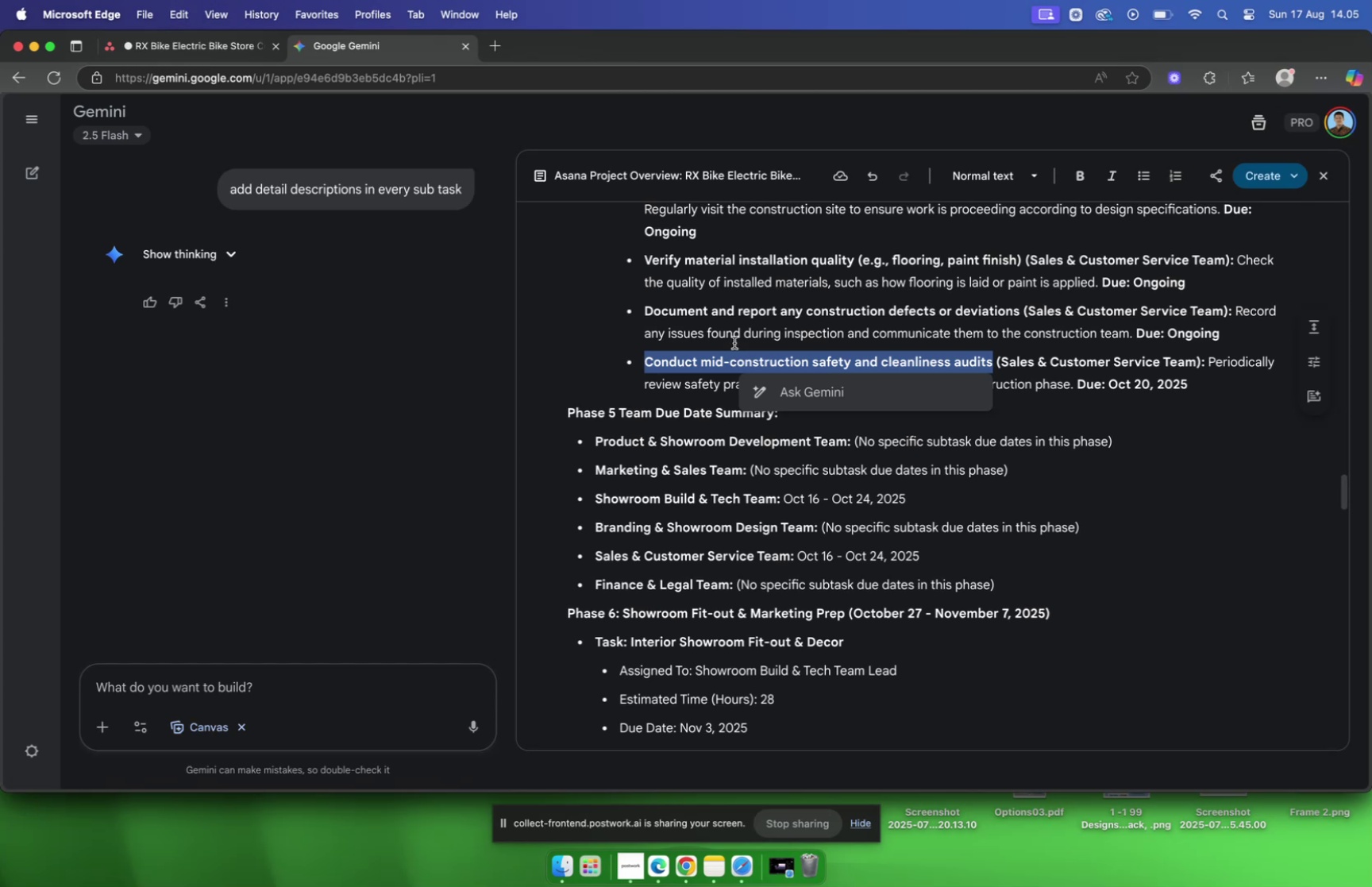 
key(Meta+C)
 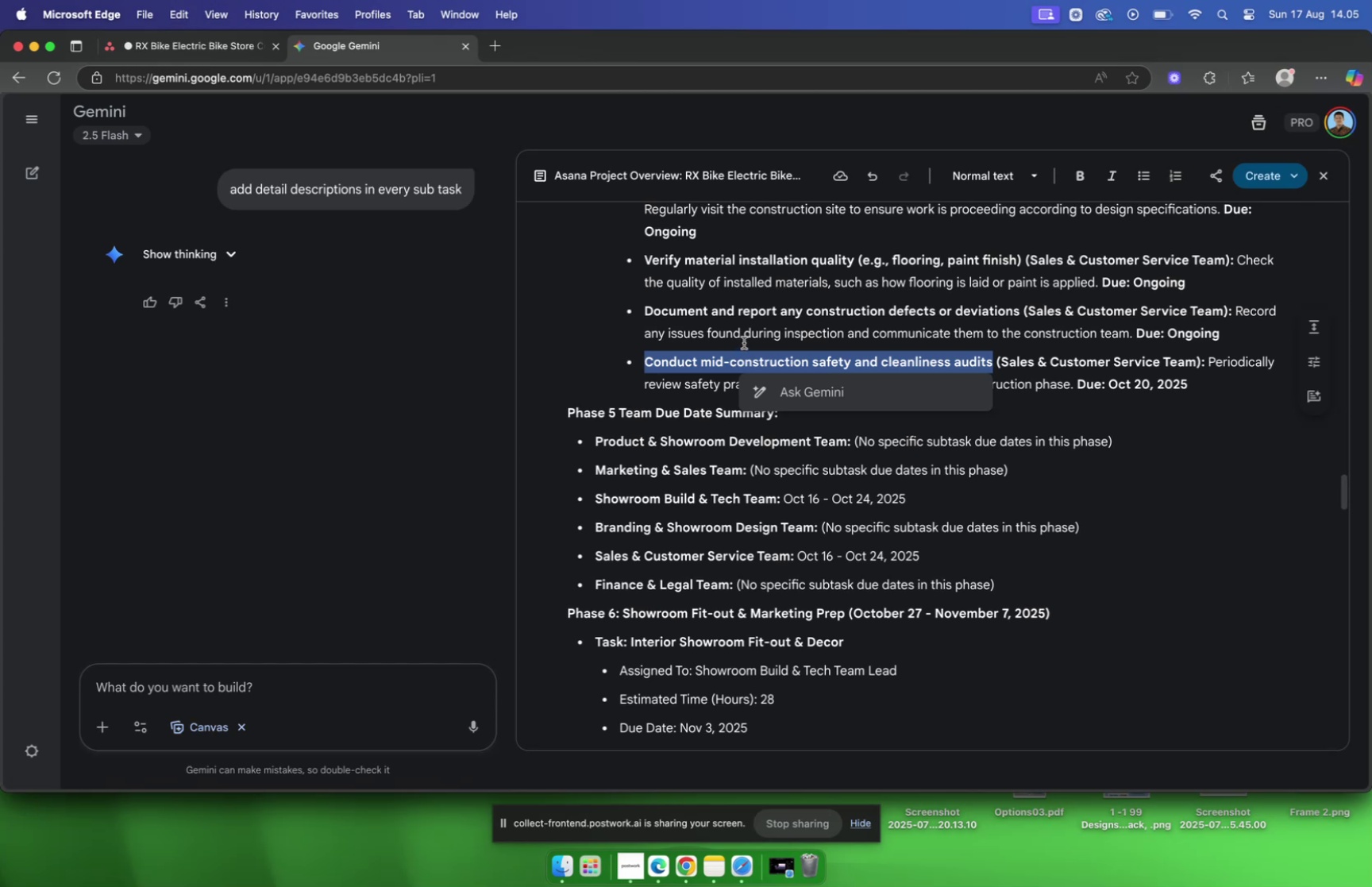 
key(Meta+C)
 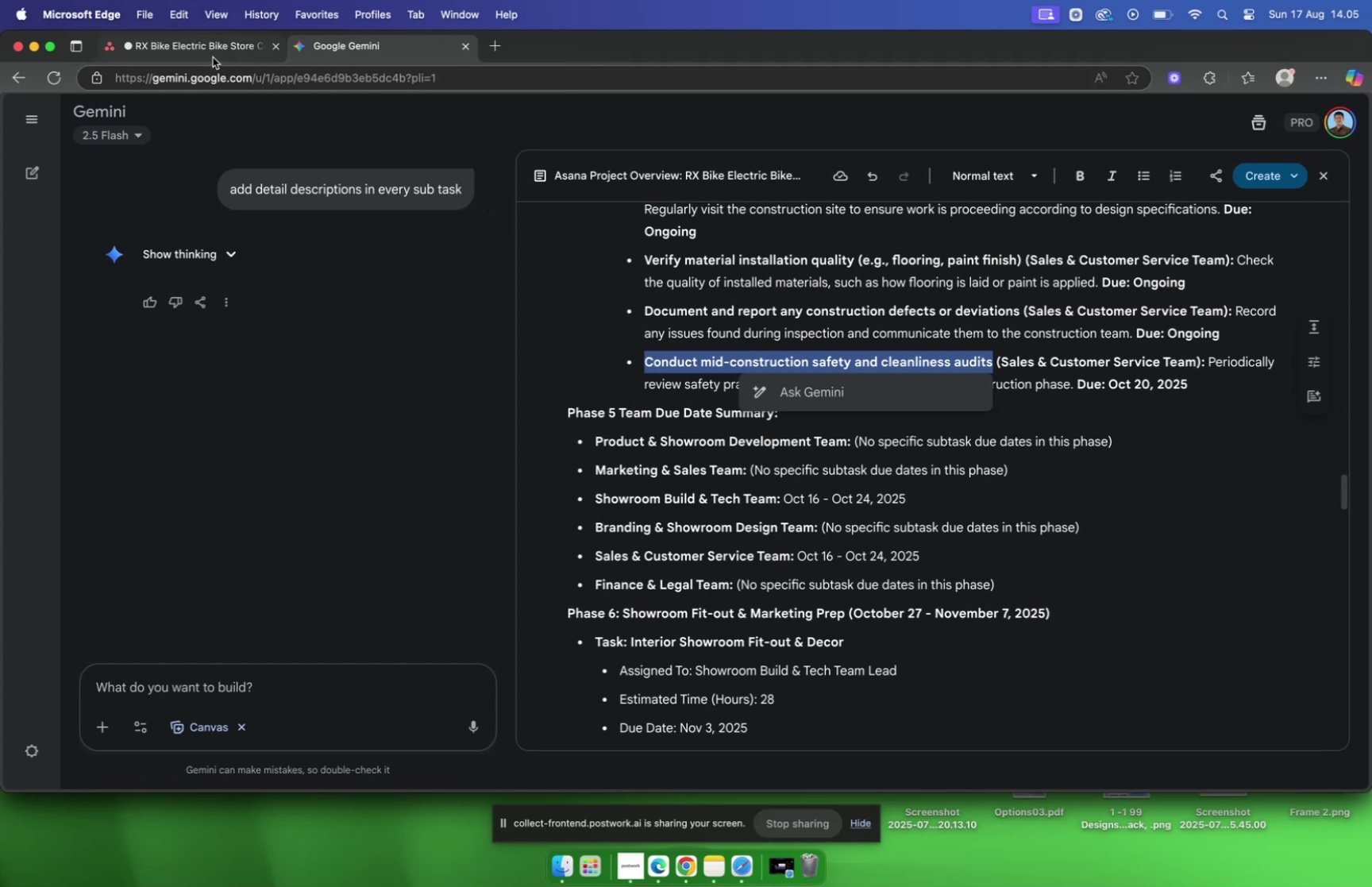 
wait(5.49)
 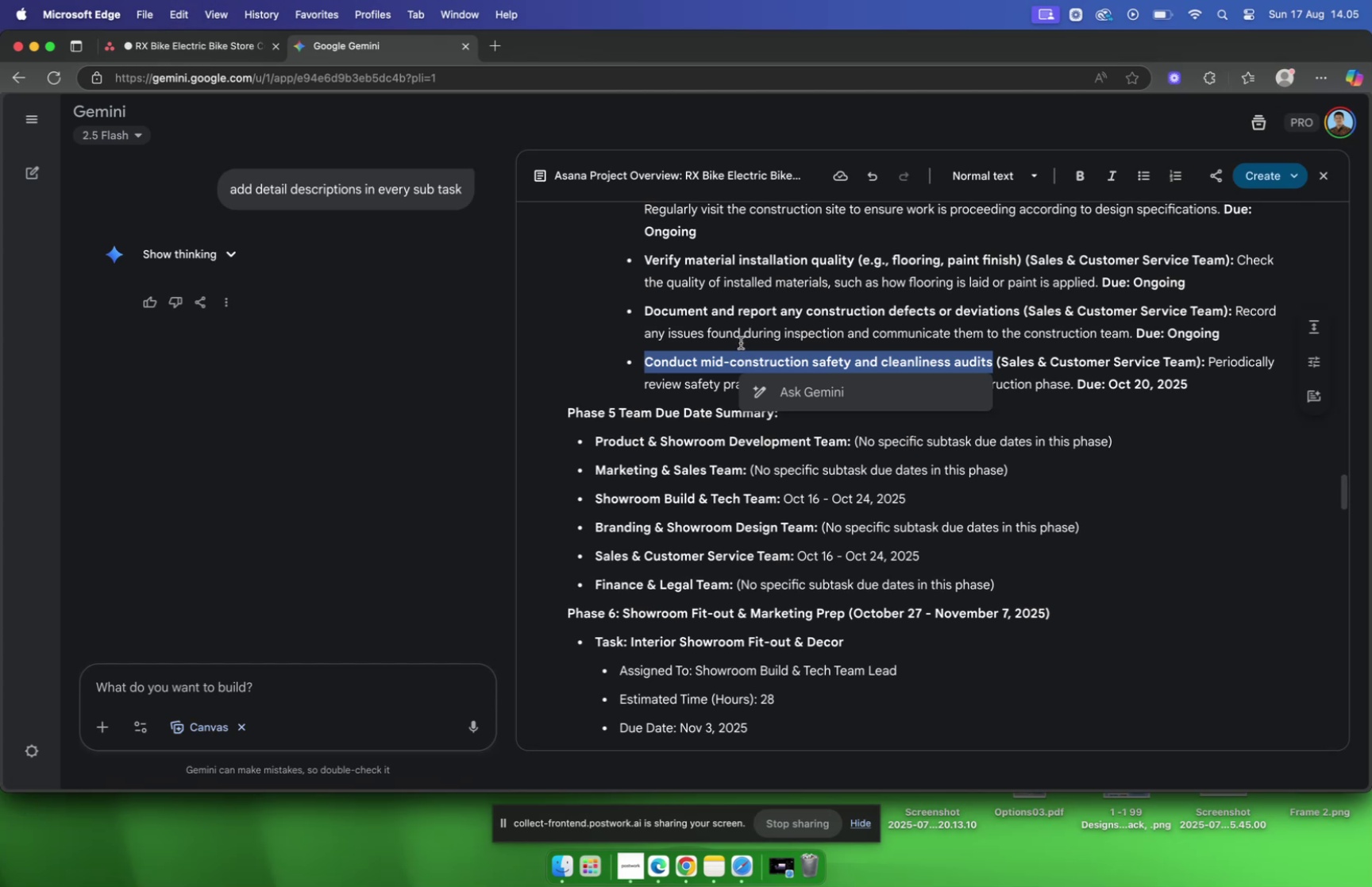 
left_click([195, 50])
 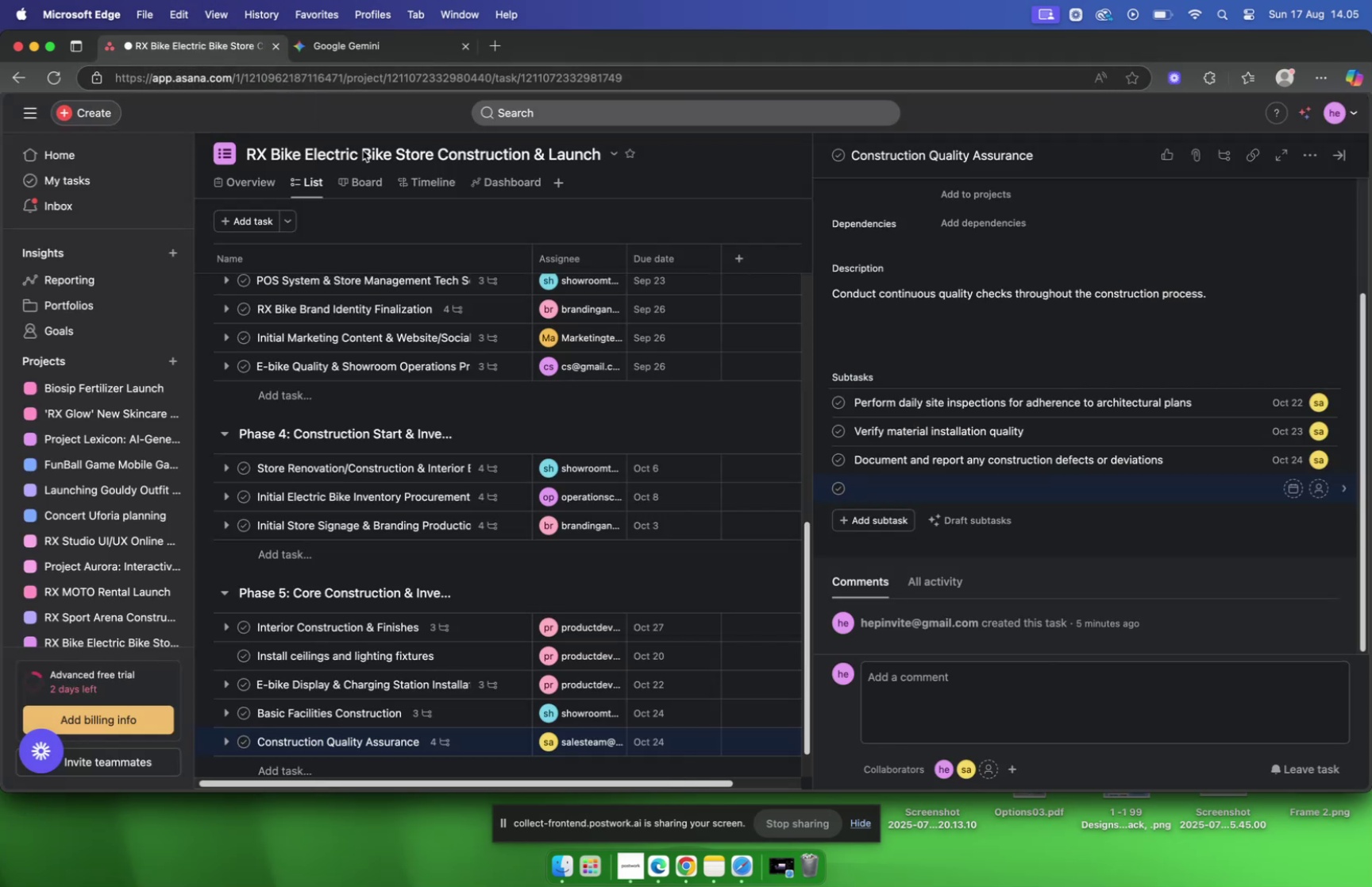 
key(Meta+V)
 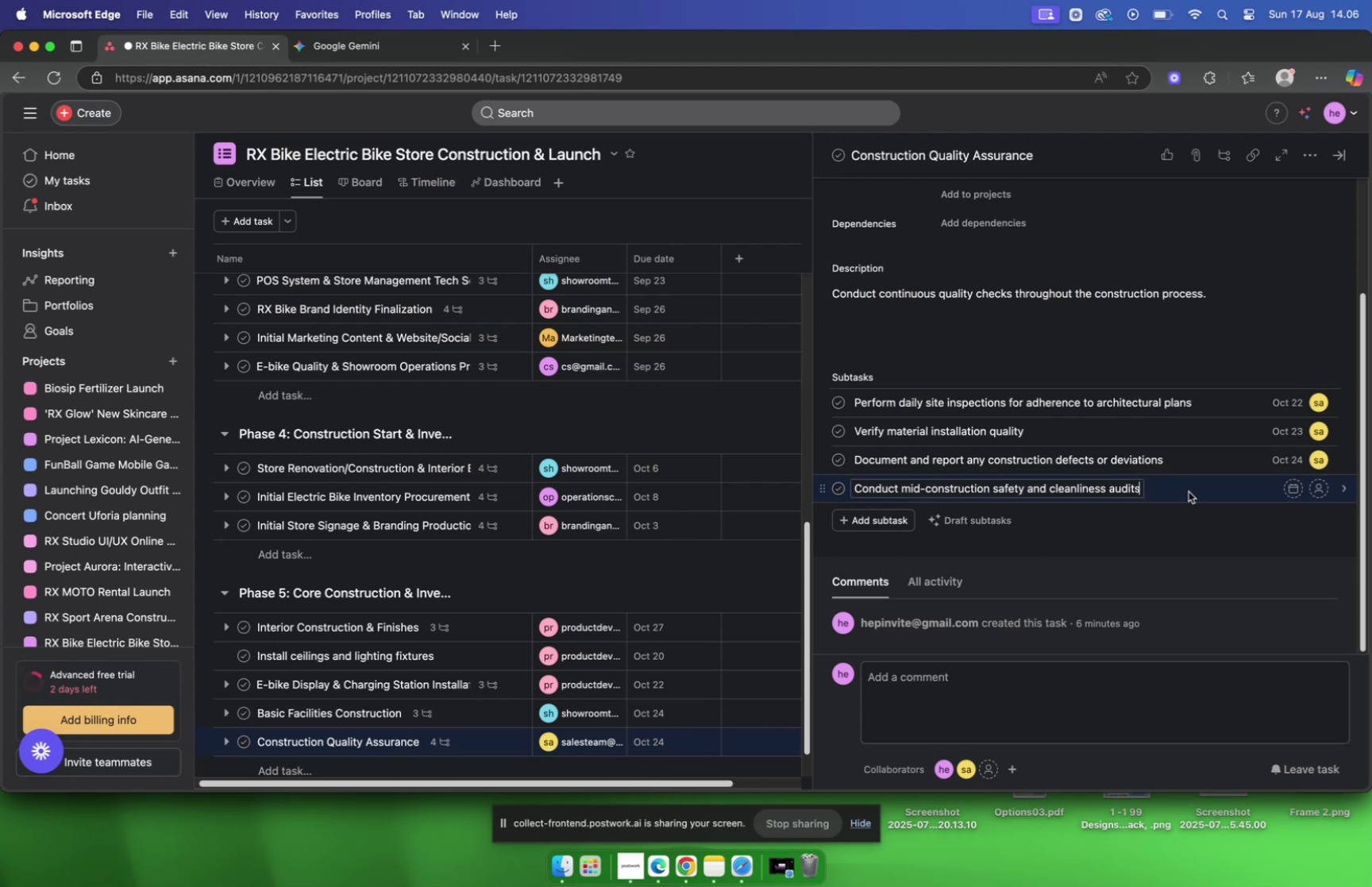 
left_click([1189, 491])
 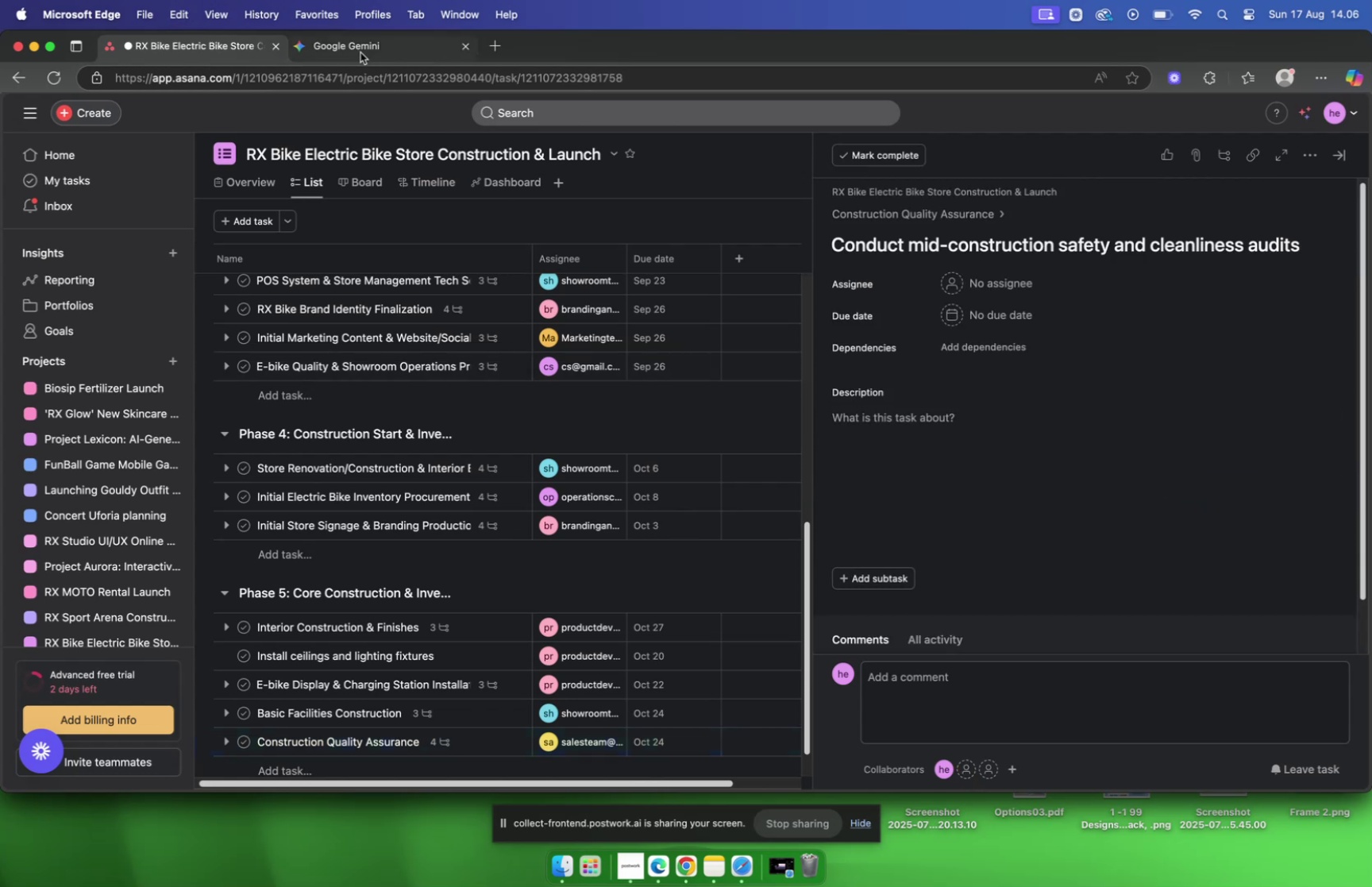 
wait(8.92)
 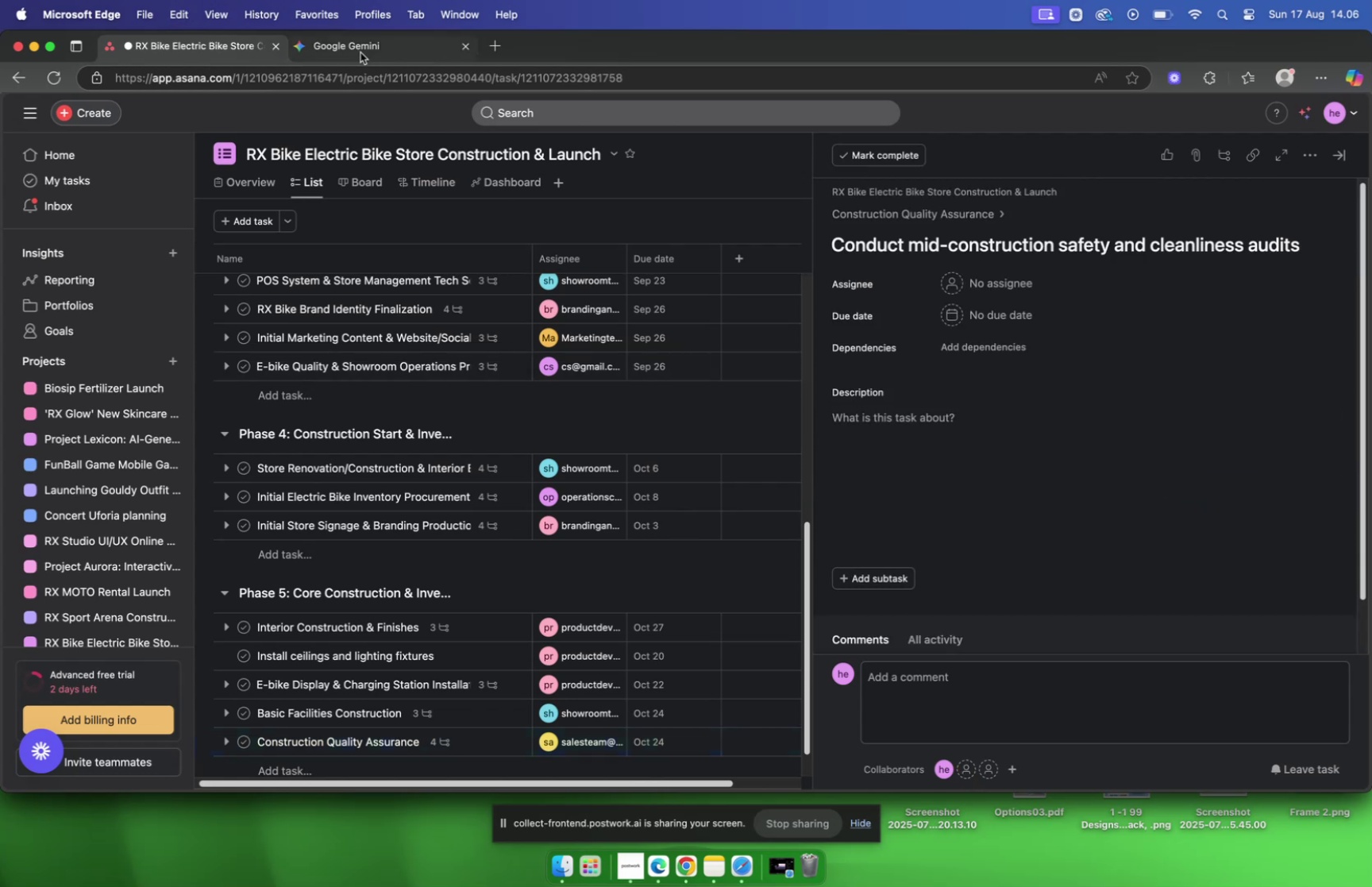 
mouse_move([222, 67])
 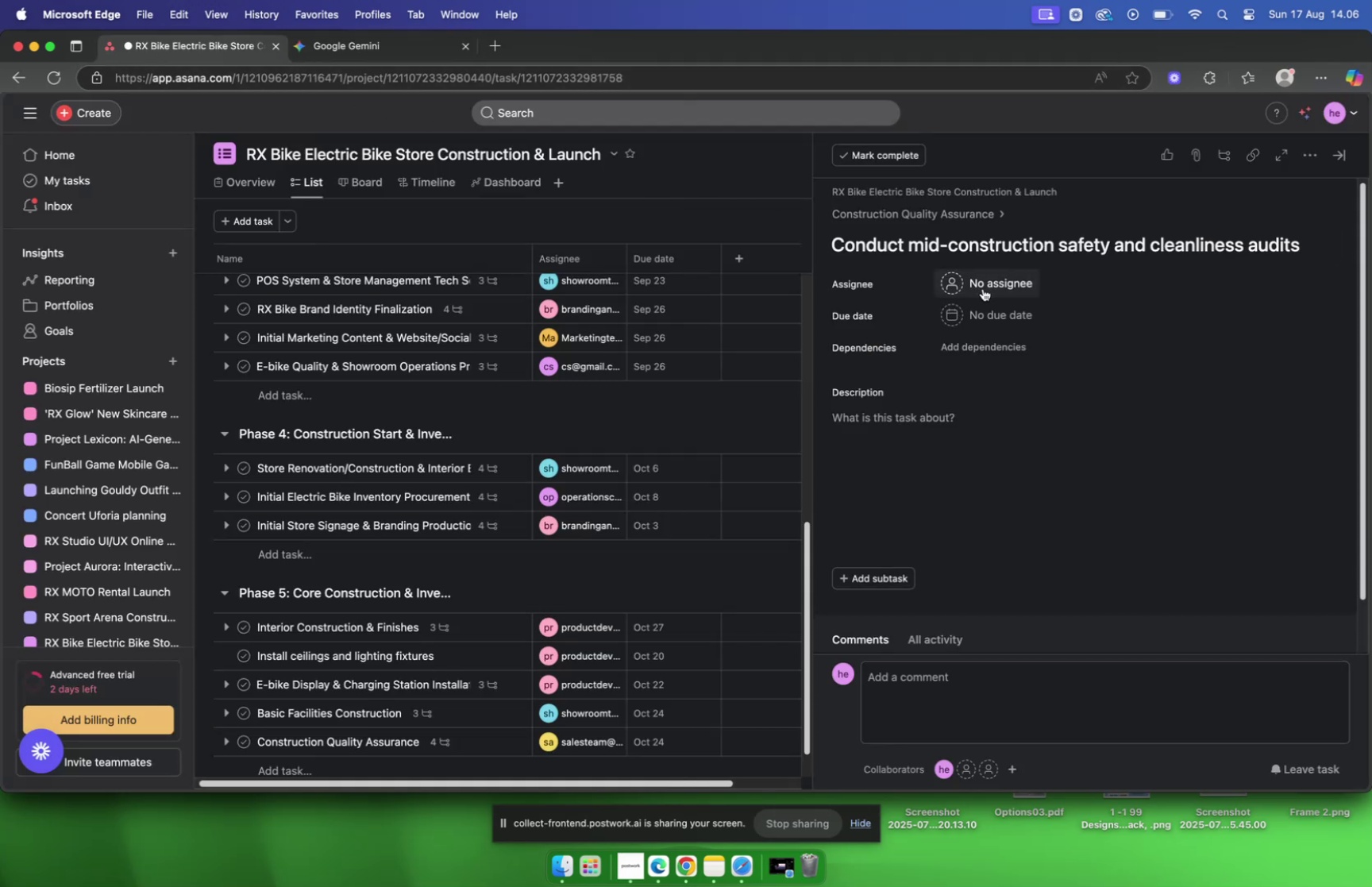 
left_click([983, 288])
 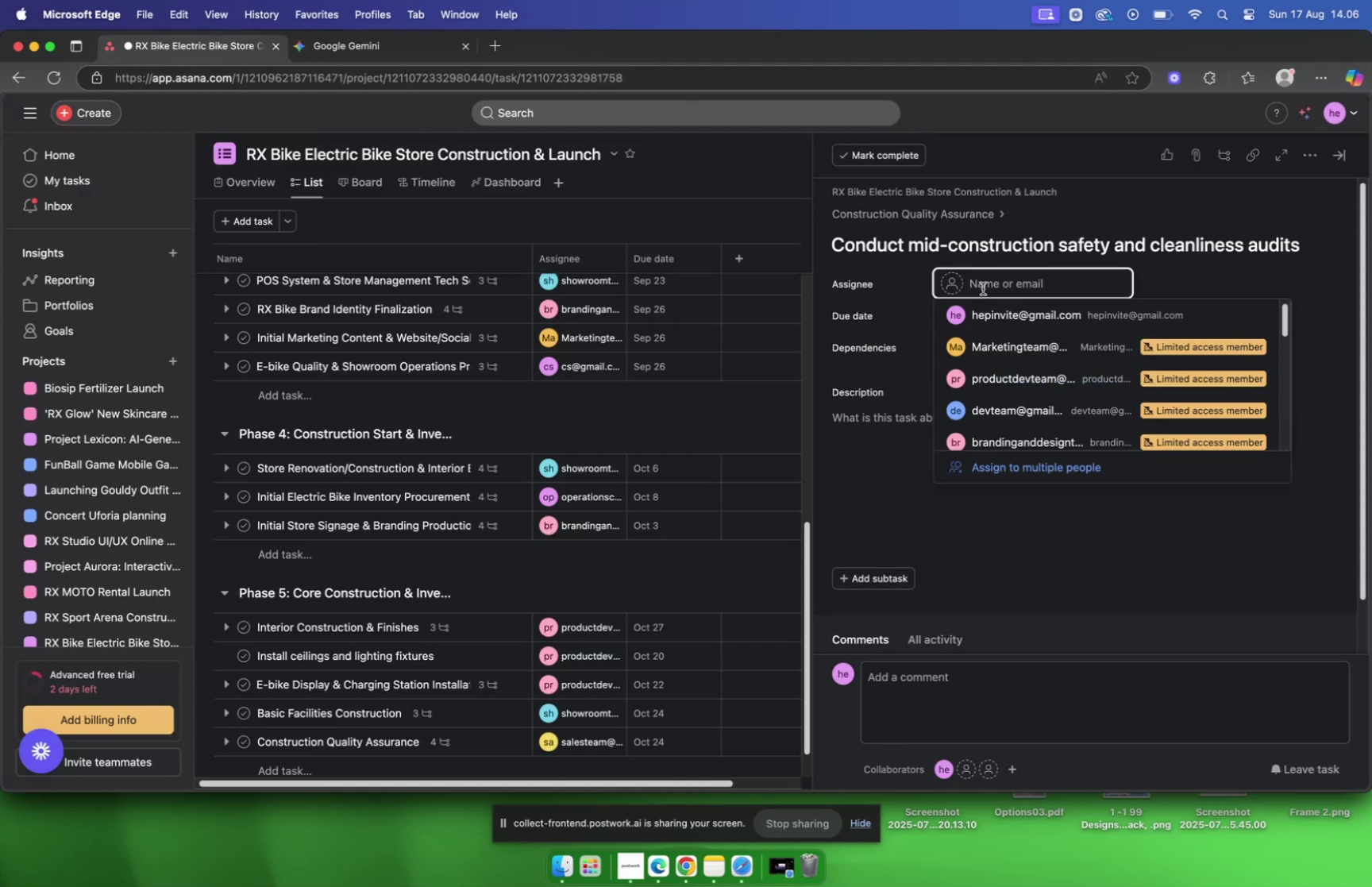 
type(sales)
 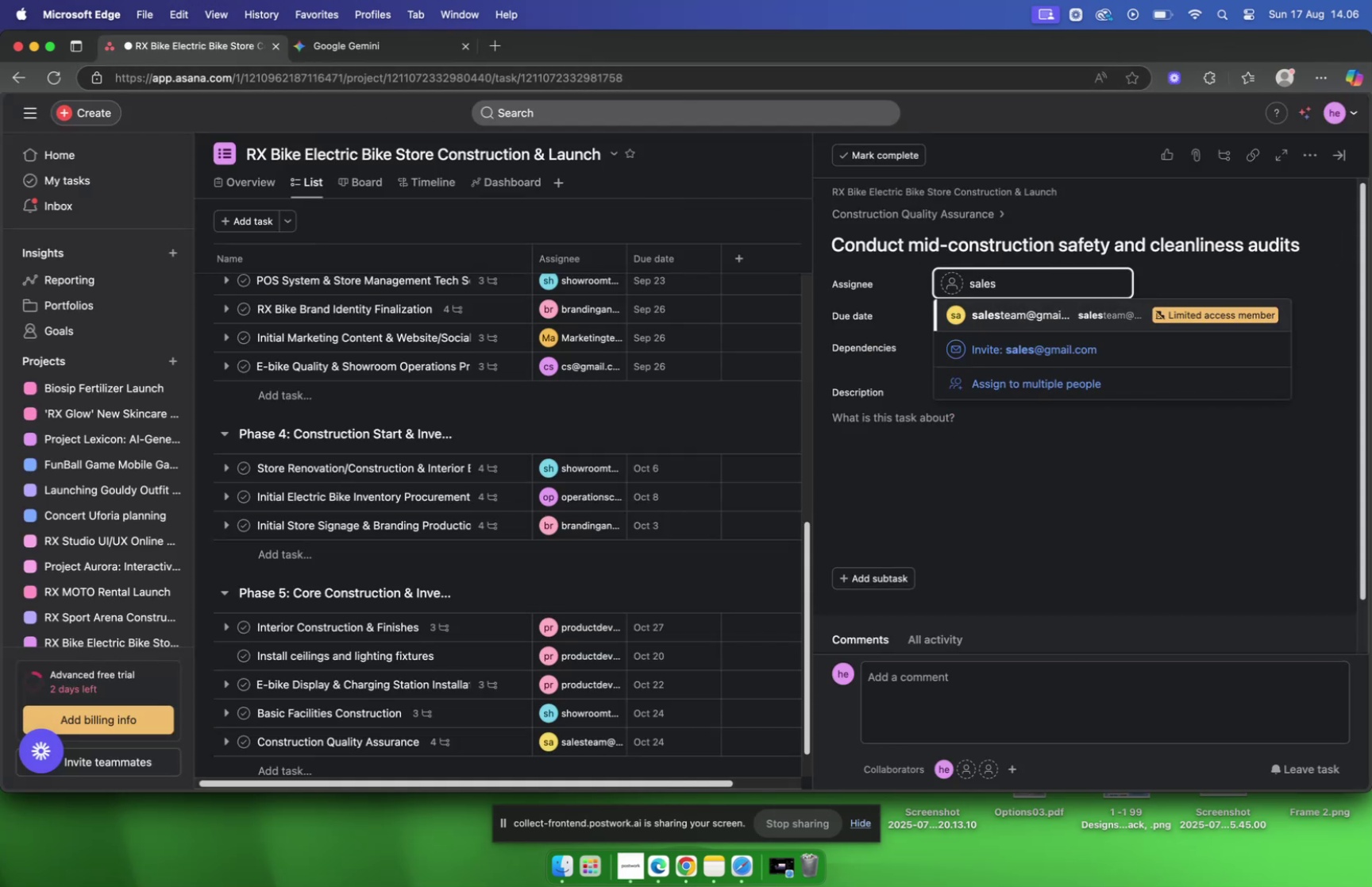 
key(Enter)
 